 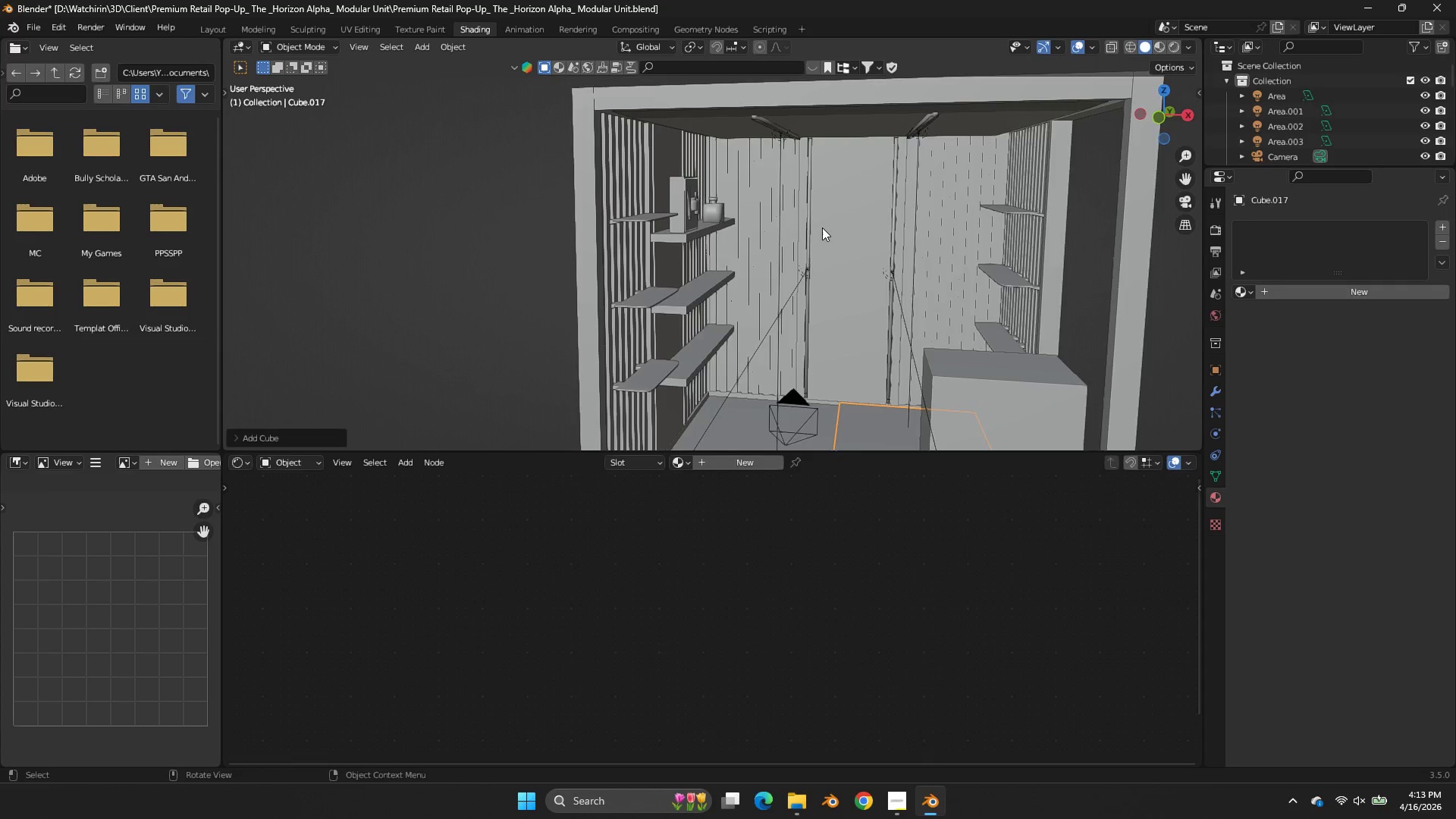 
scroll: coordinate [827, 231], scroll_direction: down, amount: 2.0
 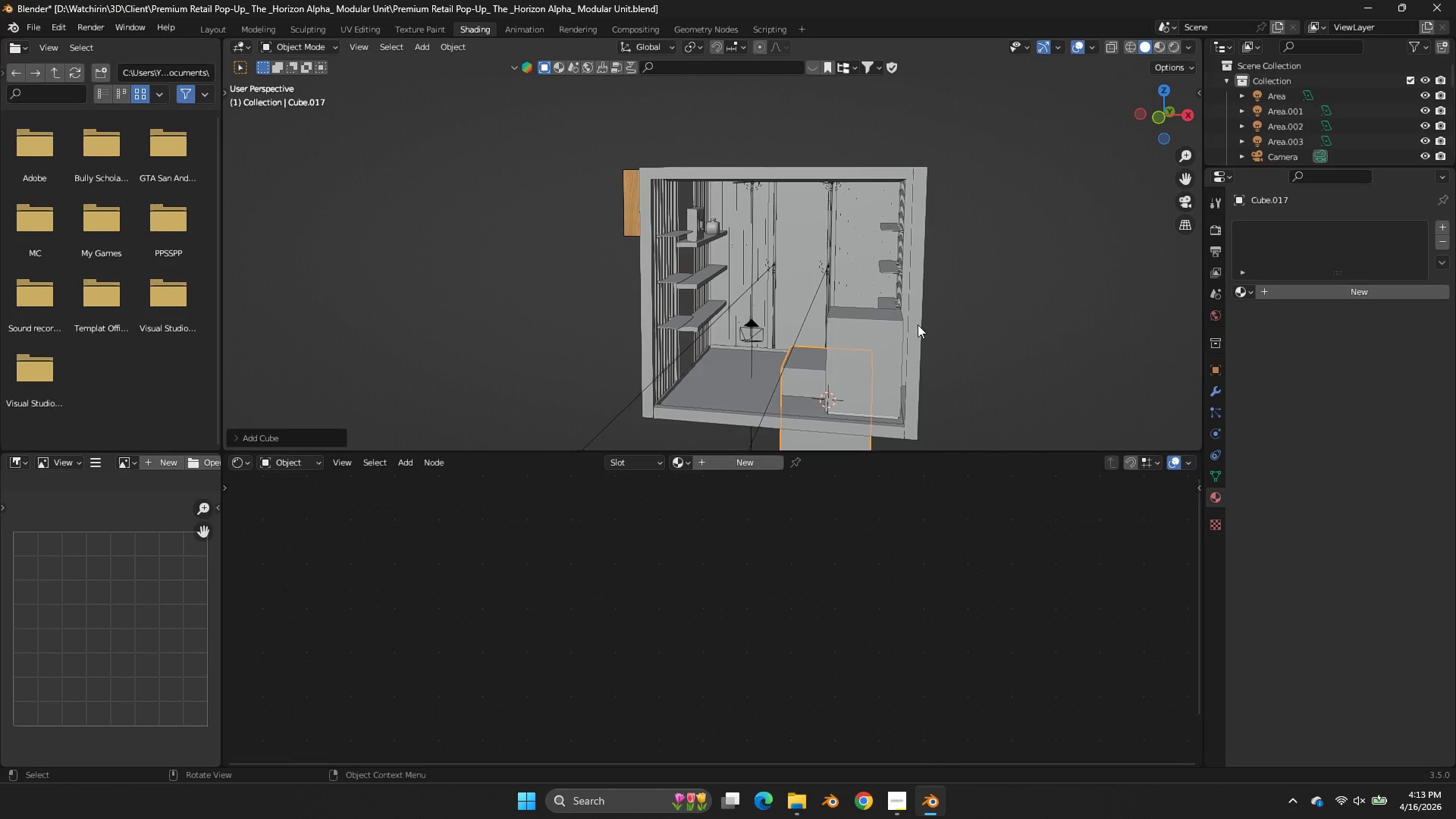 
type(gz)
 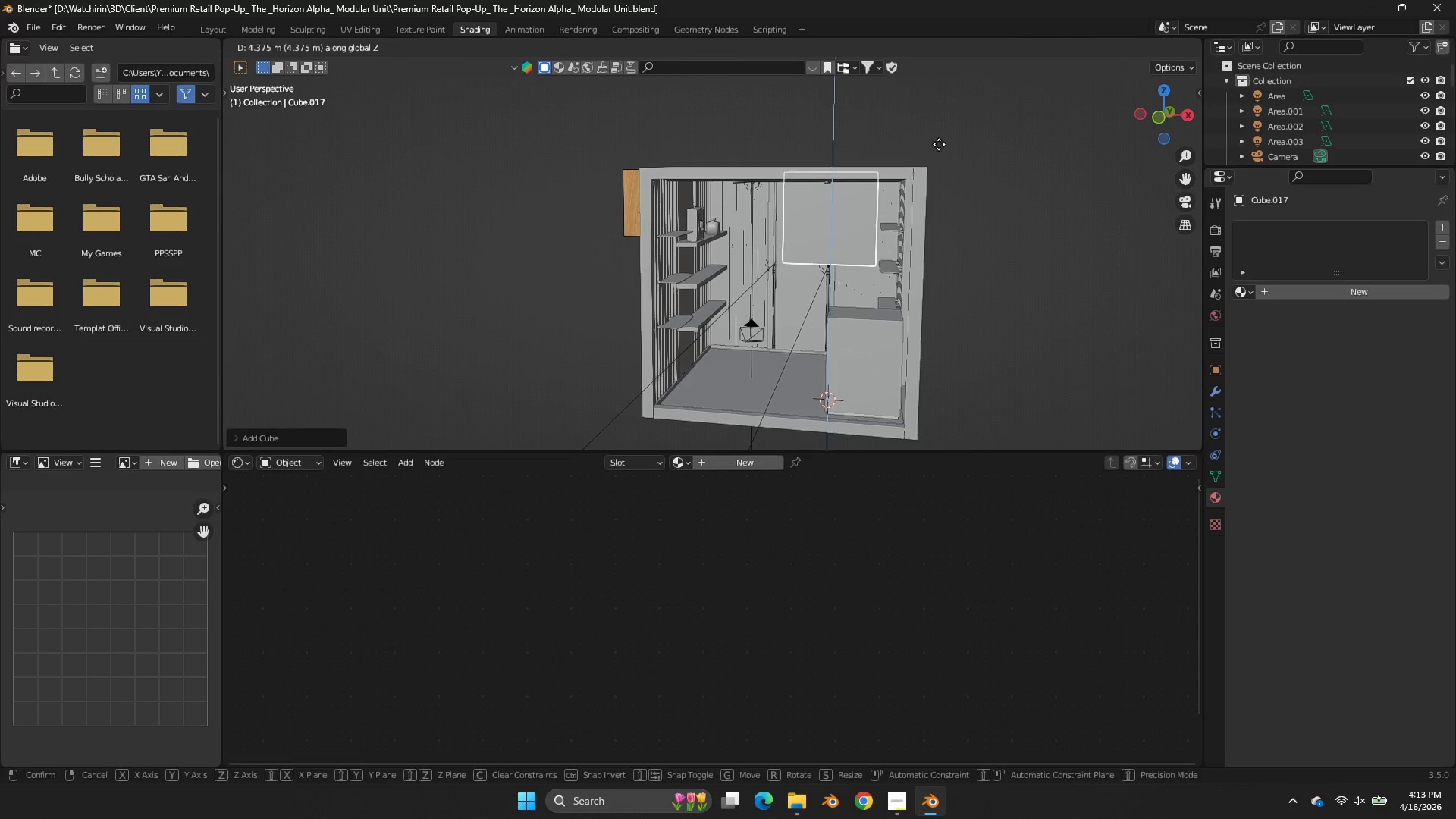 
left_click([939, 144])
 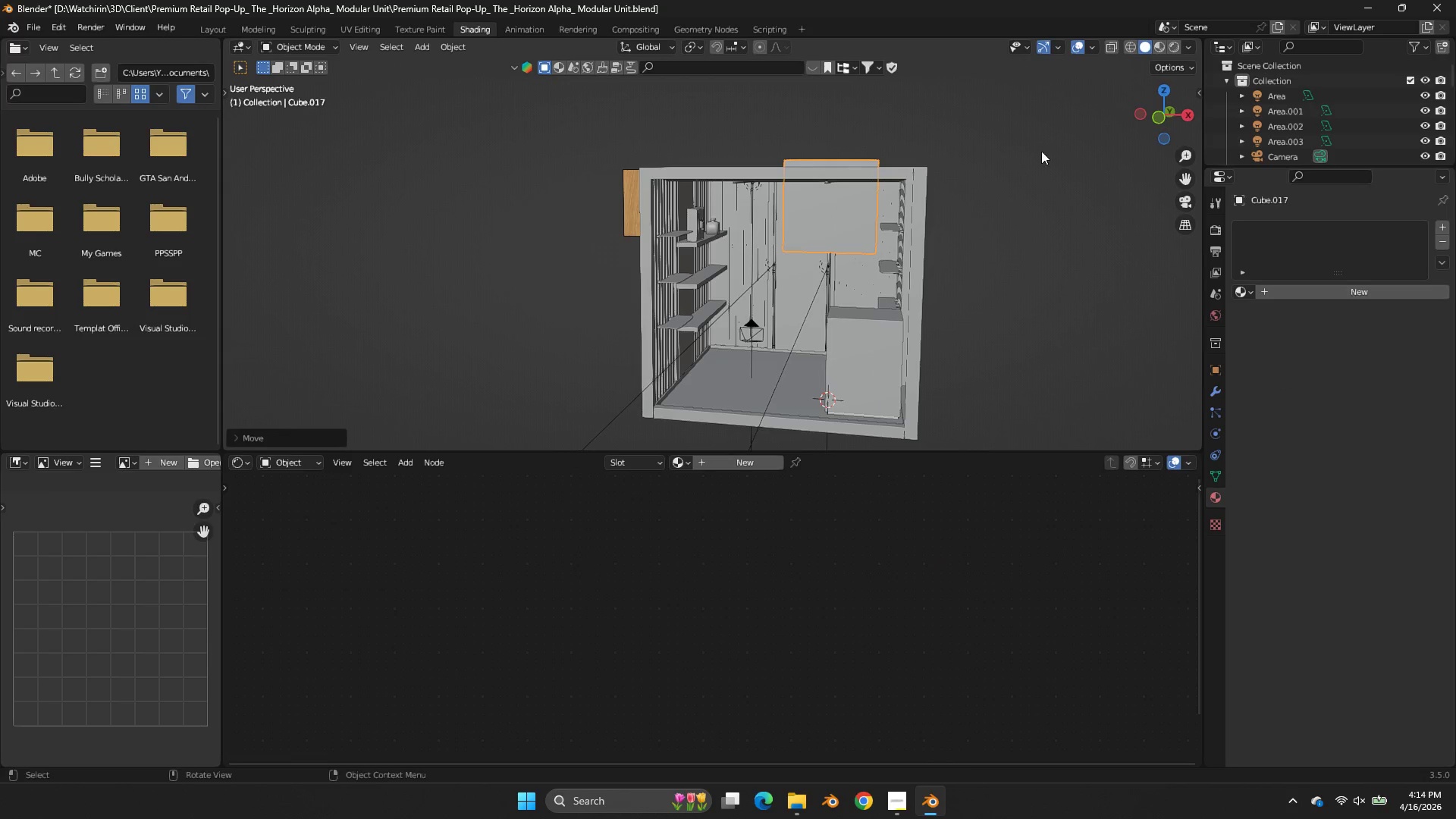 
key(G)
 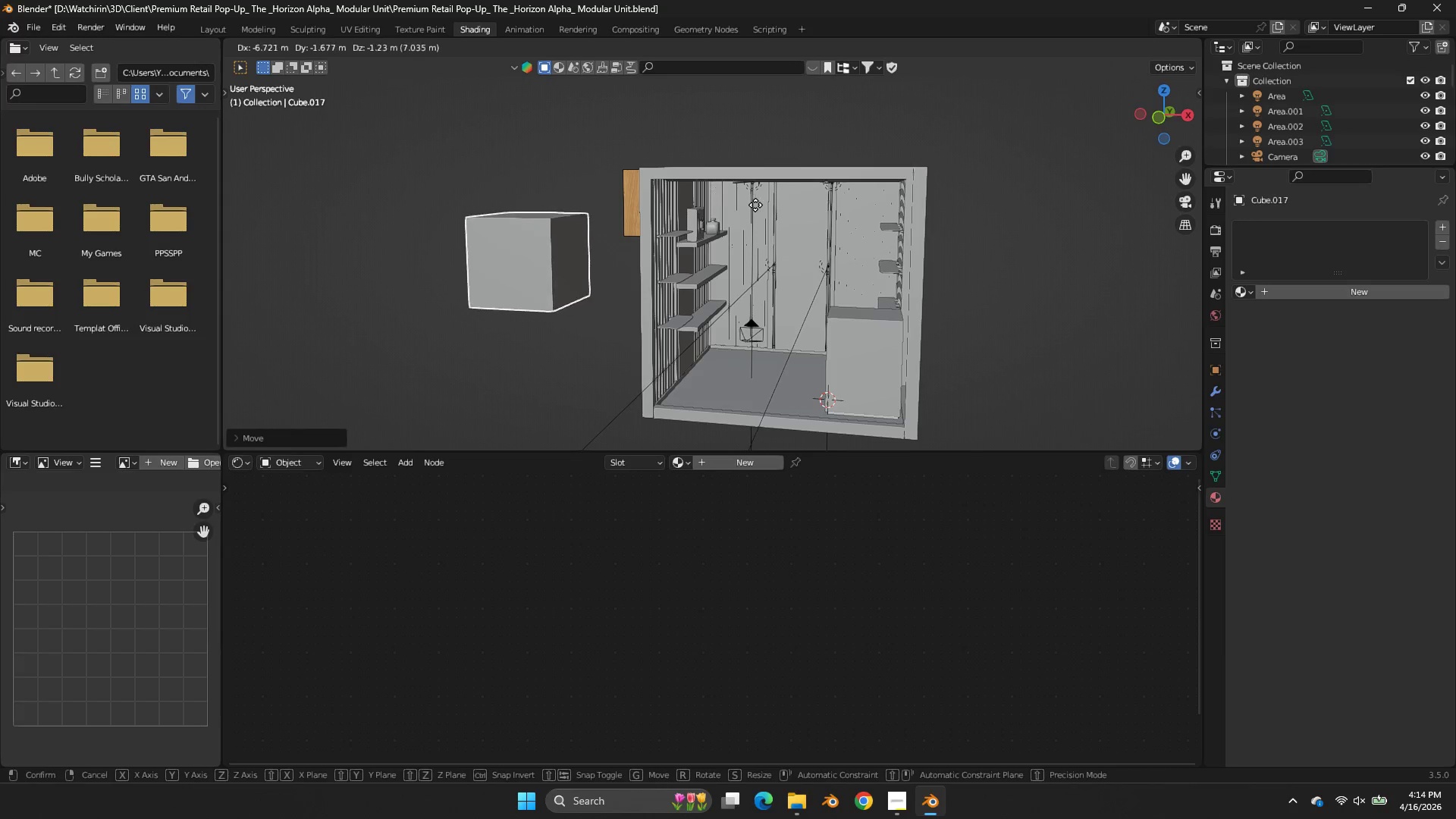 
right_click([756, 206])
 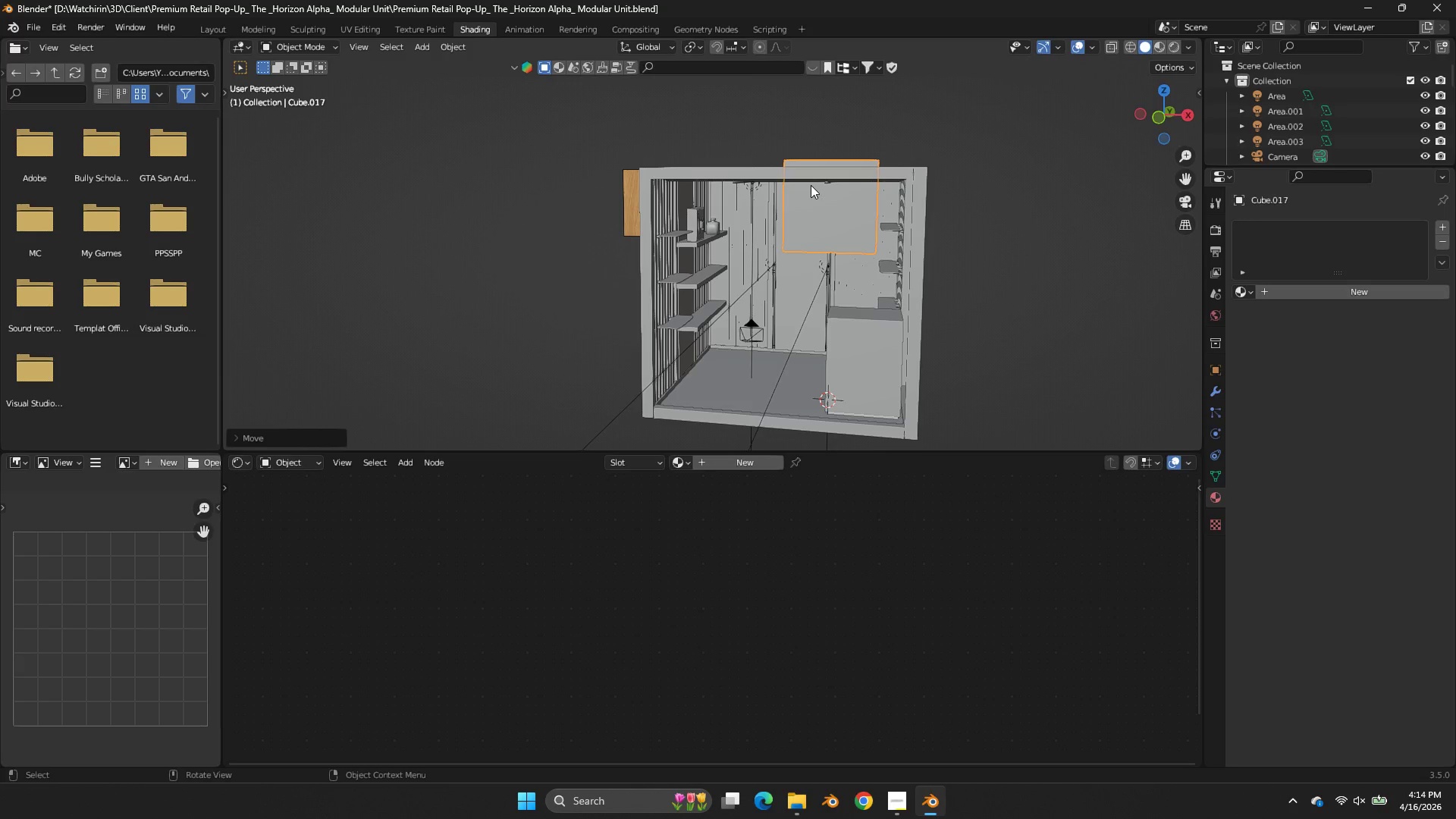 
key(NumpadDivide)
 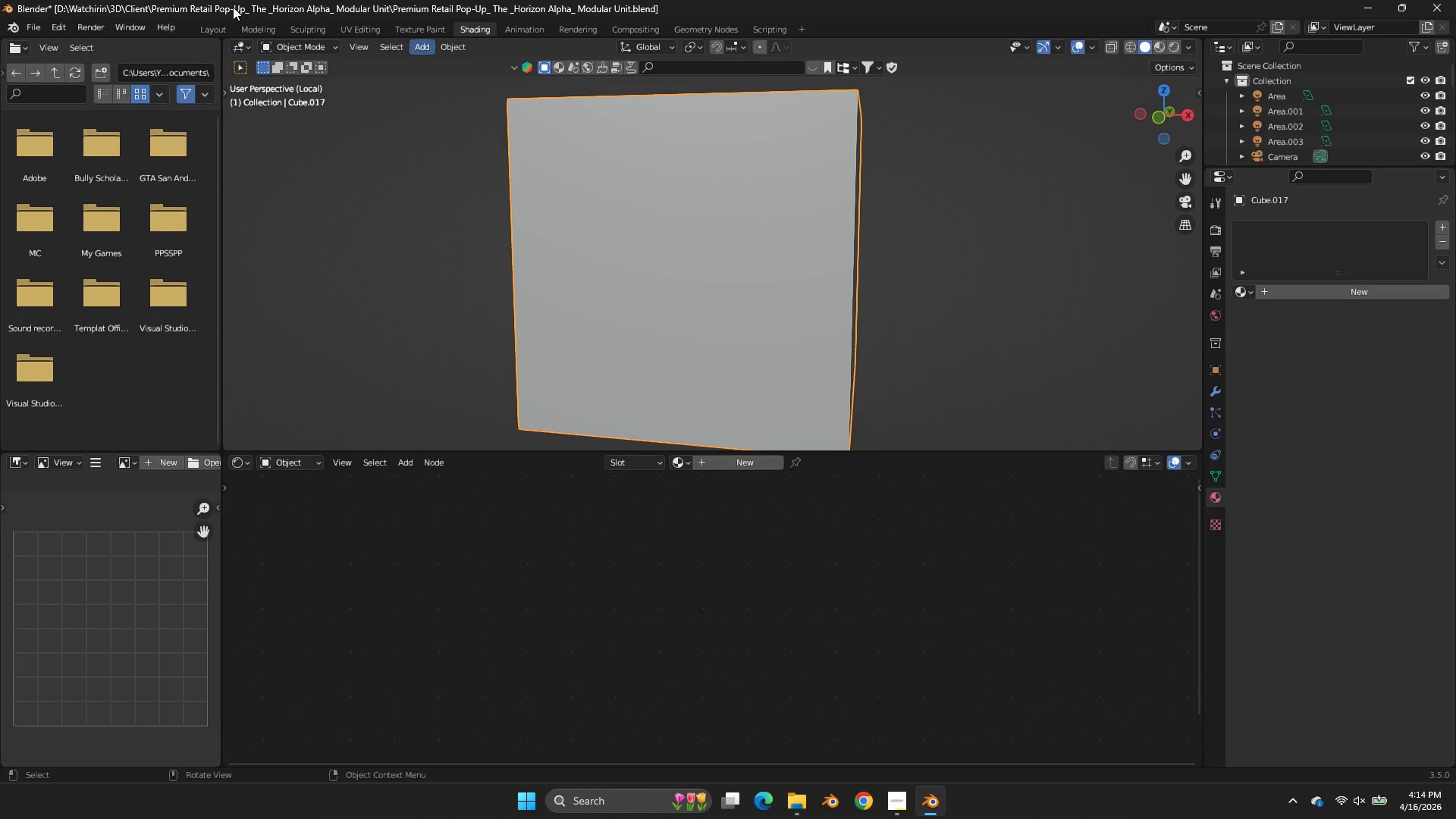 
left_click([250, 27])
 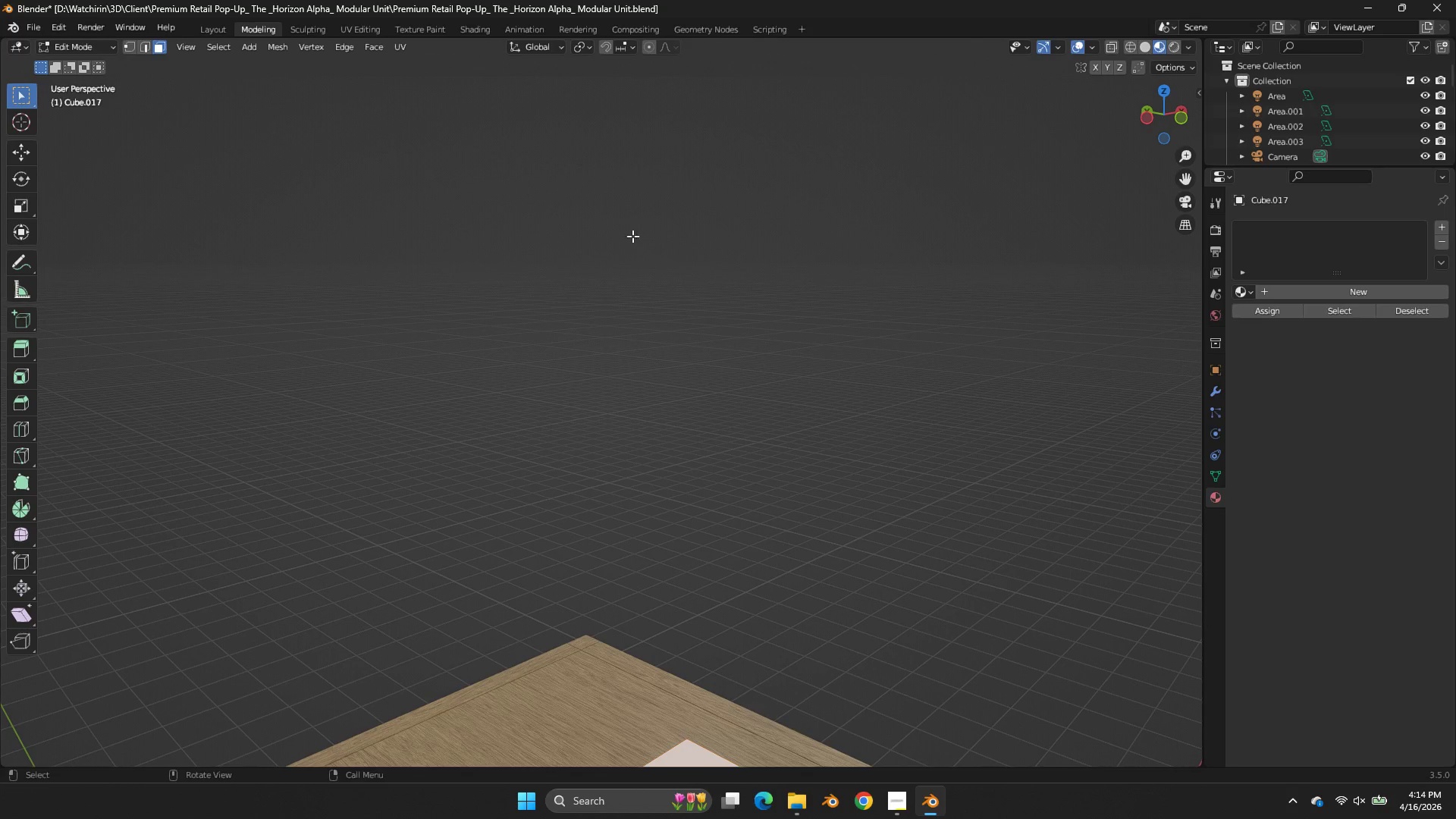 
scroll: coordinate [777, 309], scroll_direction: down, amount: 7.0
 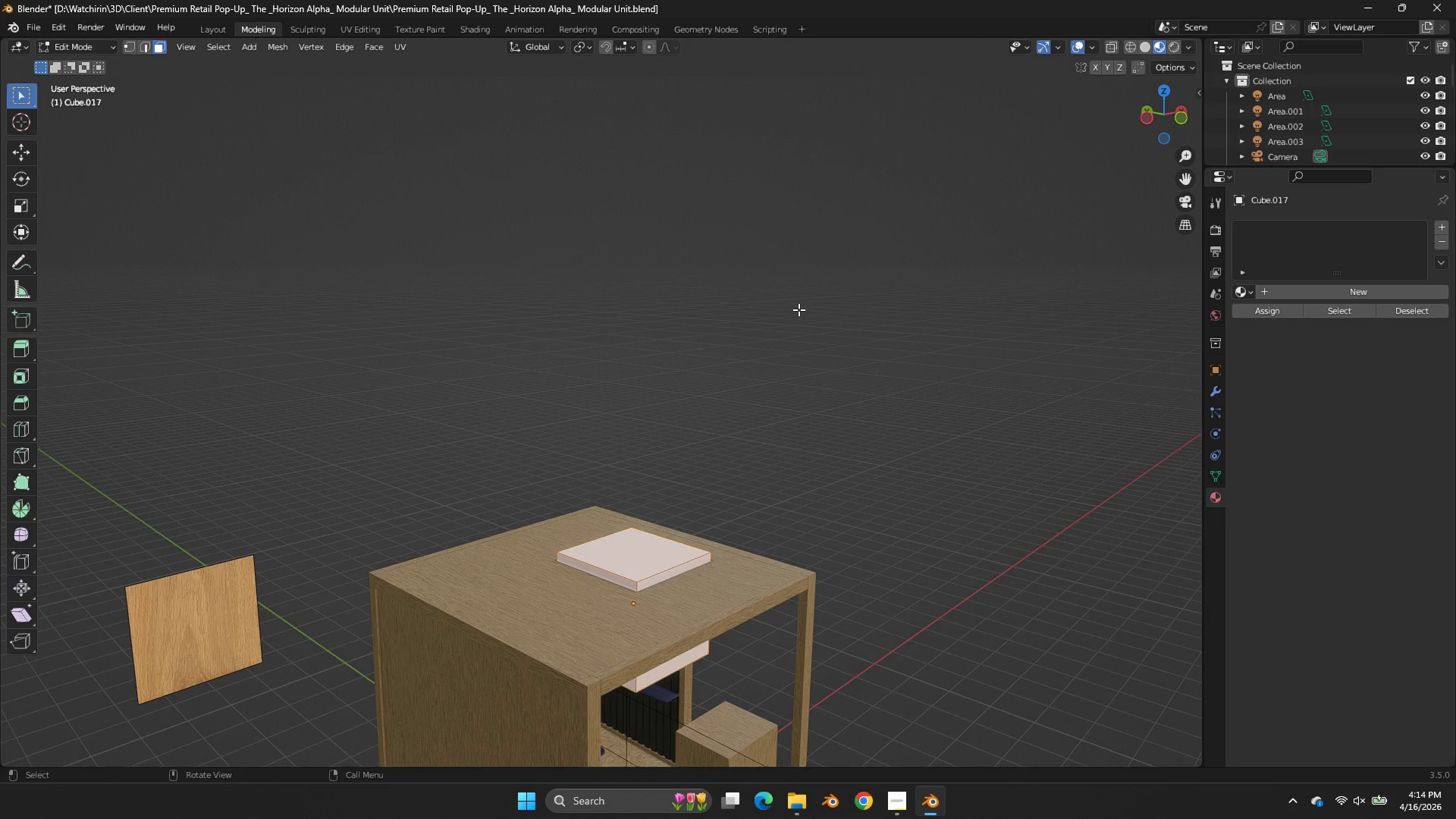 
key(NumpadDivide)
 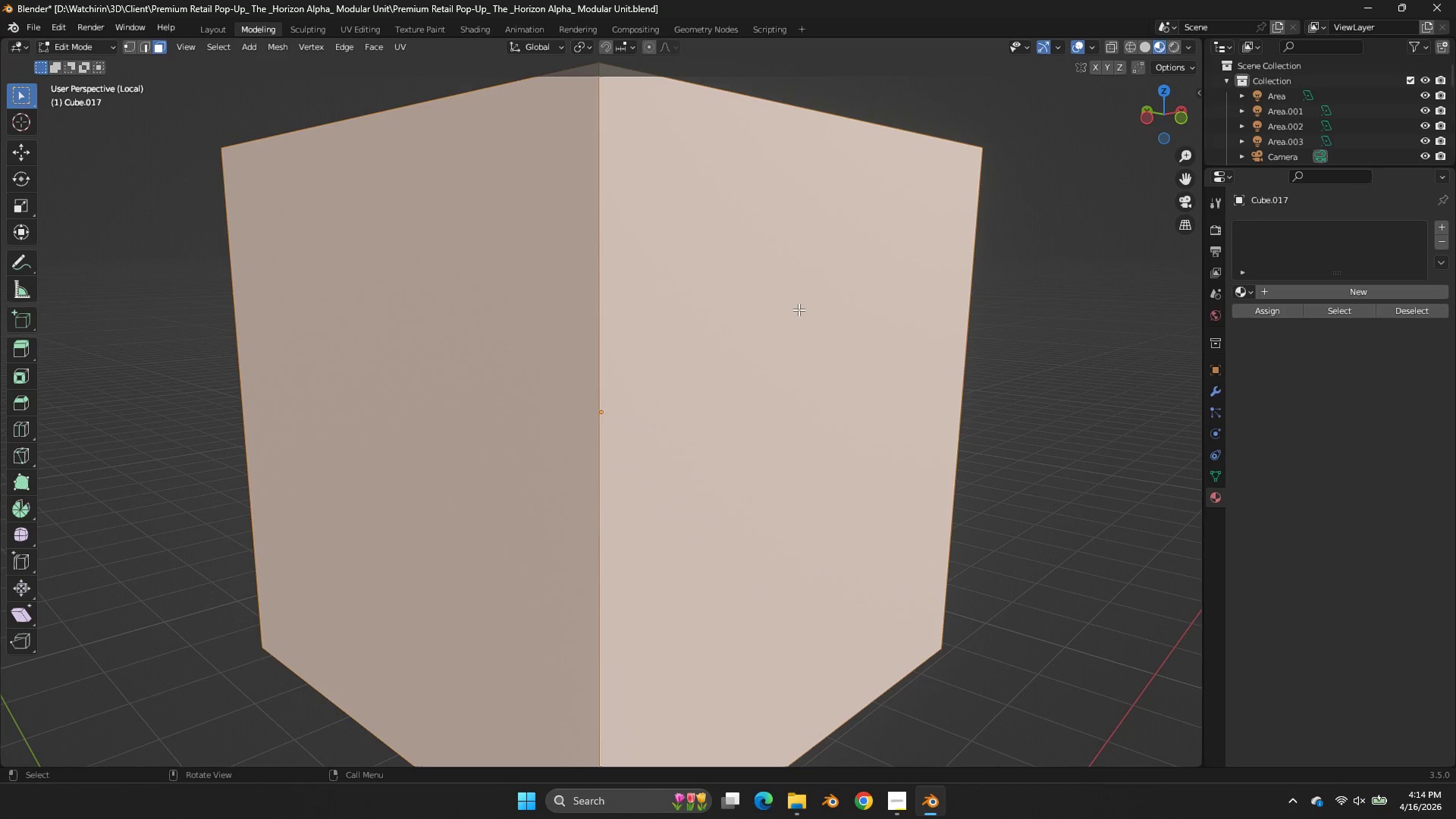 
key(Tab)
 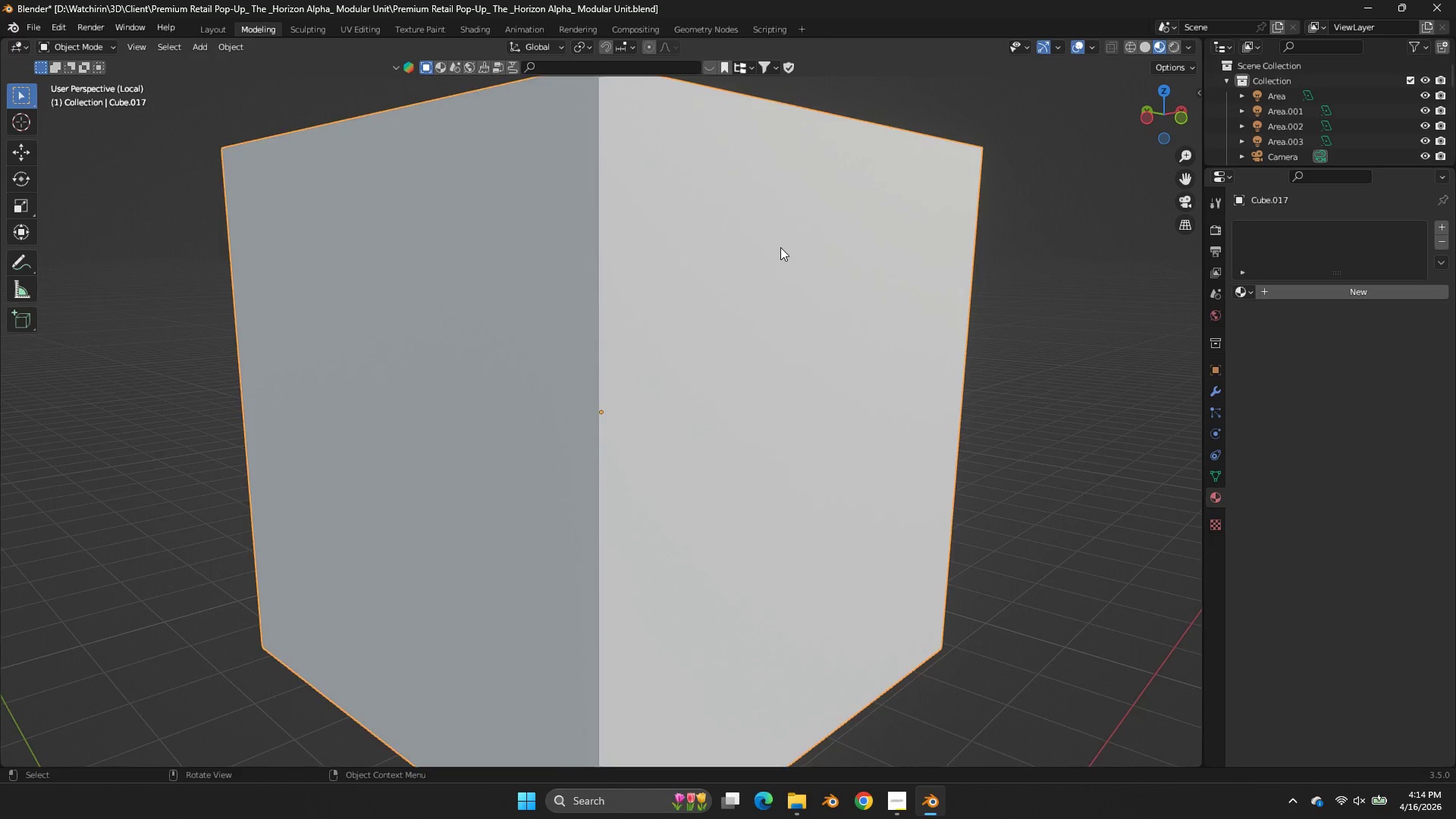 
scroll: coordinate [781, 247], scroll_direction: down, amount: 4.0
 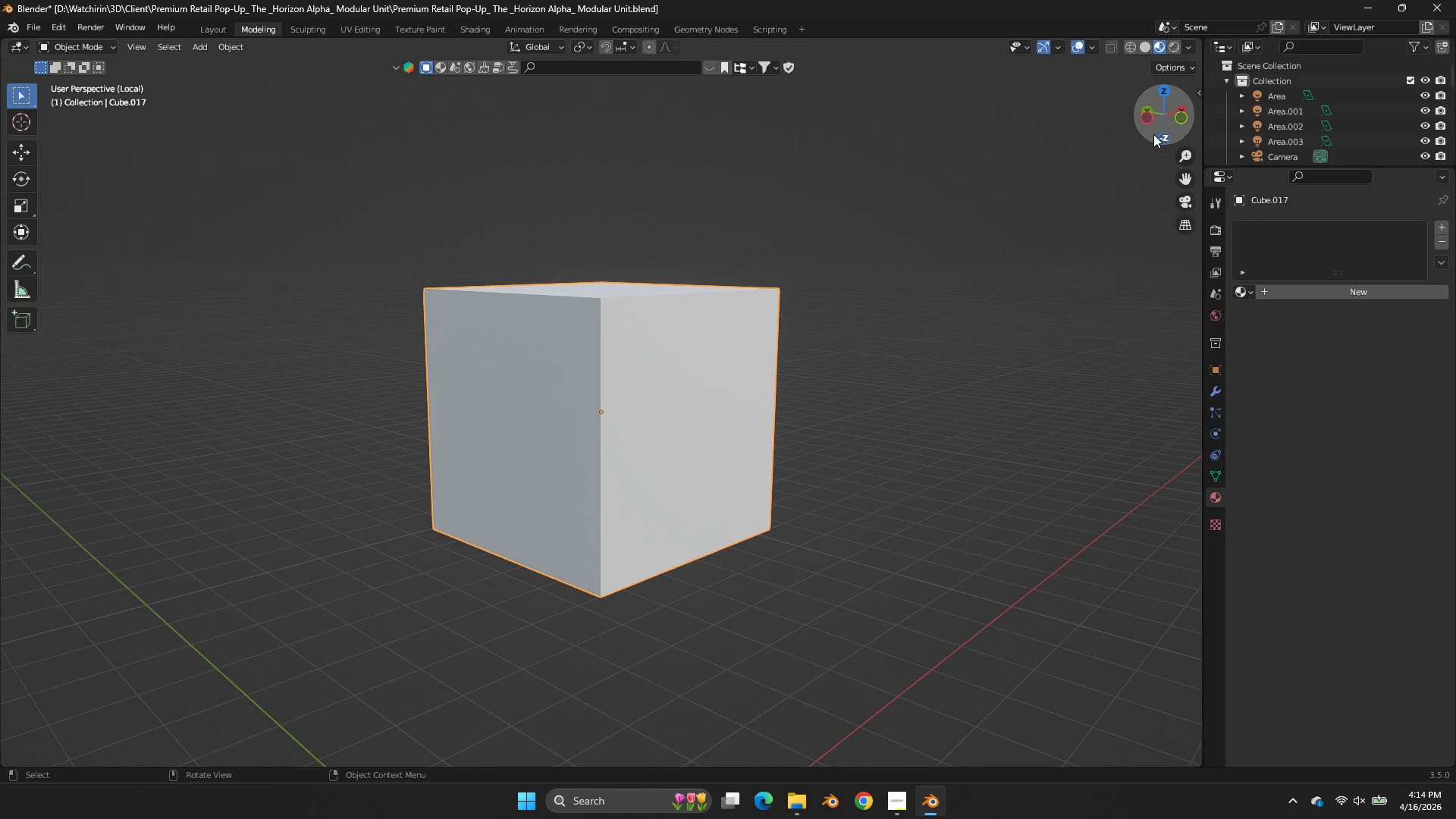 
left_click([1151, 129])
 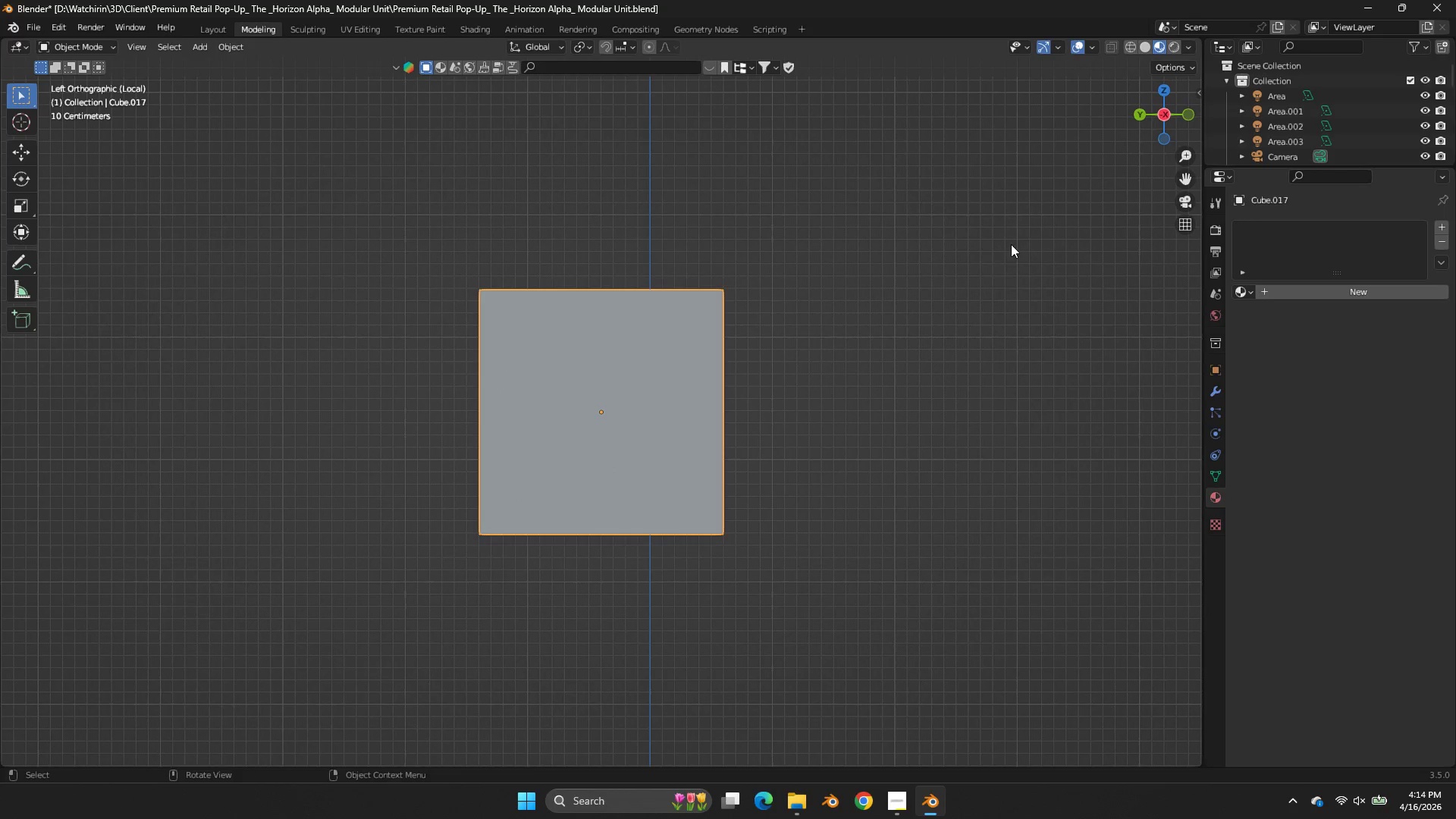 
key(S)
 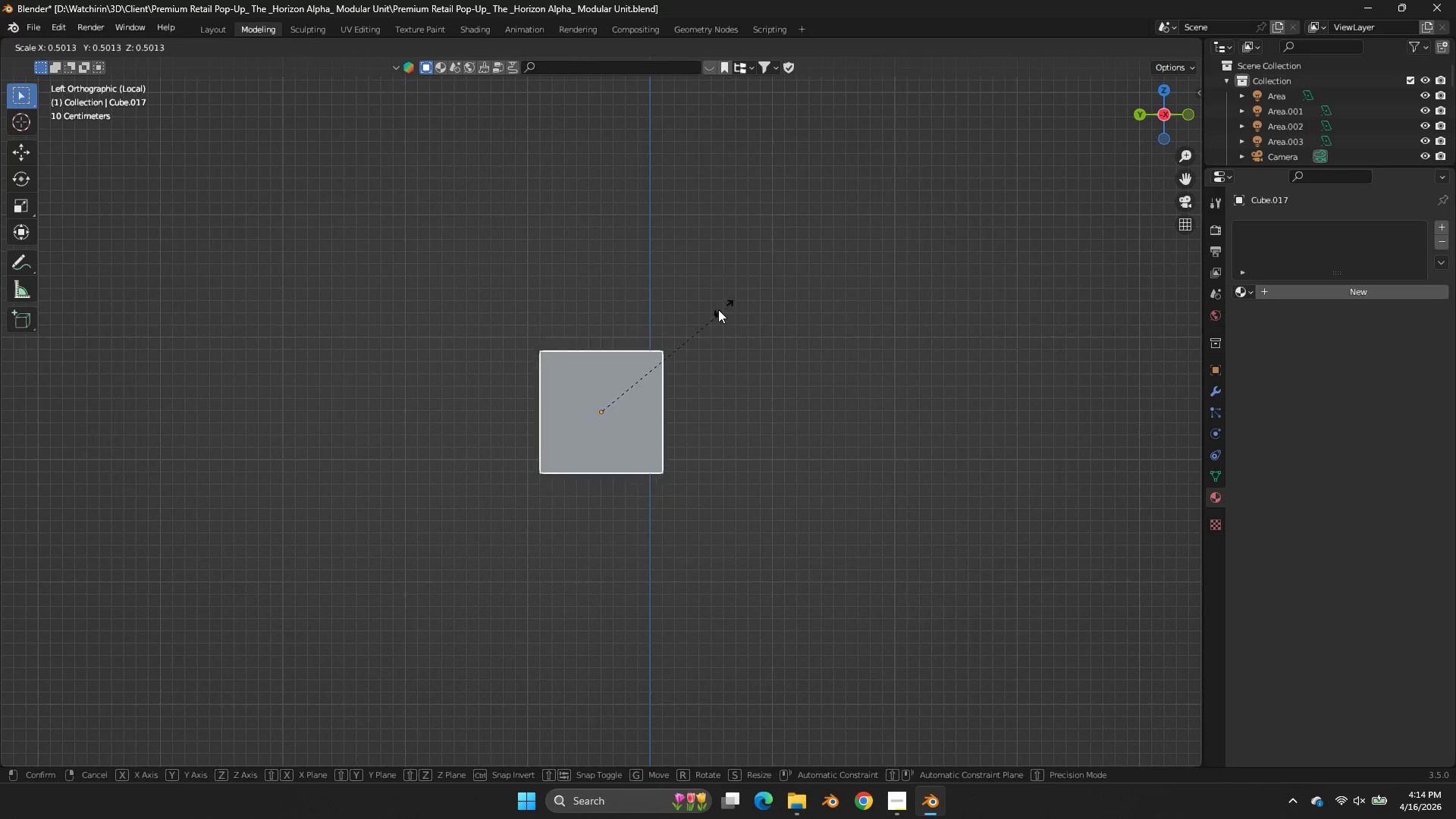 
left_click([718, 309])
 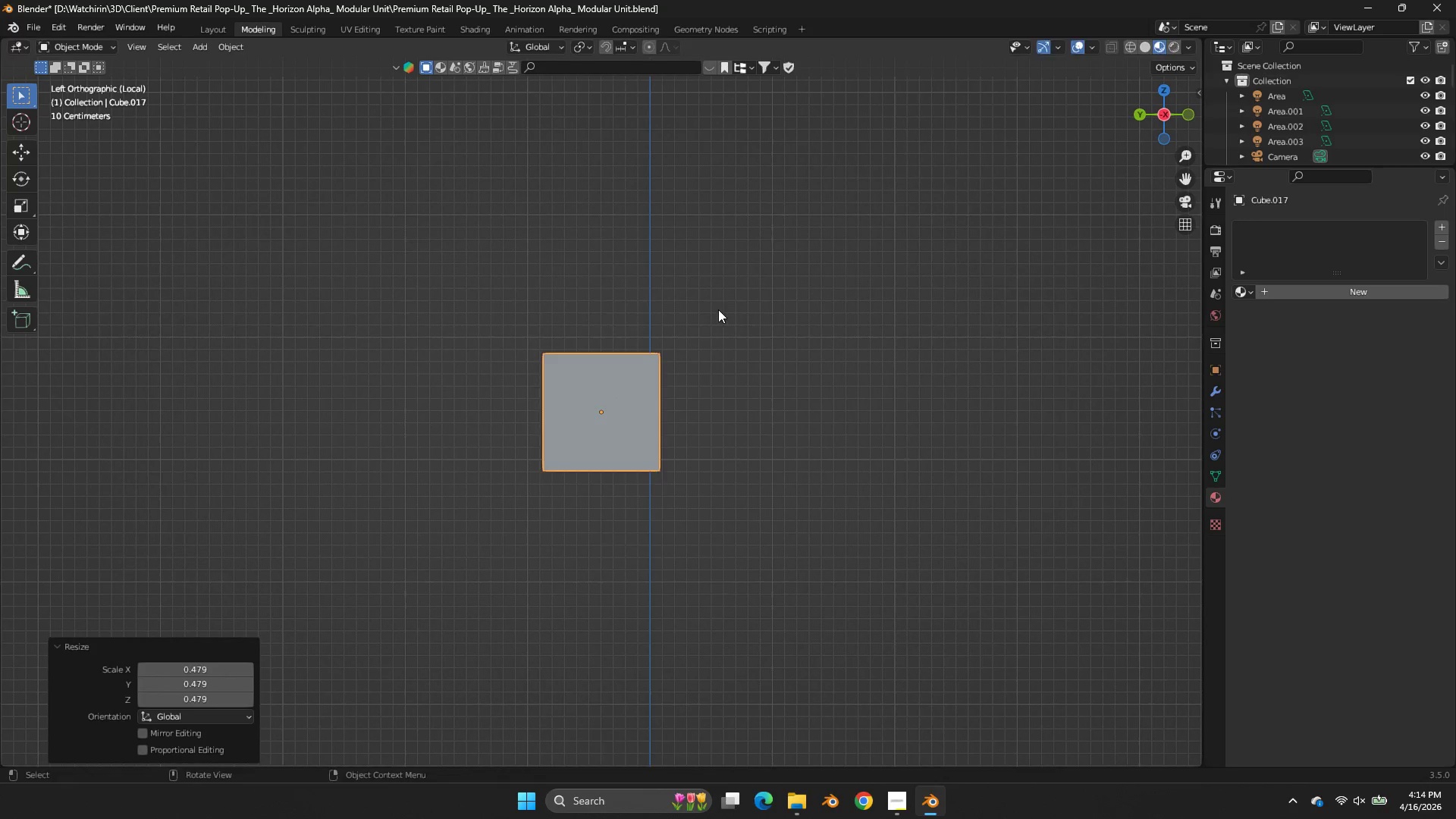 
type(sz)
key(Tab)
type(e)
 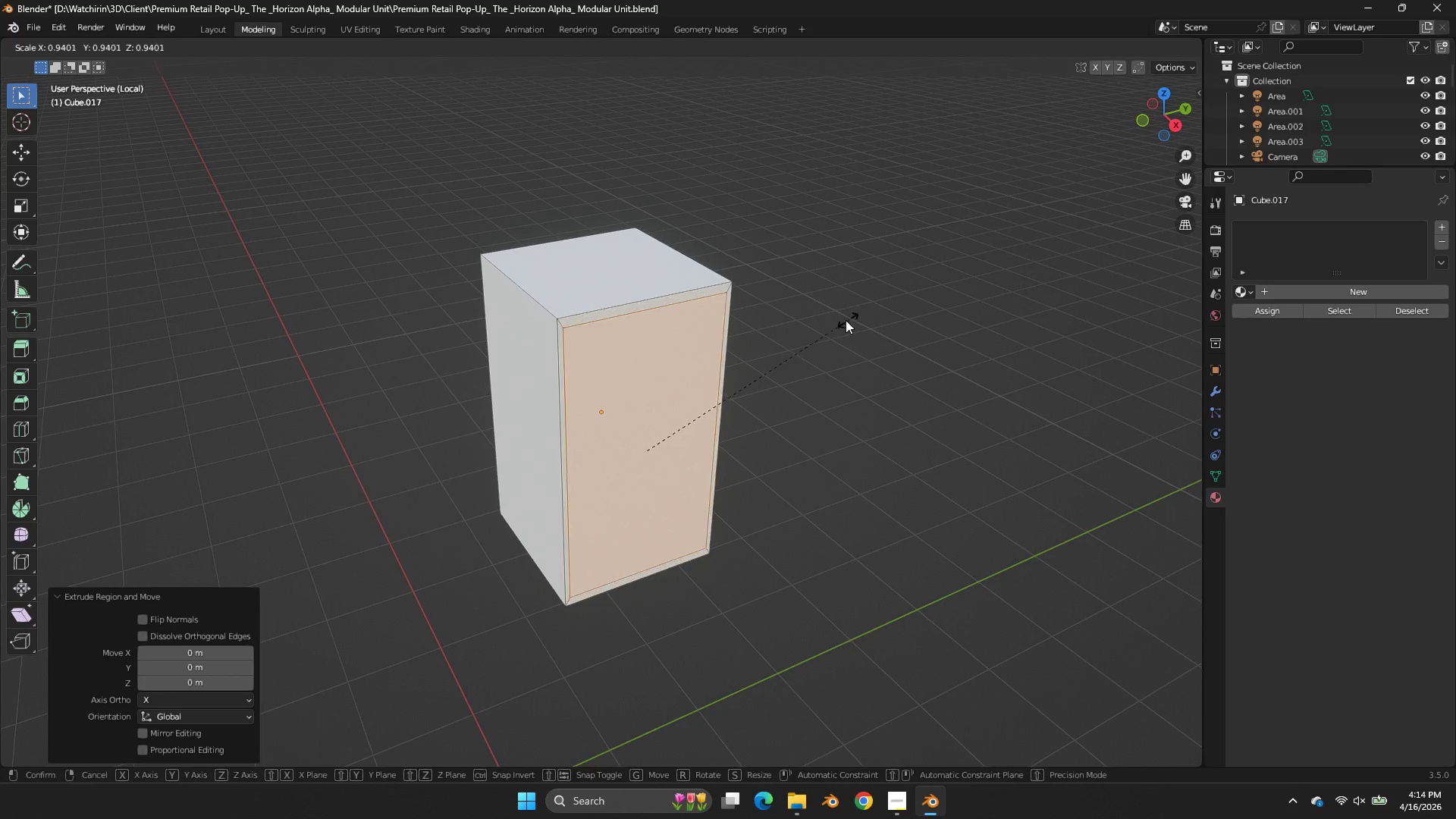 
left_click_drag(start_coordinate=[812, 227], to_coordinate=[824, 224])
 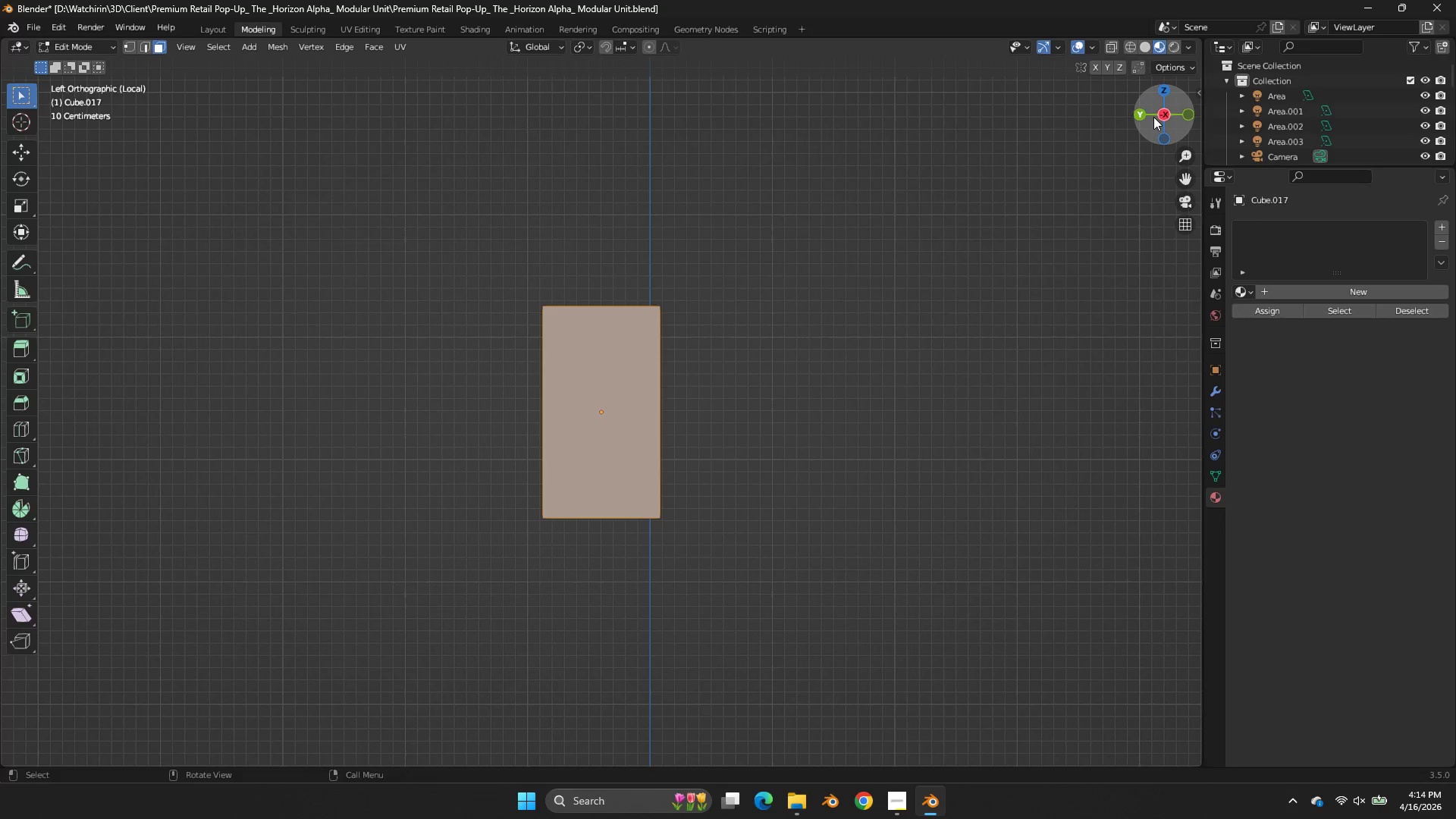 
left_click_drag(start_coordinate=[1158, 114], to_coordinate=[867, 172])
 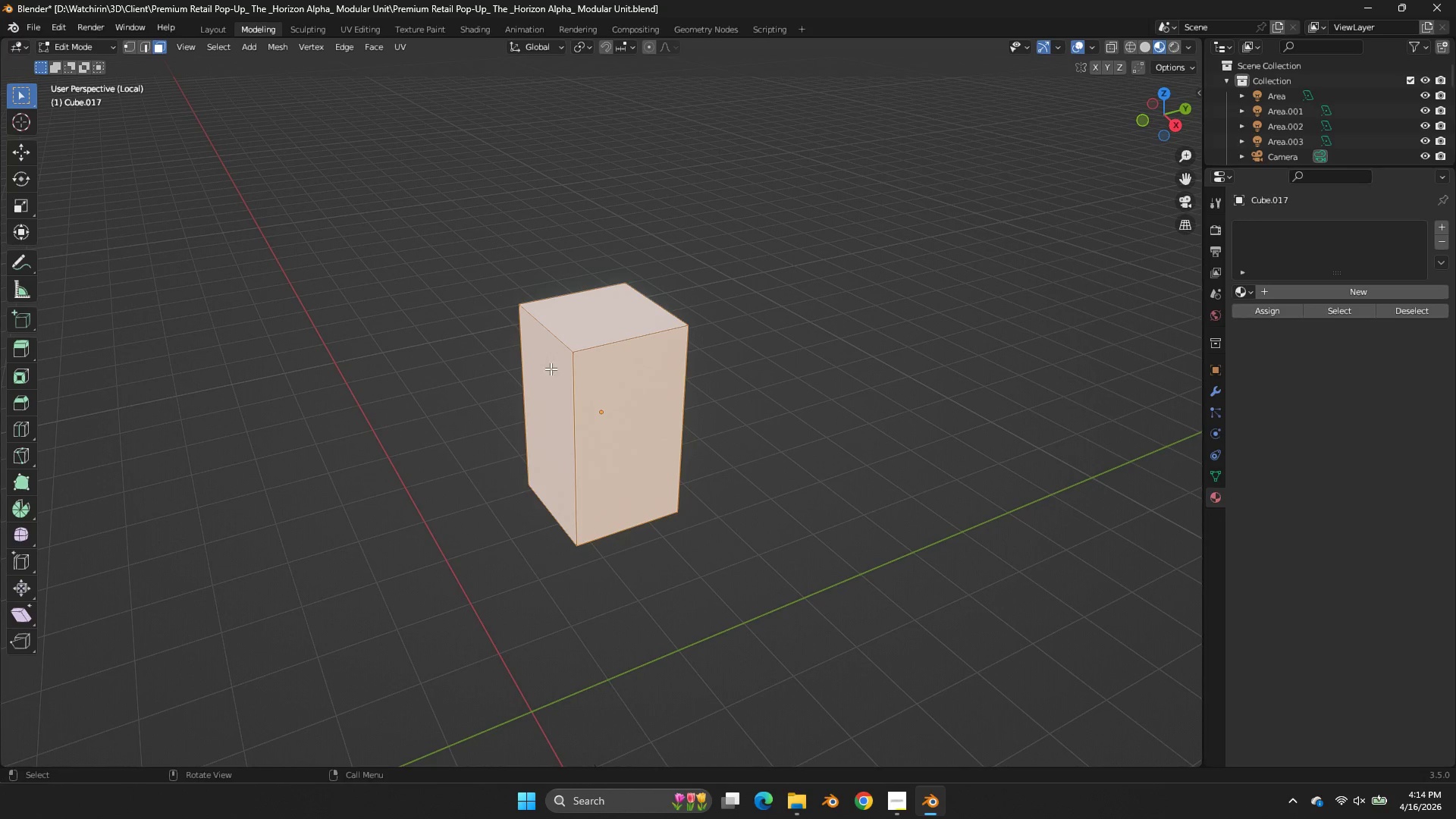 
left_click_drag(start_coordinate=[626, 394], to_coordinate=[636, 397])
 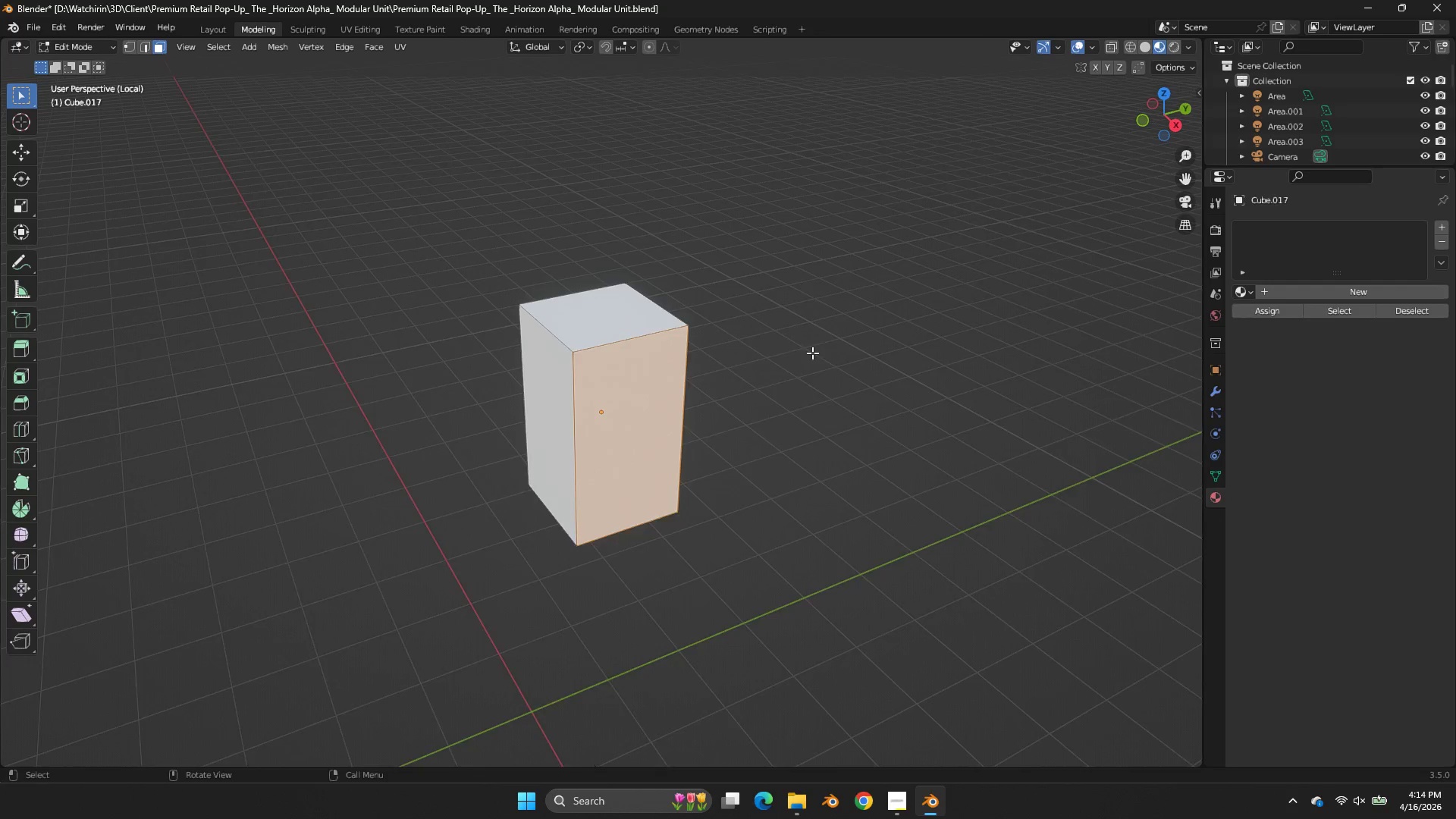 
right_click([866, 320])
 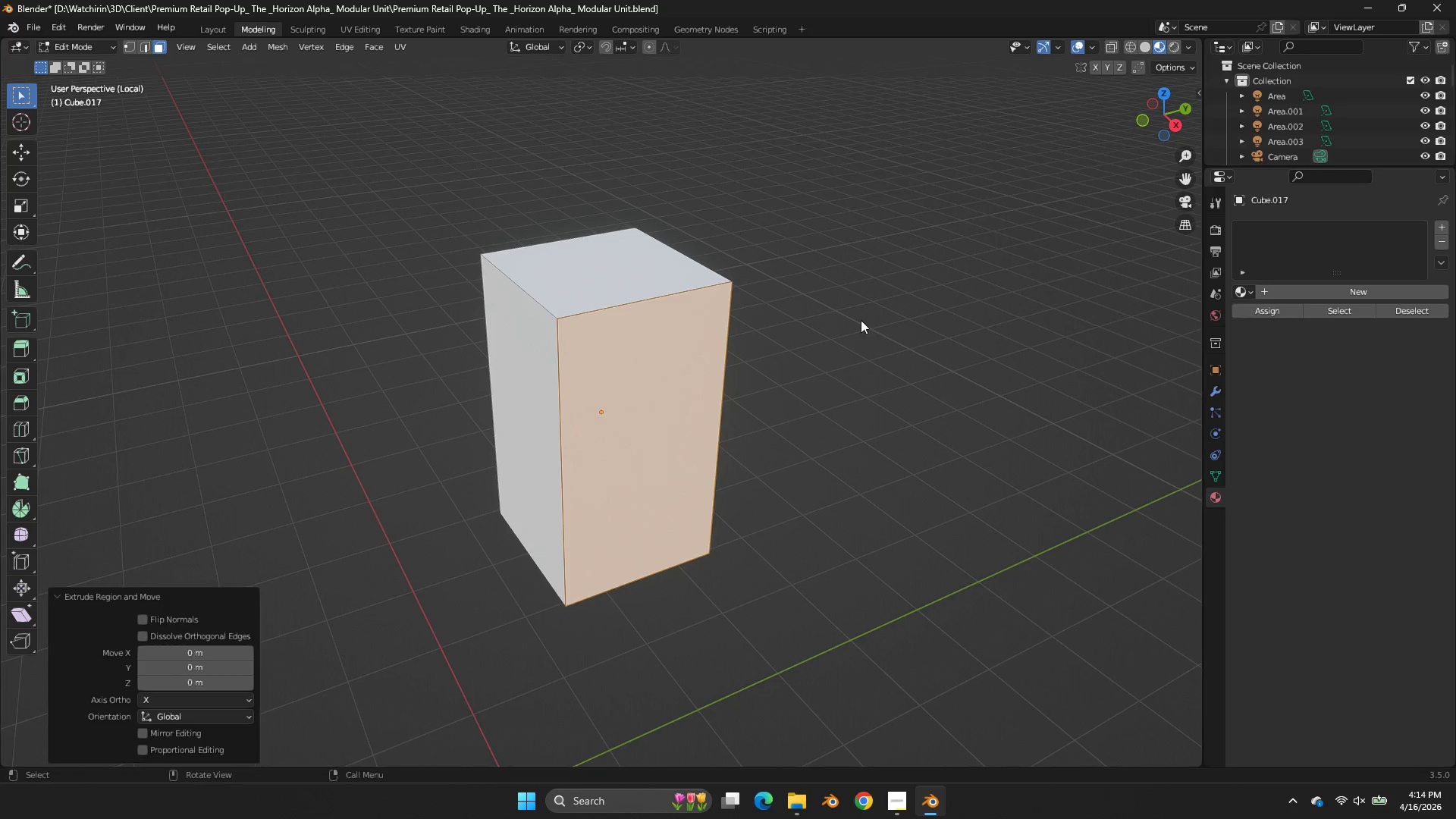 
scroll: coordinate [827, 344], scroll_direction: up, amount: 2.0
 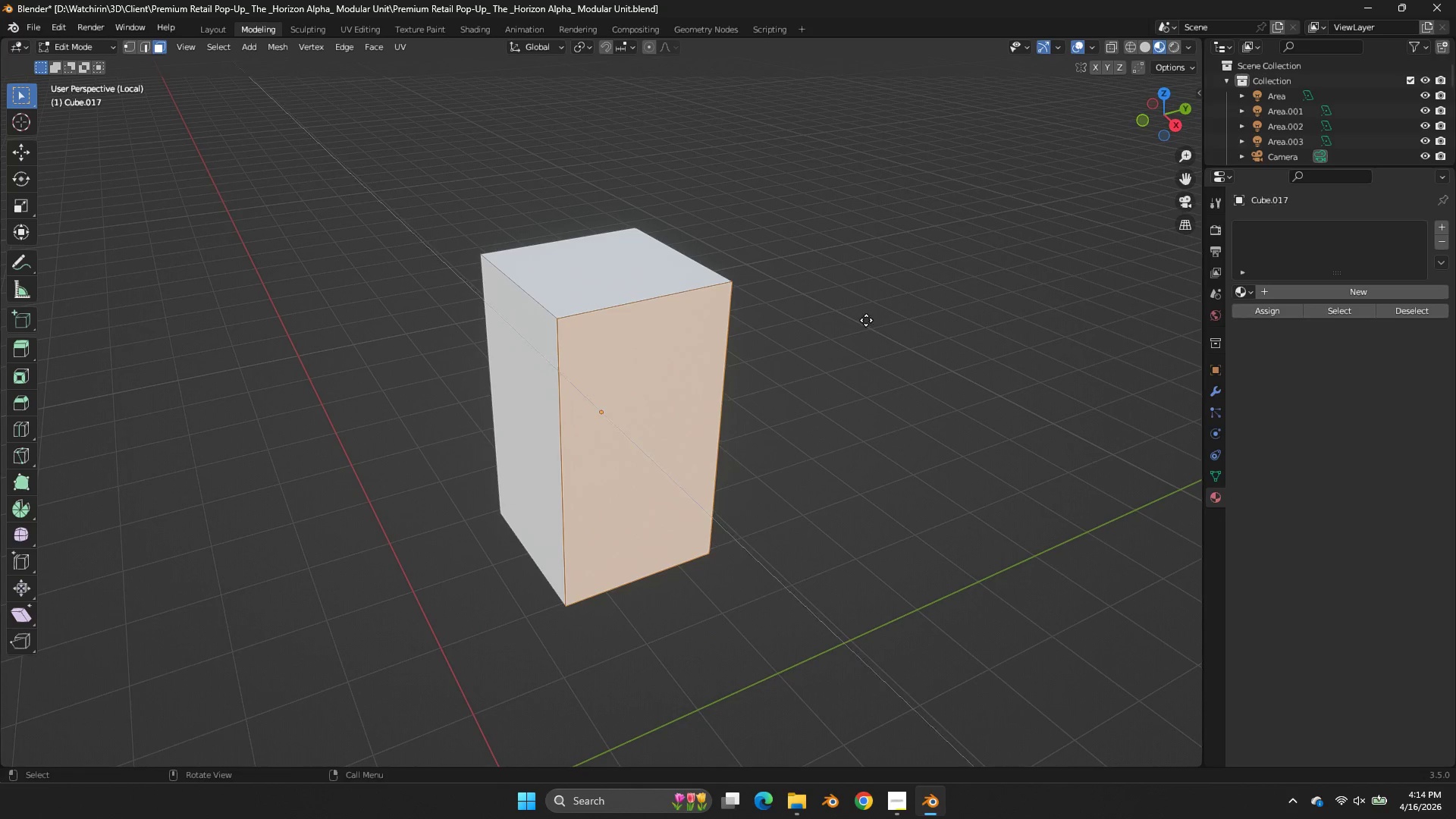 
key(S)
 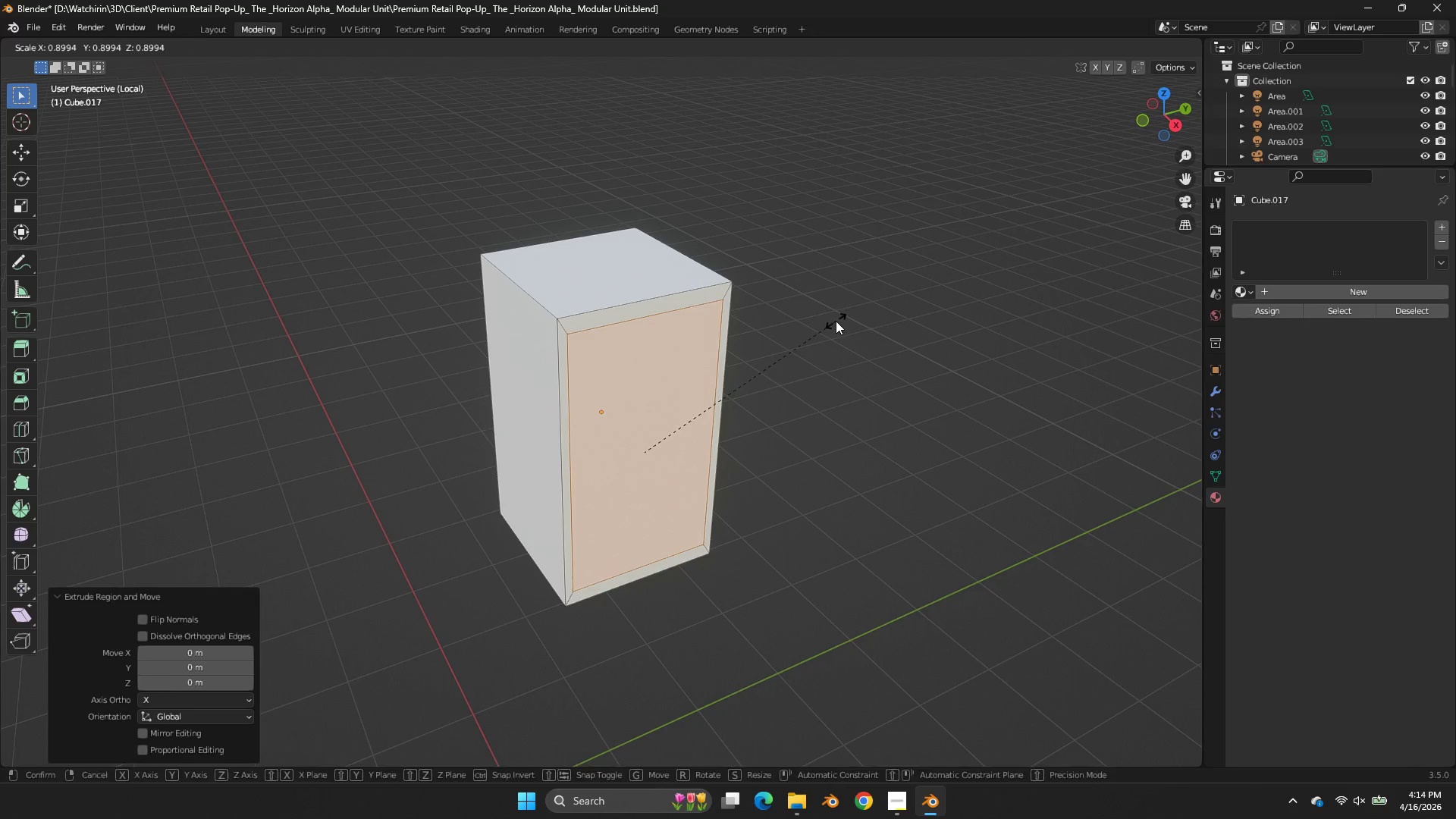 
left_click([836, 321])
 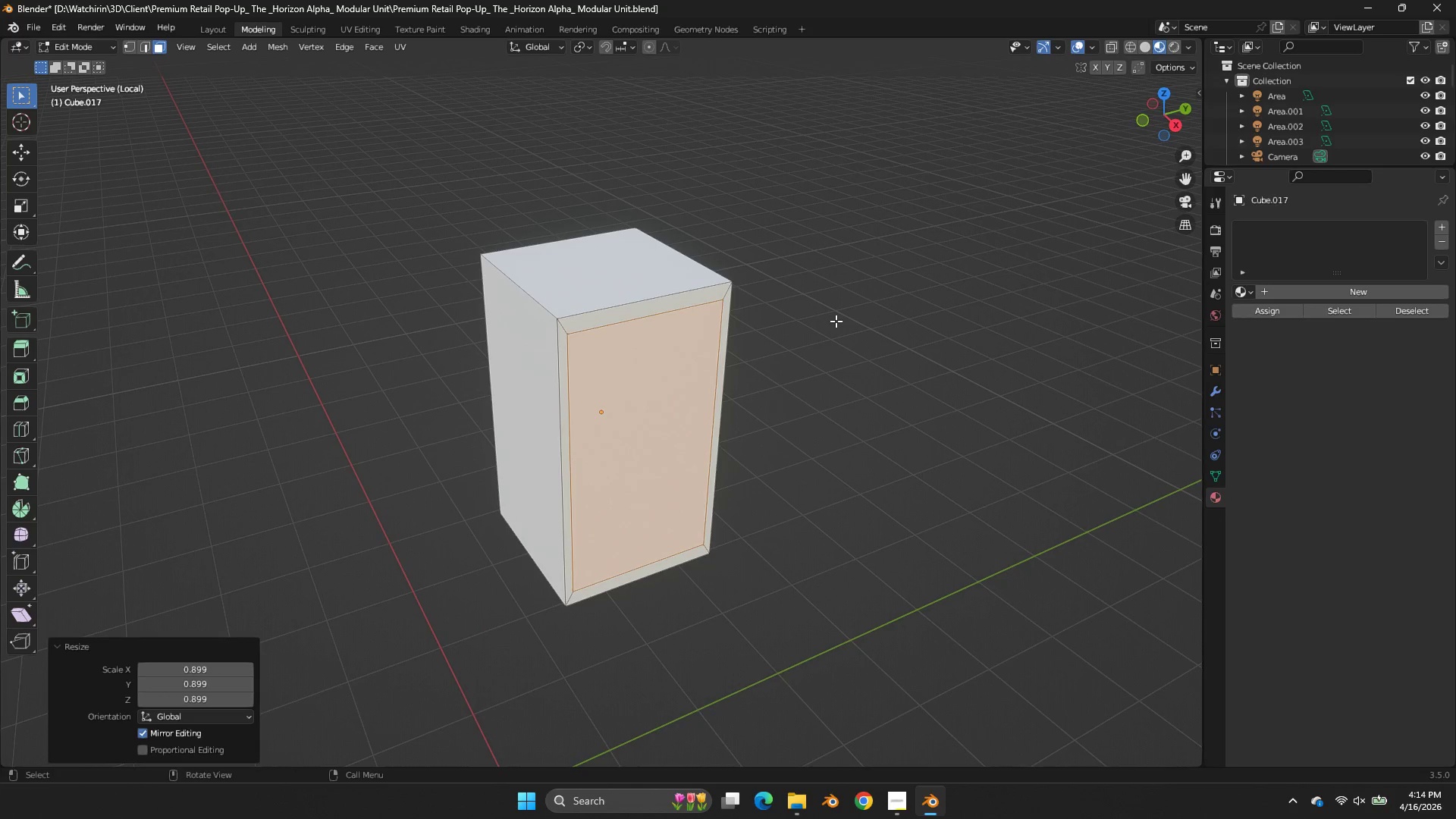 
key(E)
 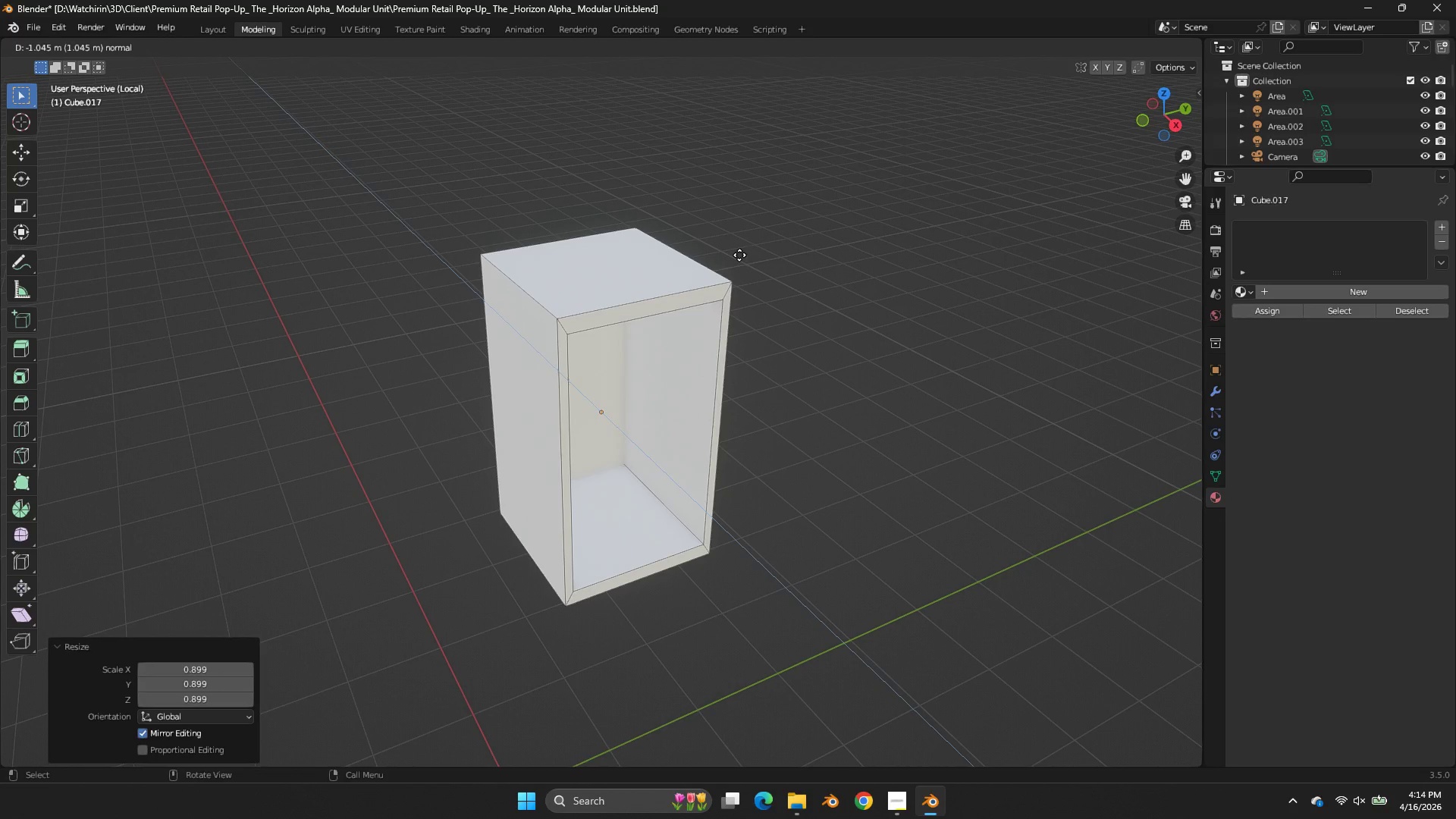 
left_click([748, 262])
 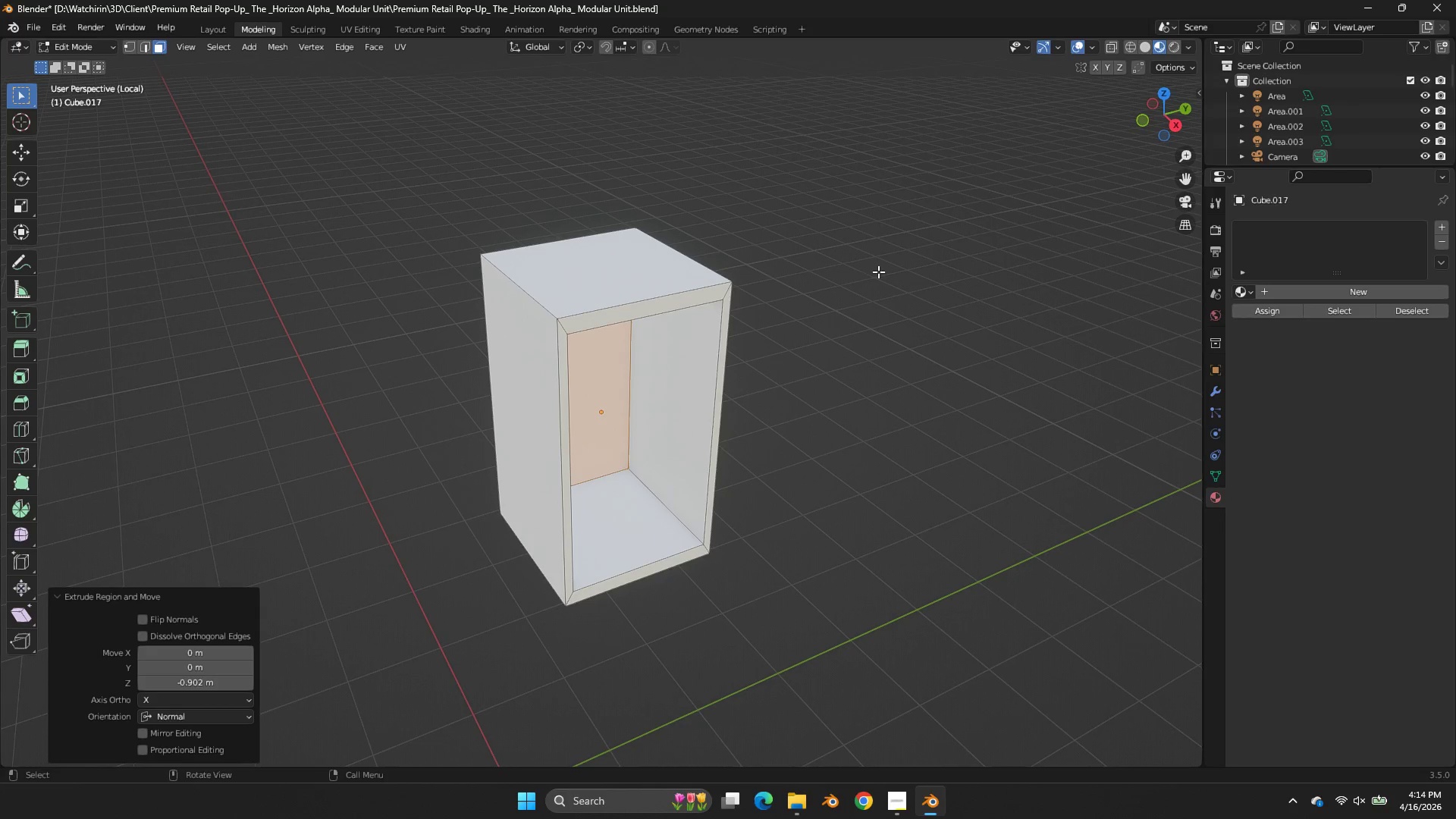 
key(Shift+ShiftLeft)
 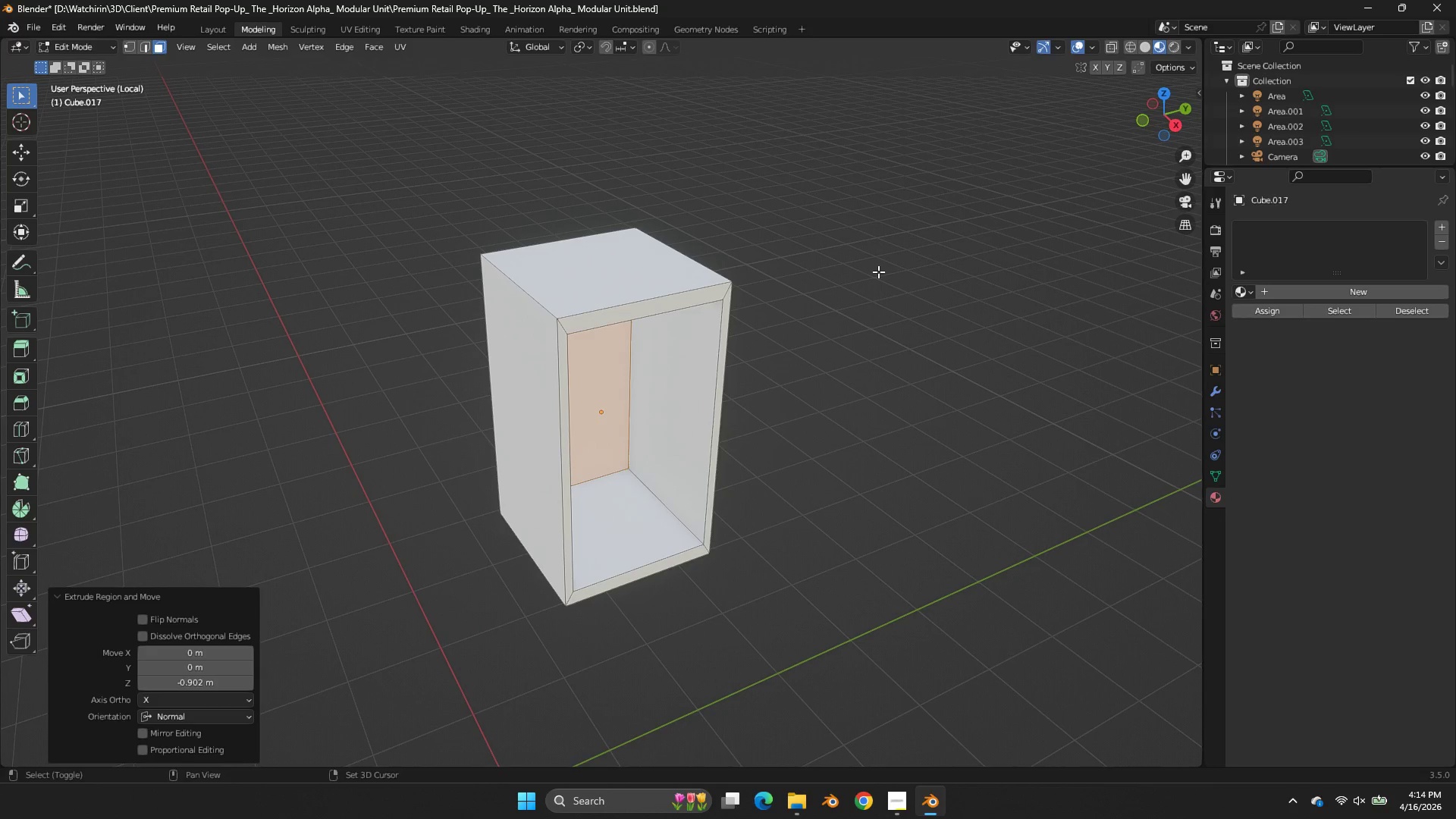 
key(Shift+D)
 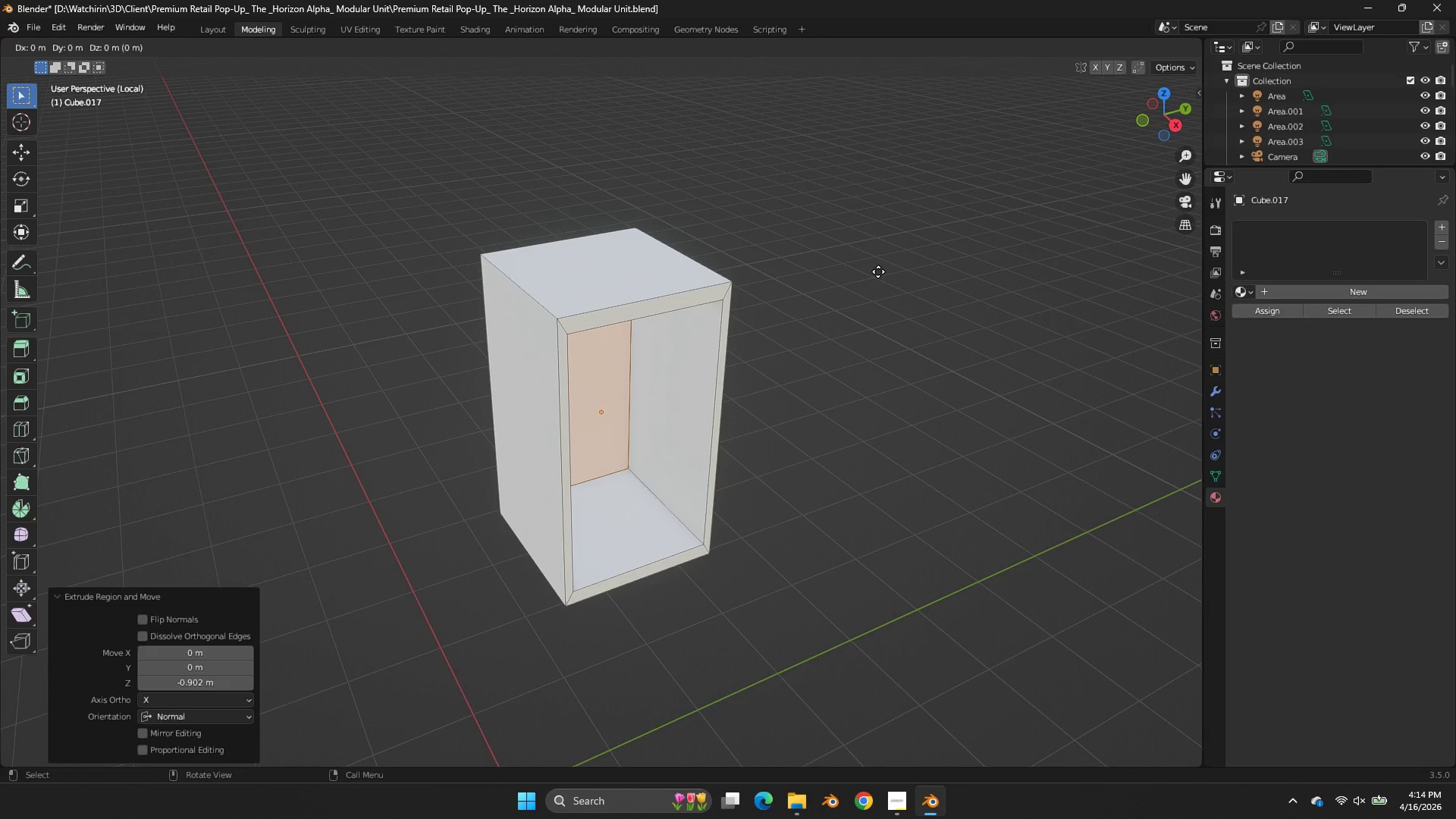 
right_click([878, 271])
 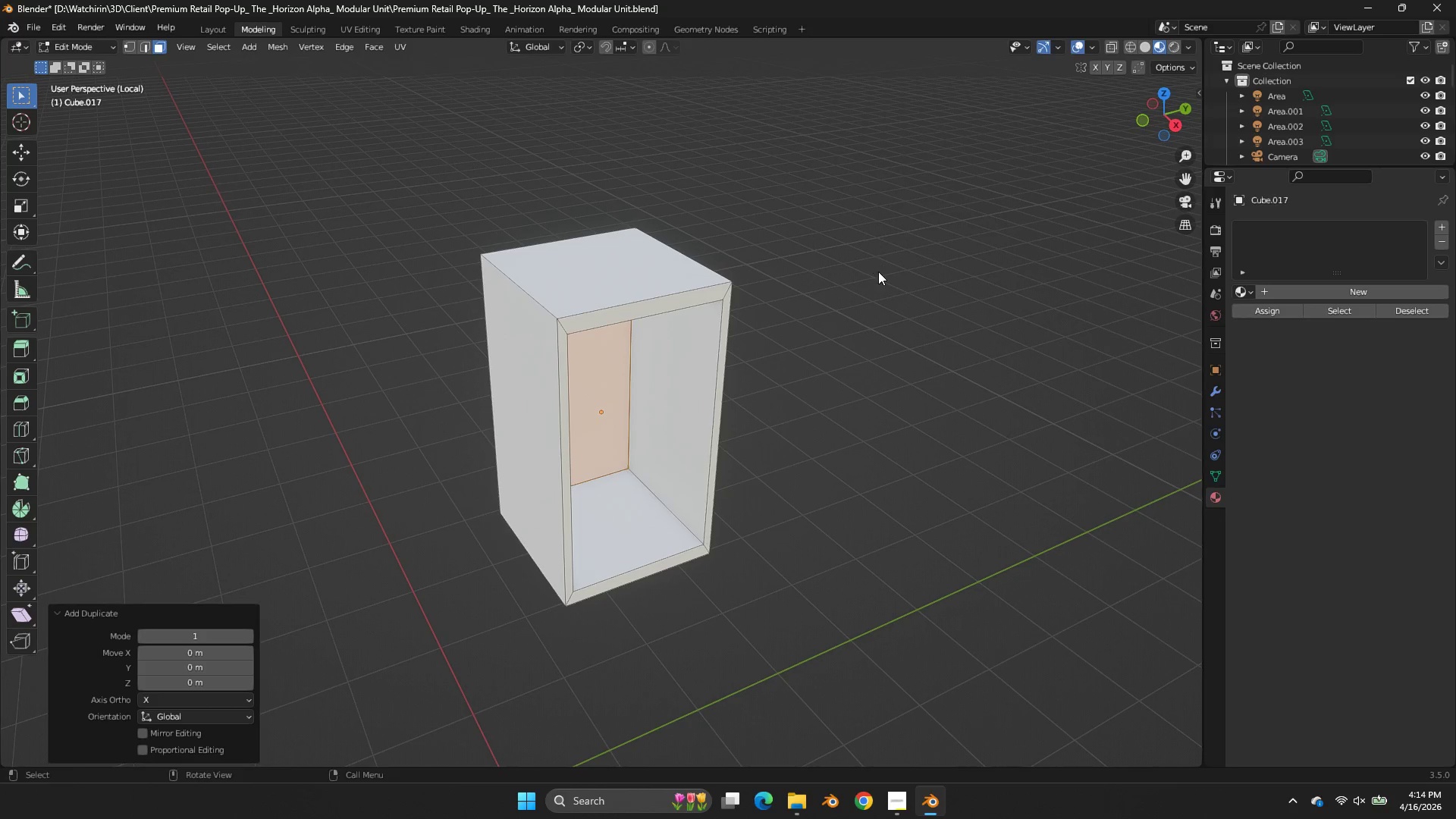 
key(S)
 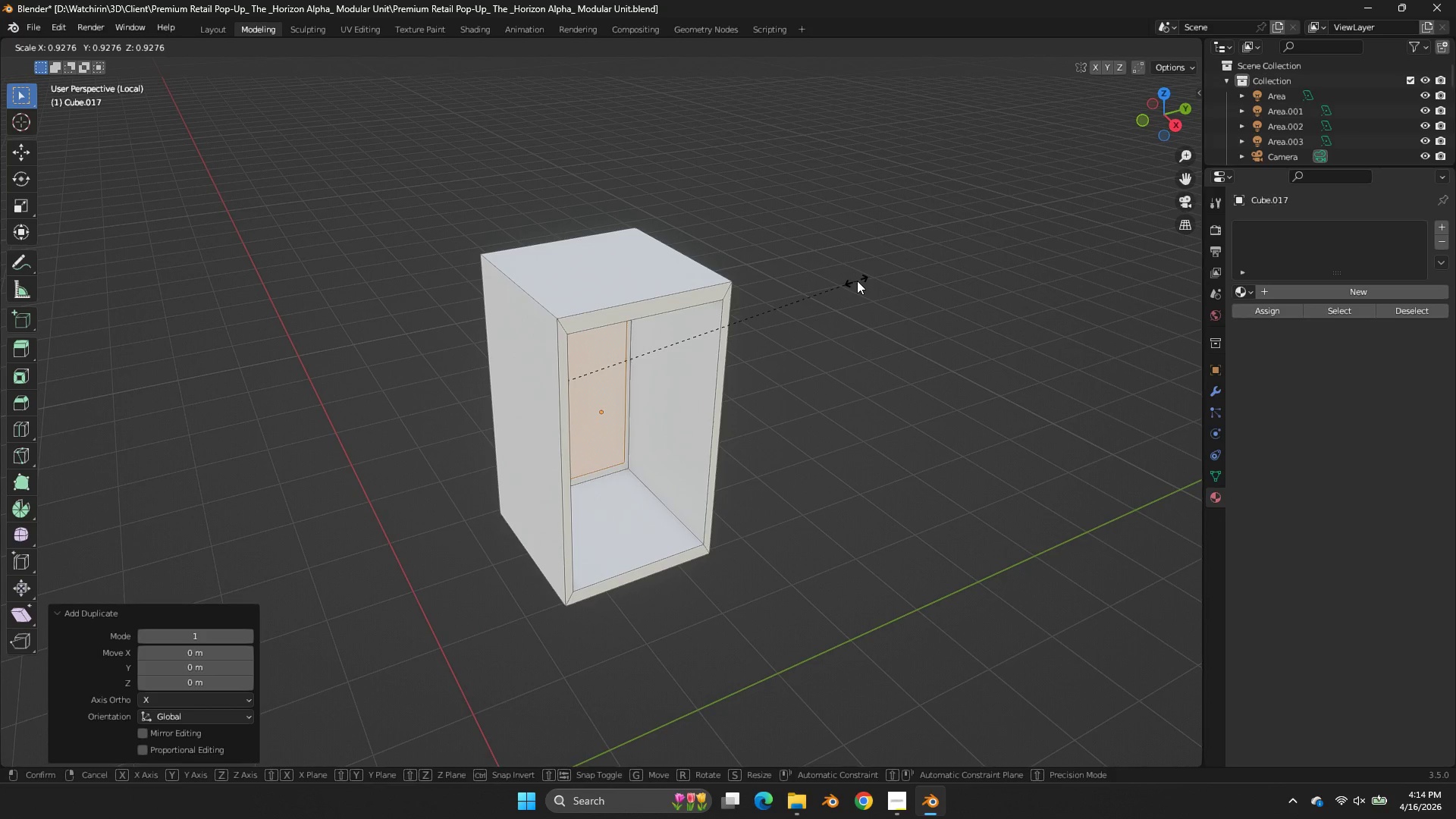 
left_click([861, 281])
 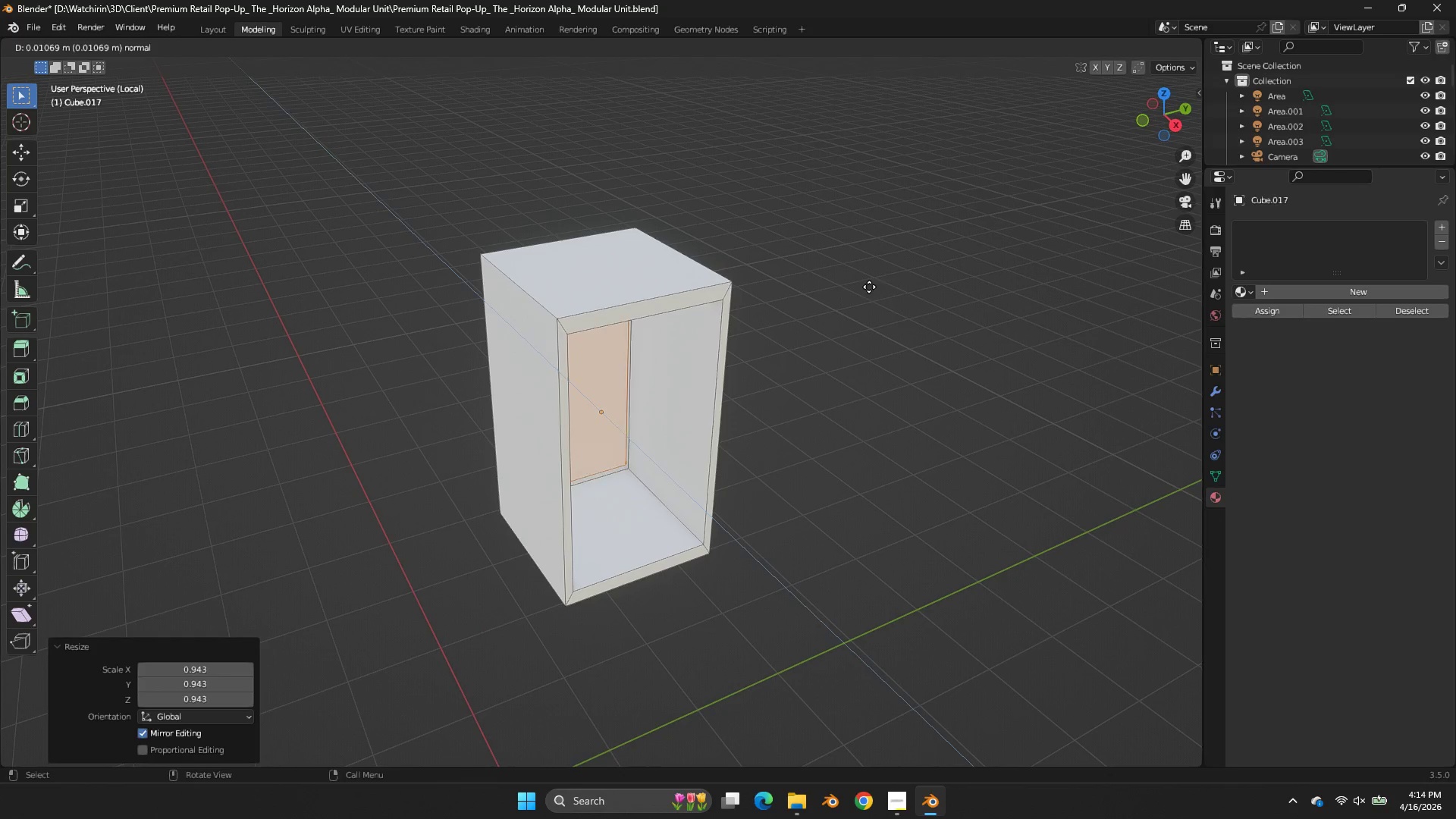 
key(E)
 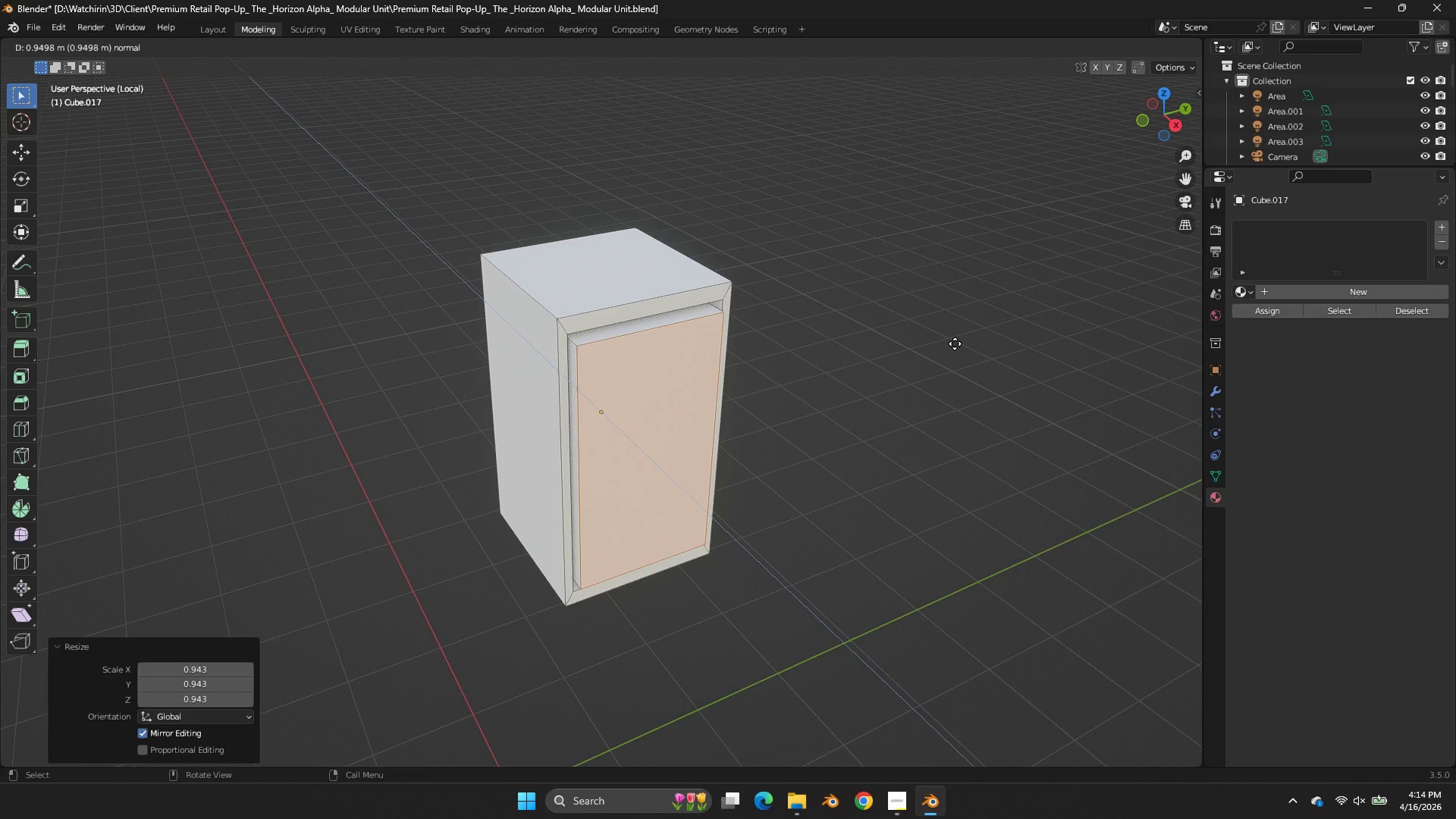 
left_click([955, 344])
 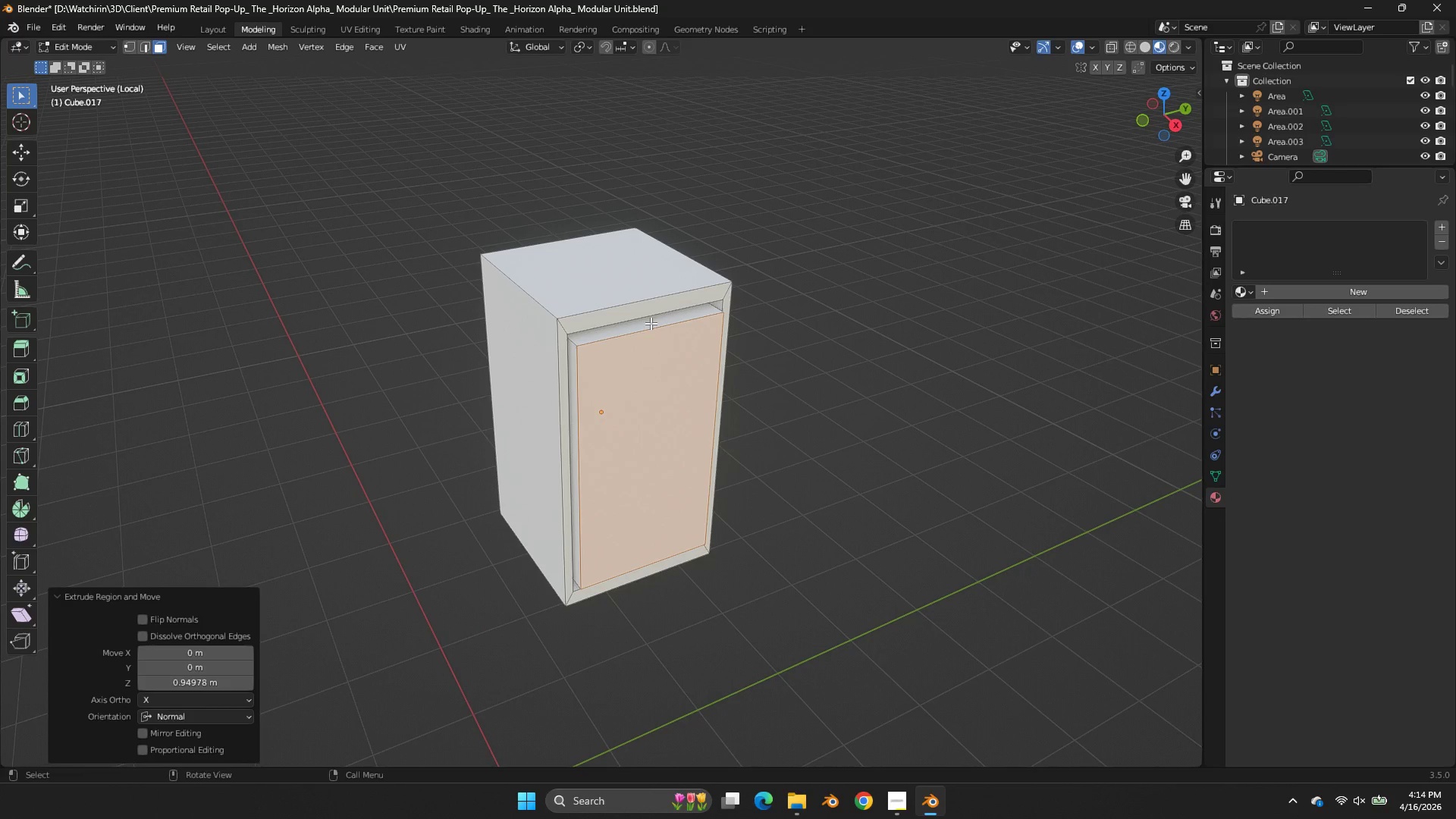 
left_click([651, 325])
 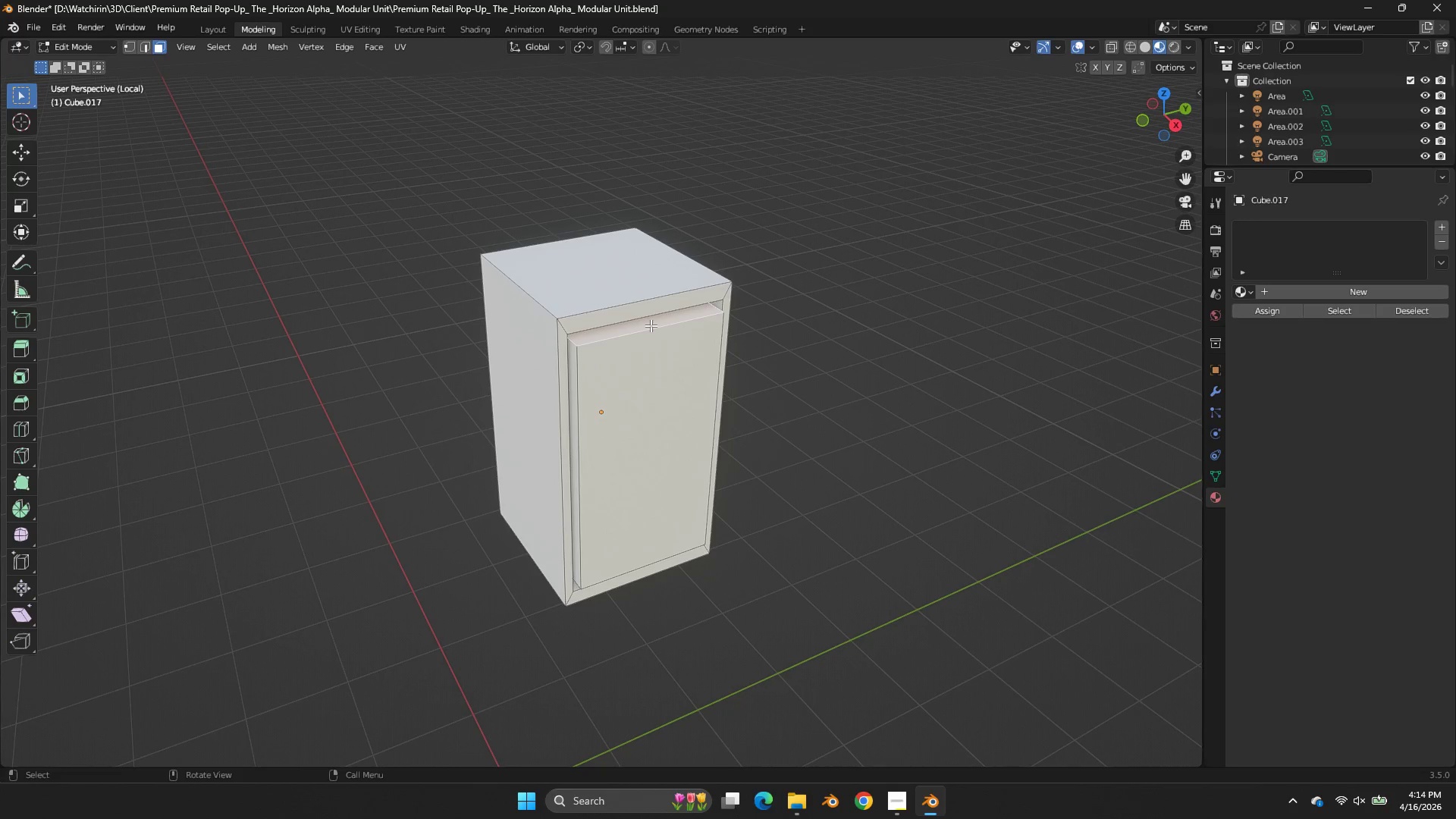 
type(ls)
 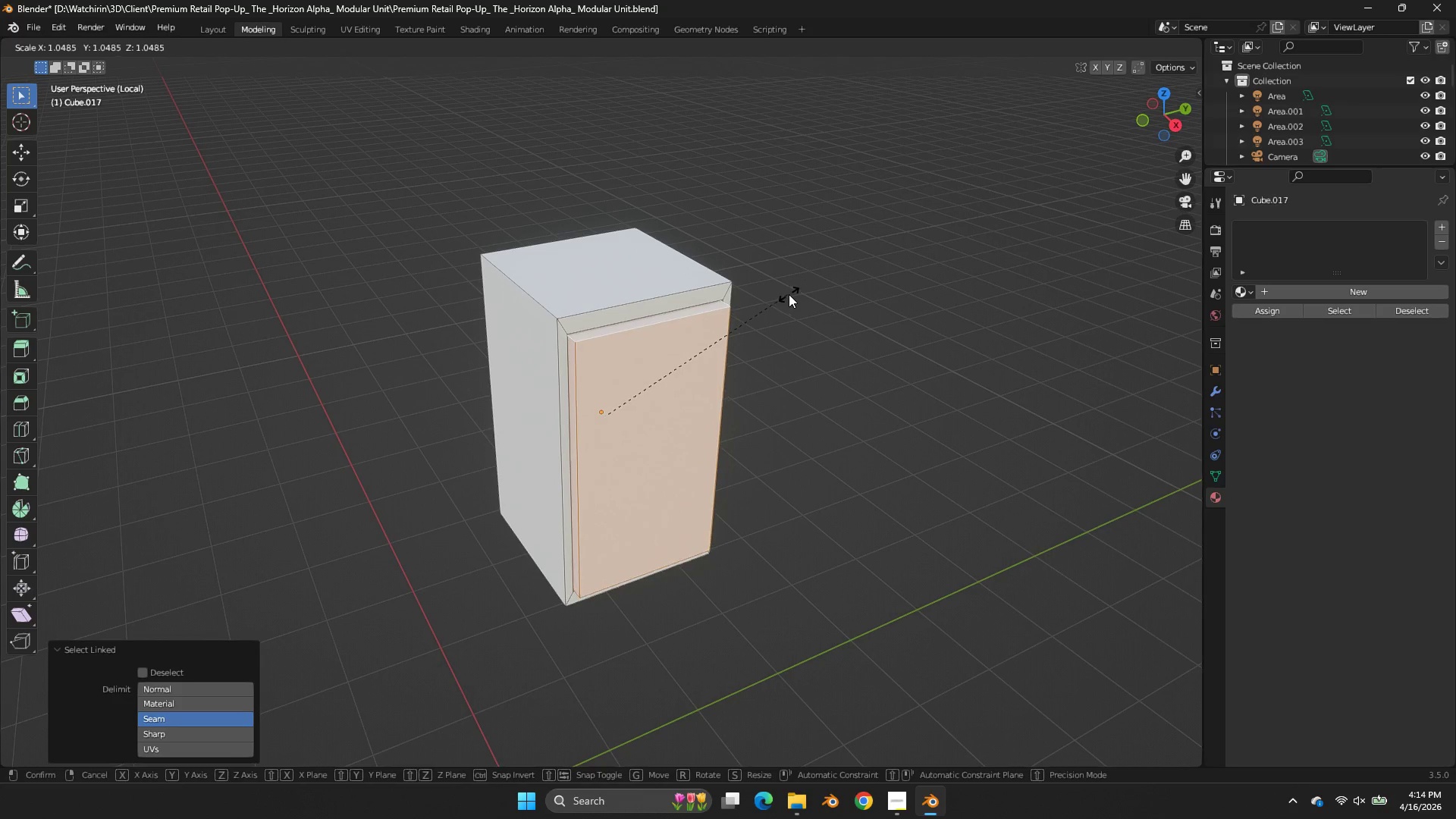 
left_click([789, 294])
 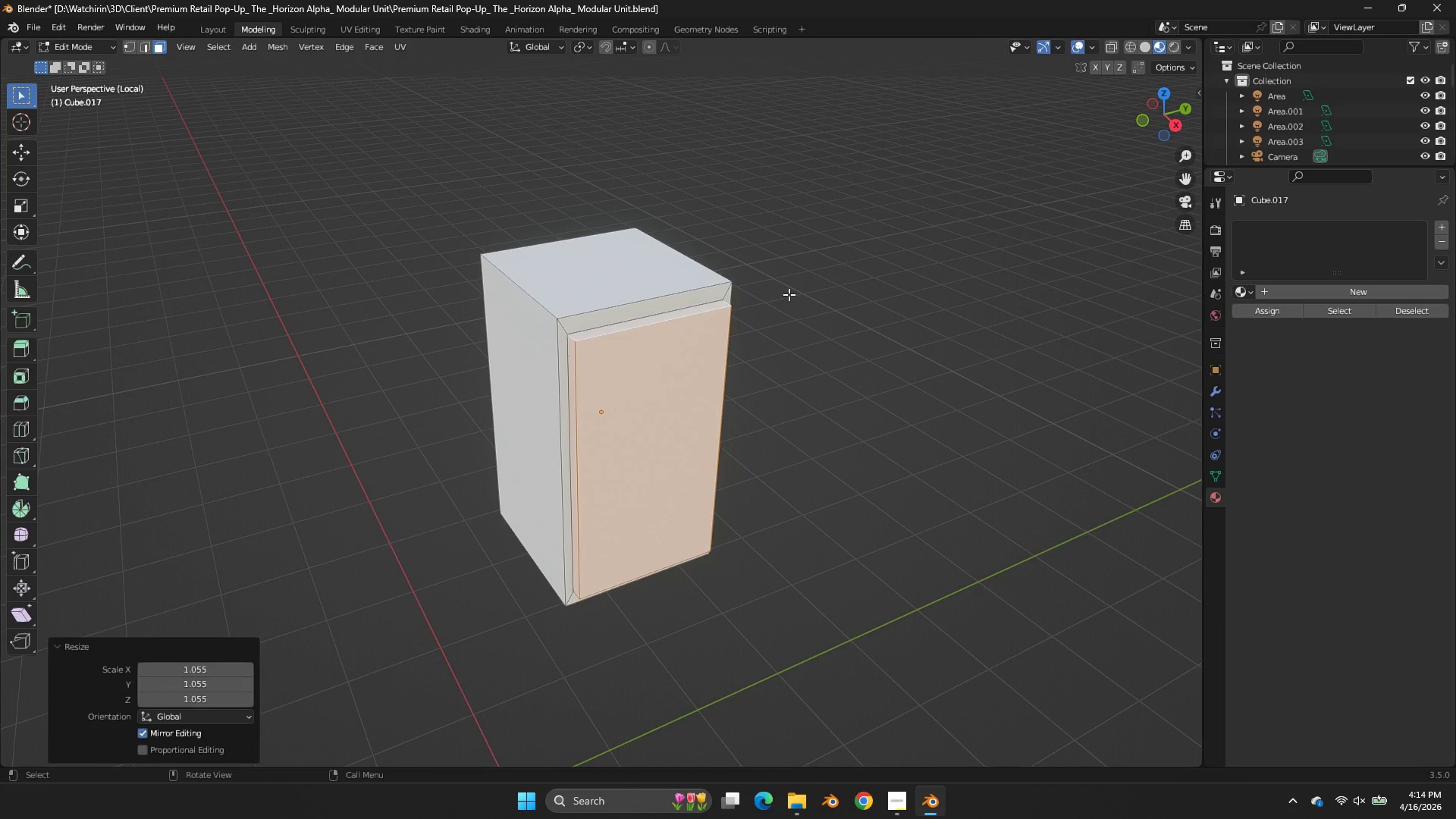 
key(Tab)
 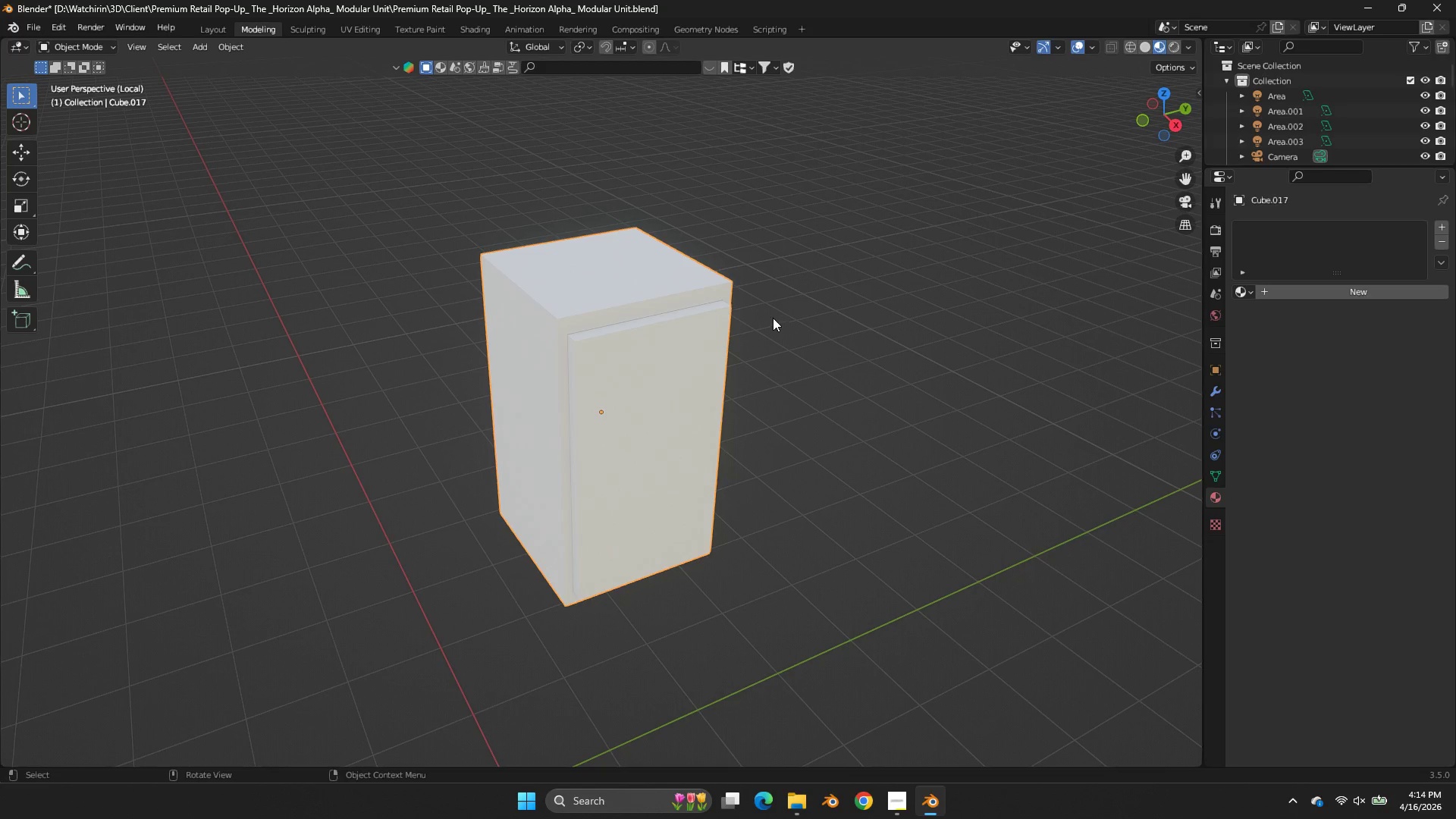 
key(Tab)
 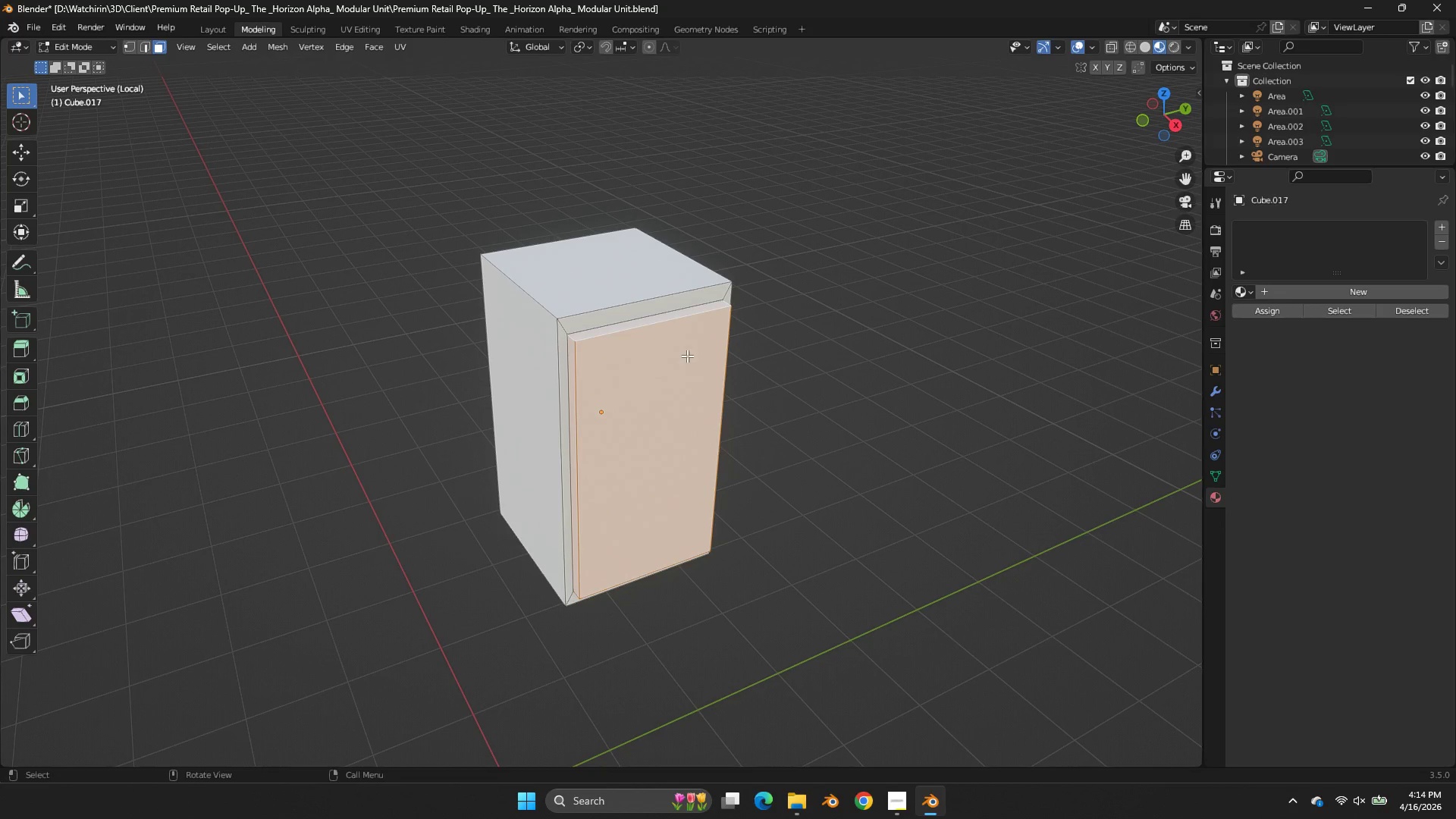 
left_click([687, 356])
 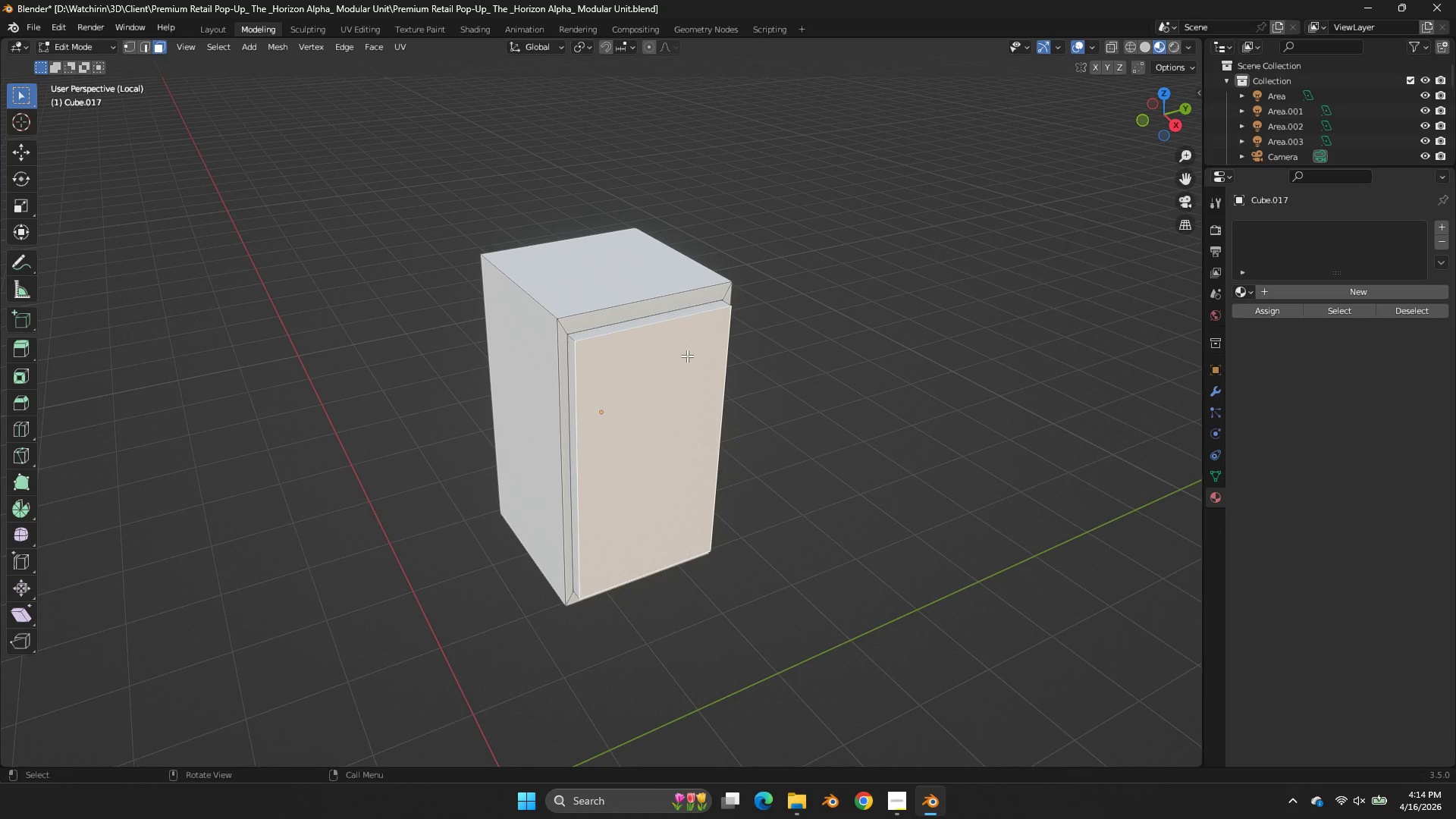 
type(gyx)
 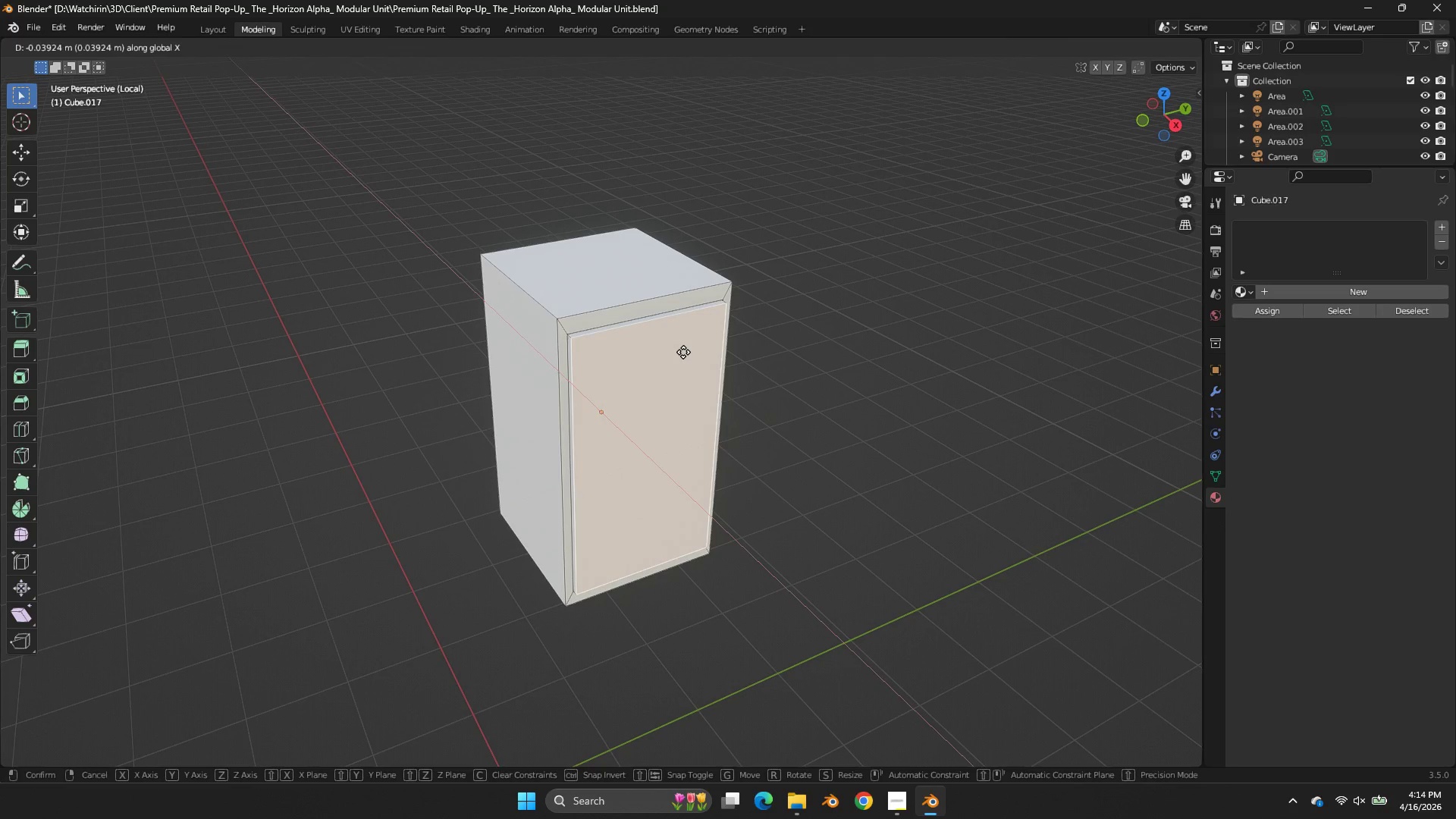 
hold_key(key=ShiftLeft, duration=0.81)
left_click([664, 328])
 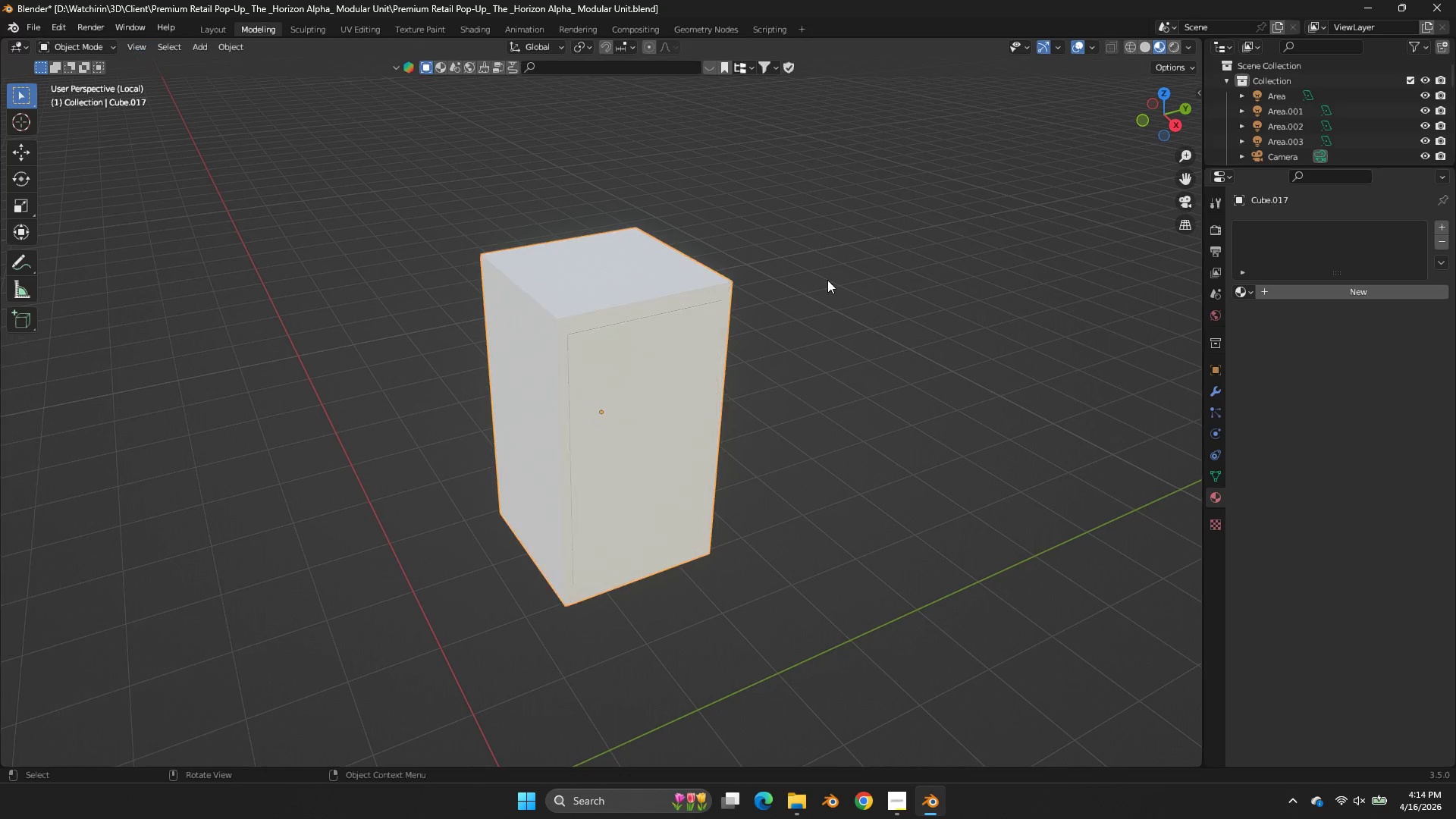 
key(Tab)
 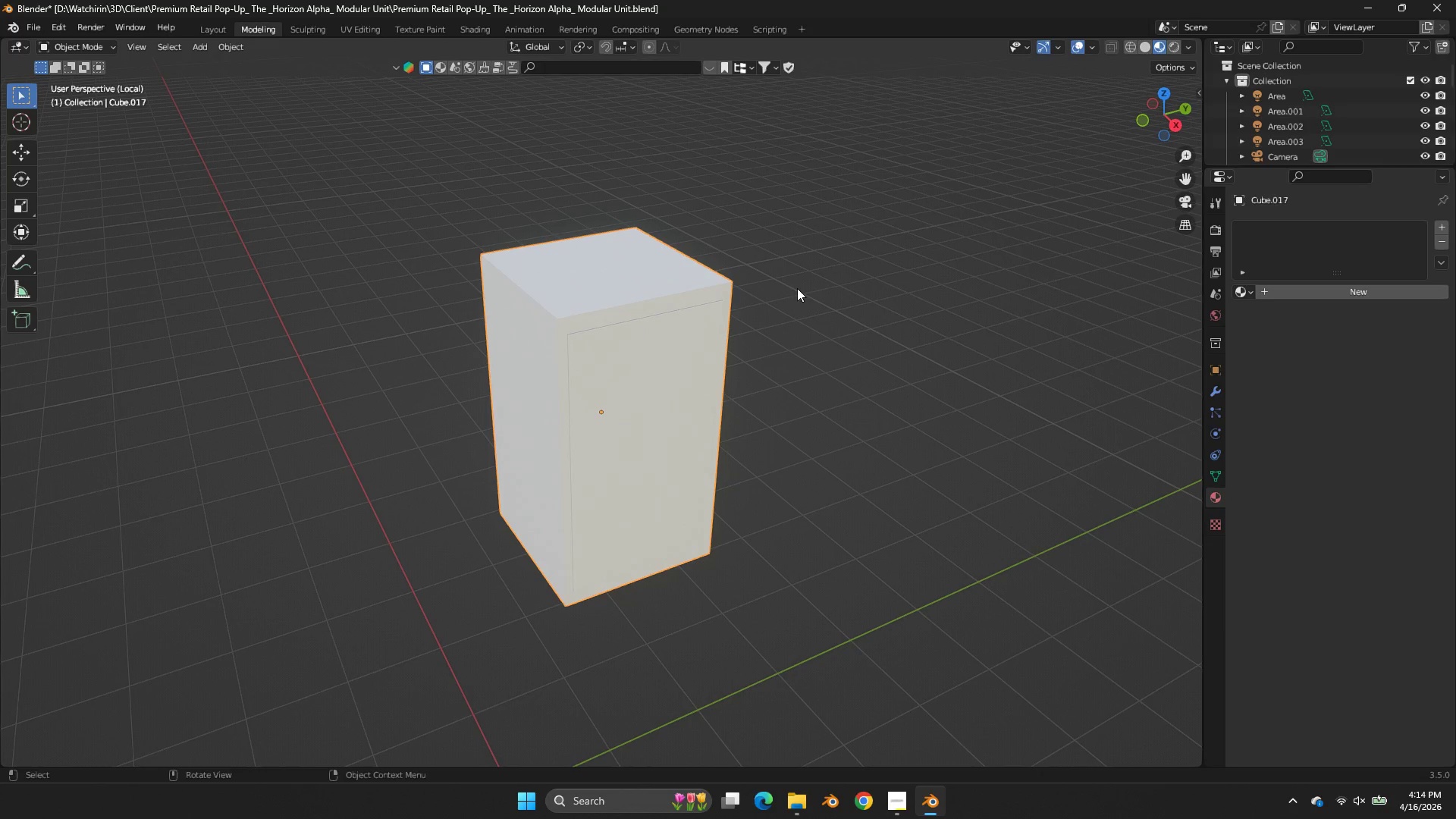 
key(R)
 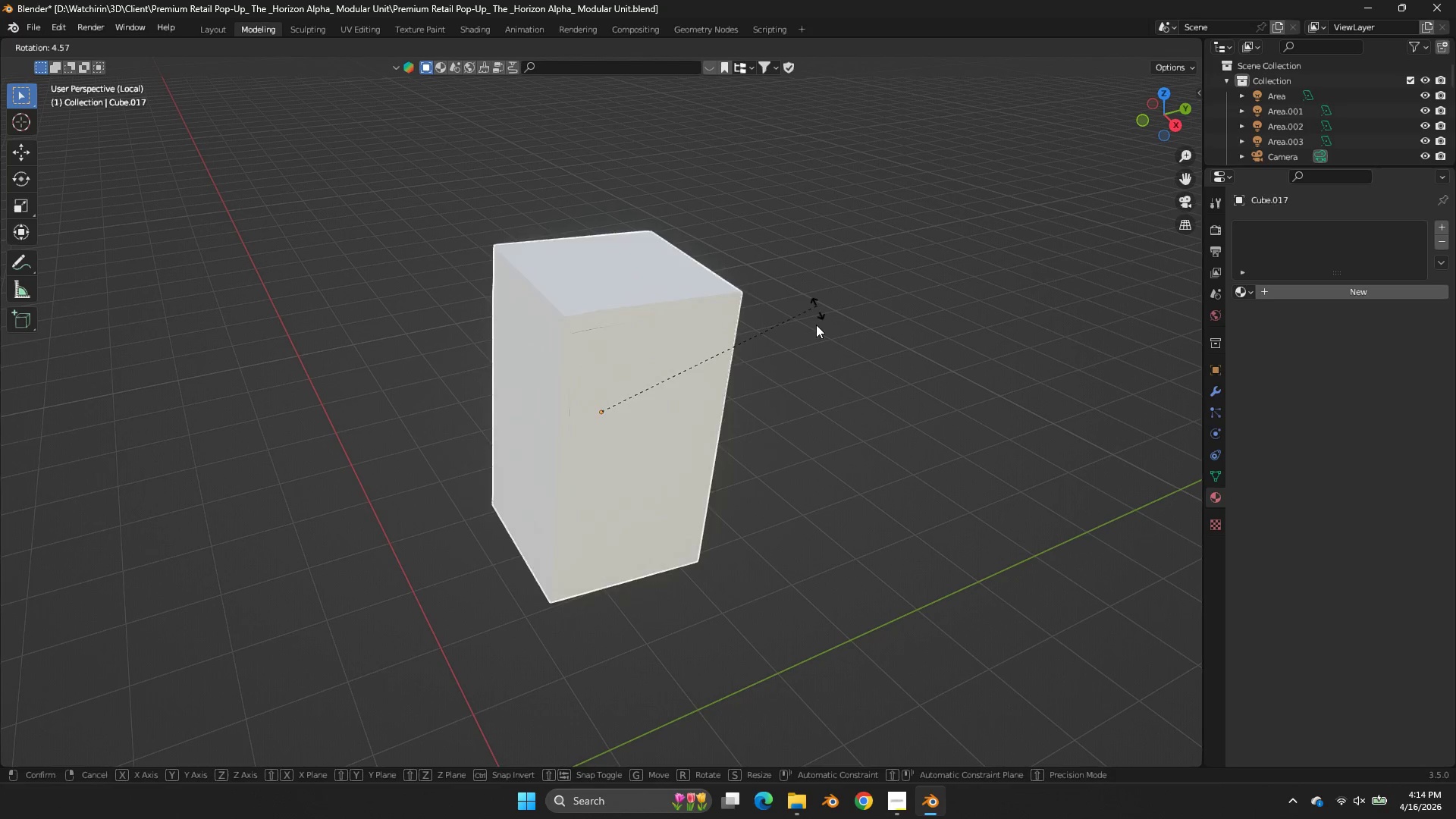 
hold_key(key=ControlLeft, duration=0.58)
 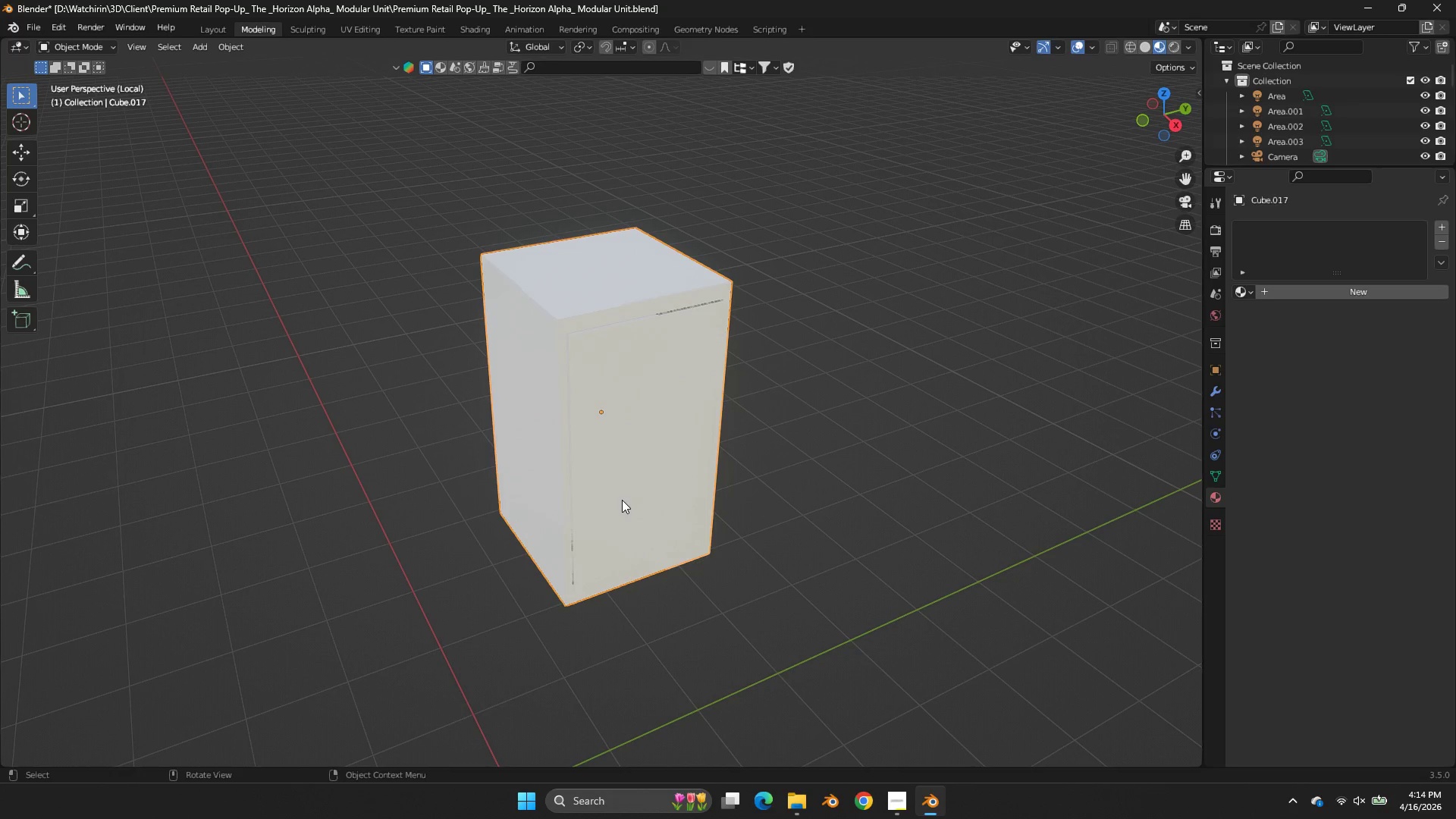 
right_click([622, 500])
 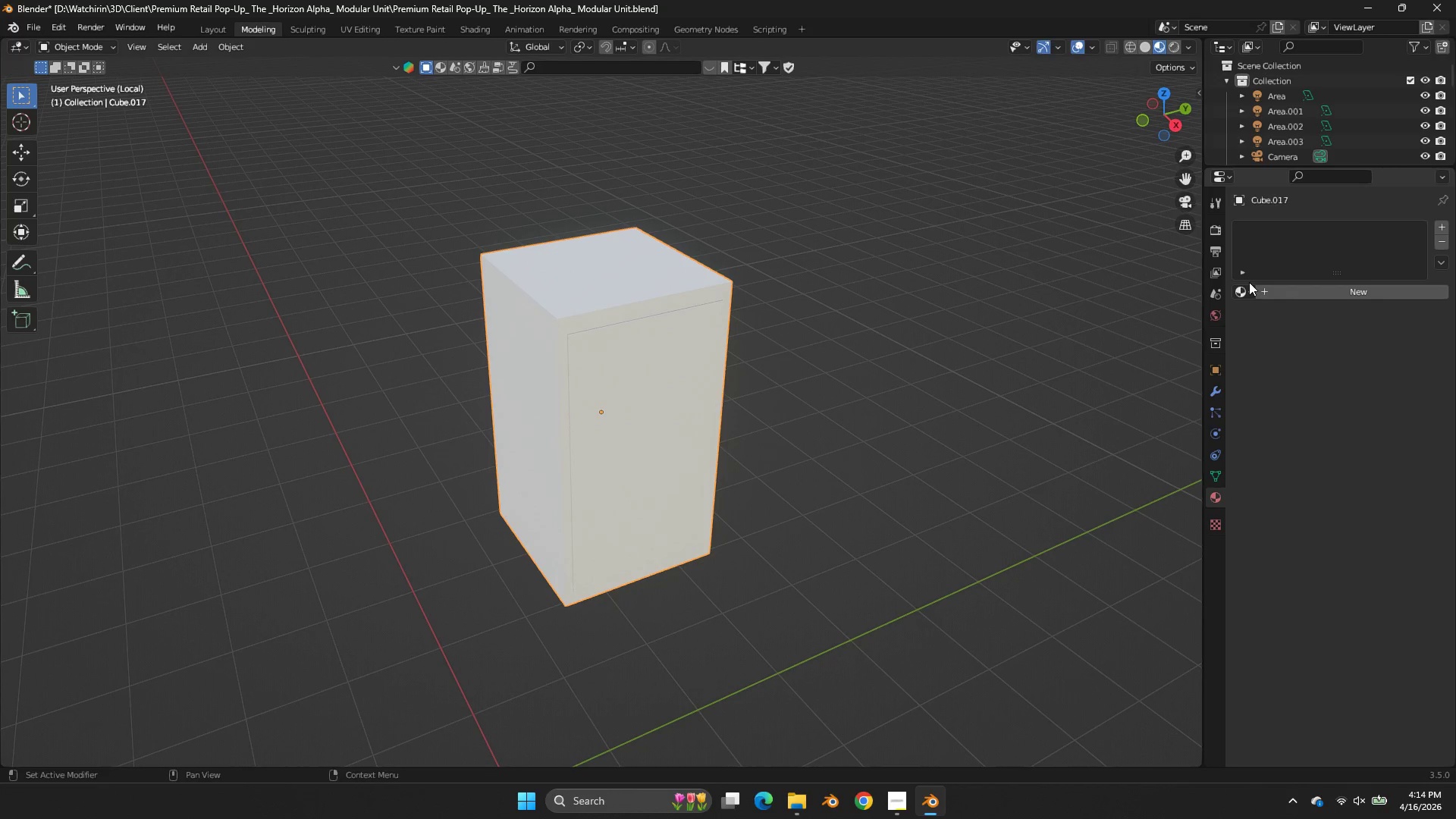 
double_click([1250, 288])
 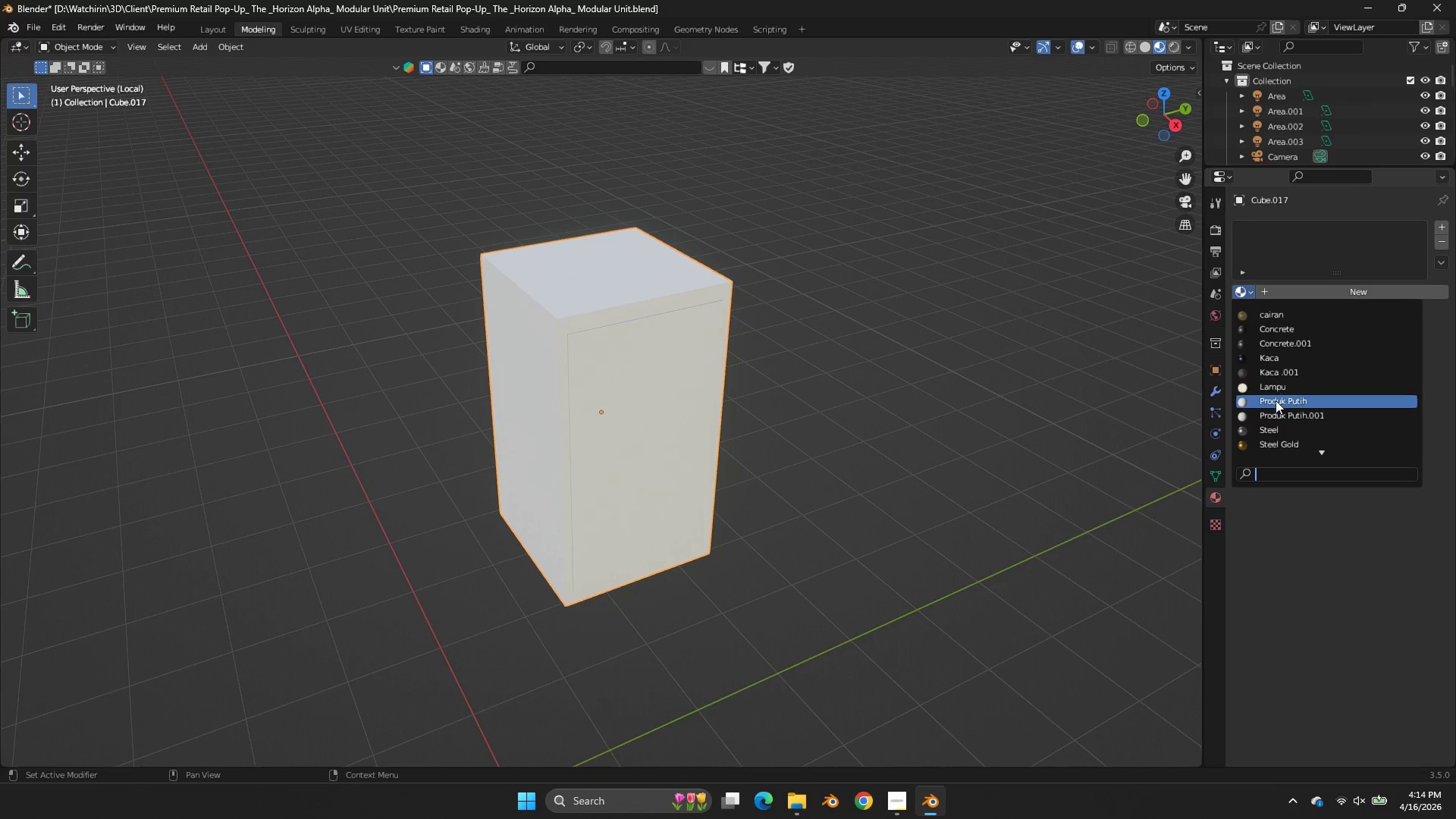 
double_click([865, 297])
 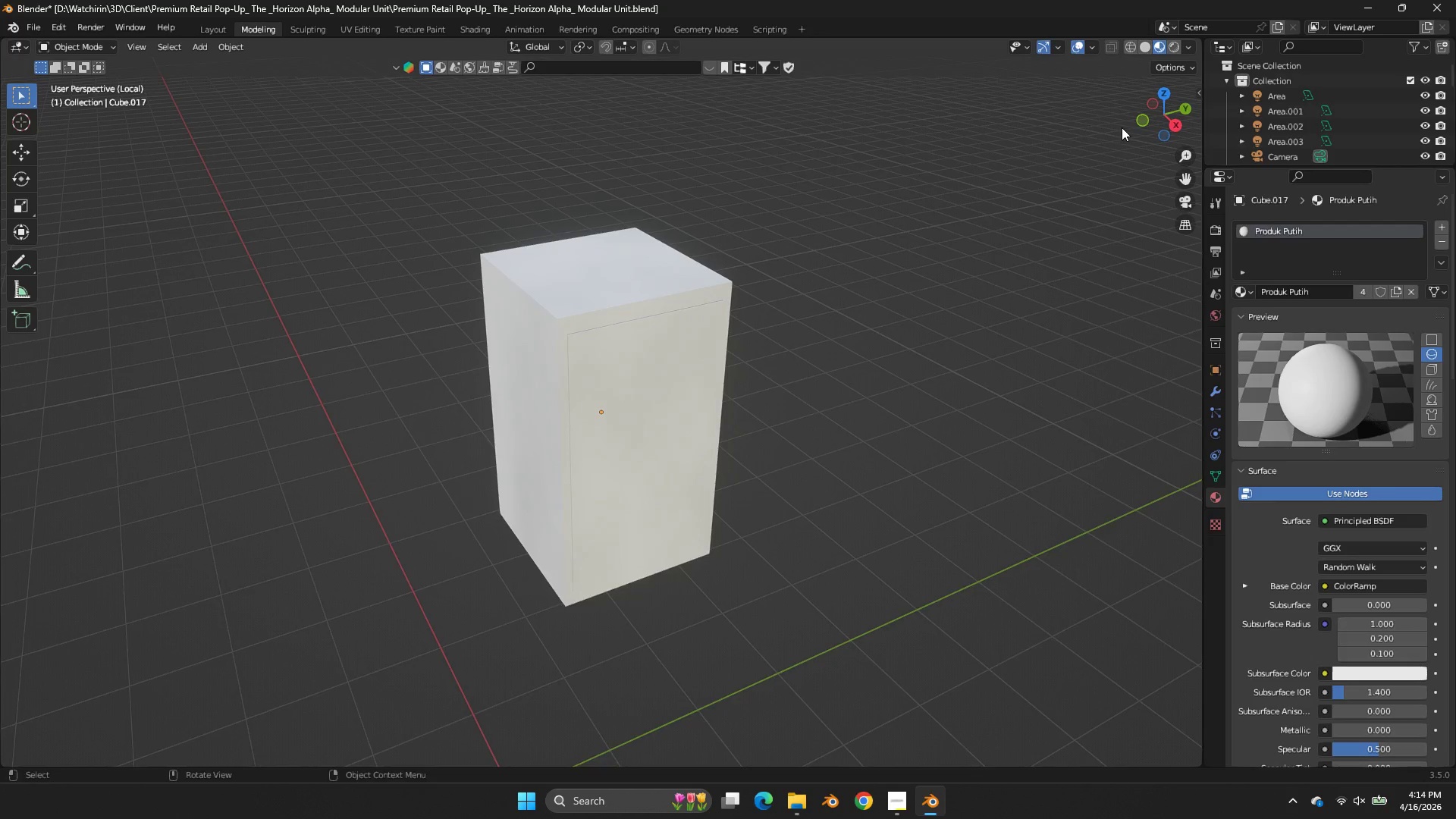 
left_click_drag(start_coordinate=[1162, 104], to_coordinate=[141, 704])
 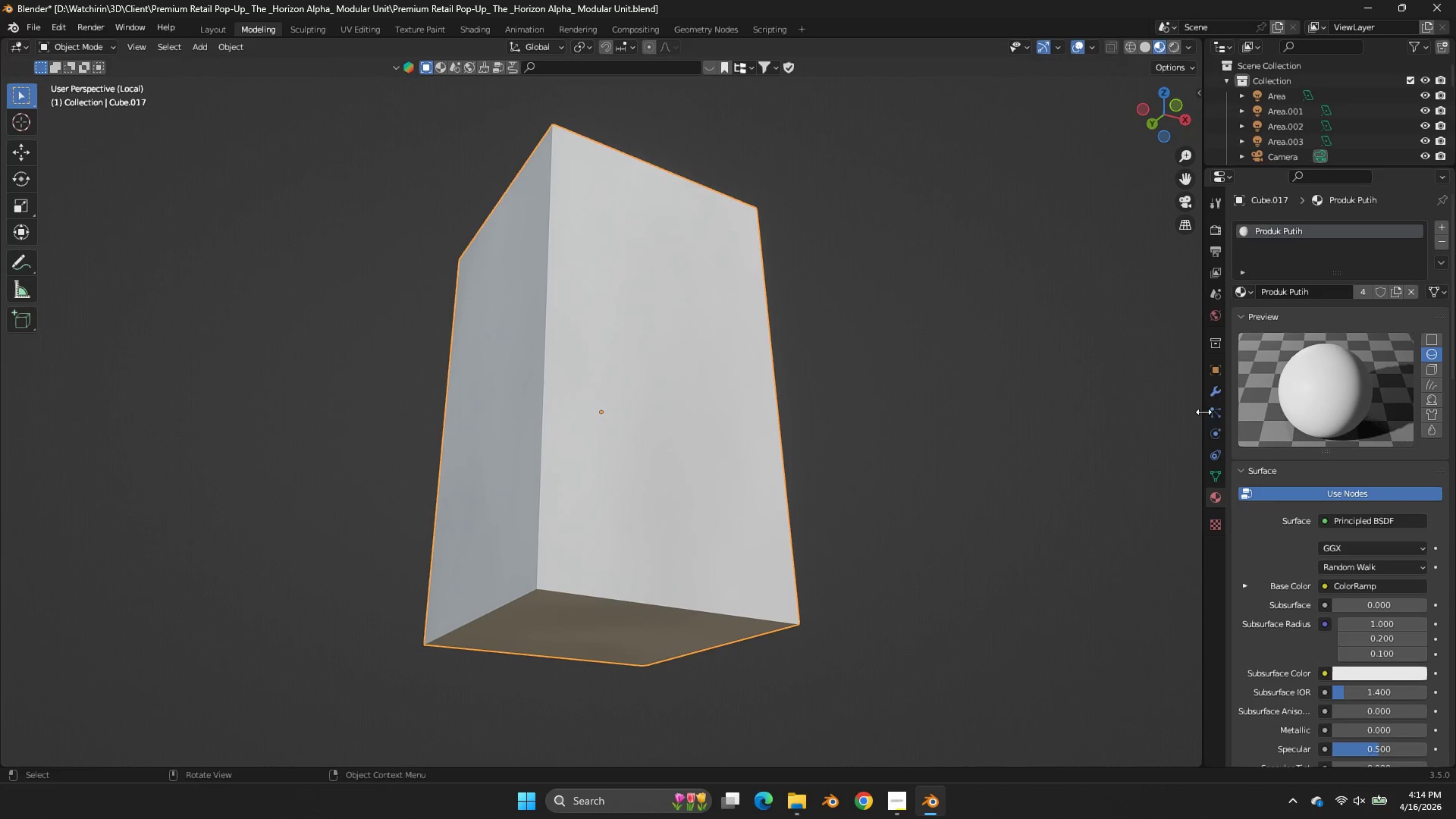 
scroll: coordinate [1123, 127], scroll_direction: up, amount: 2.0
 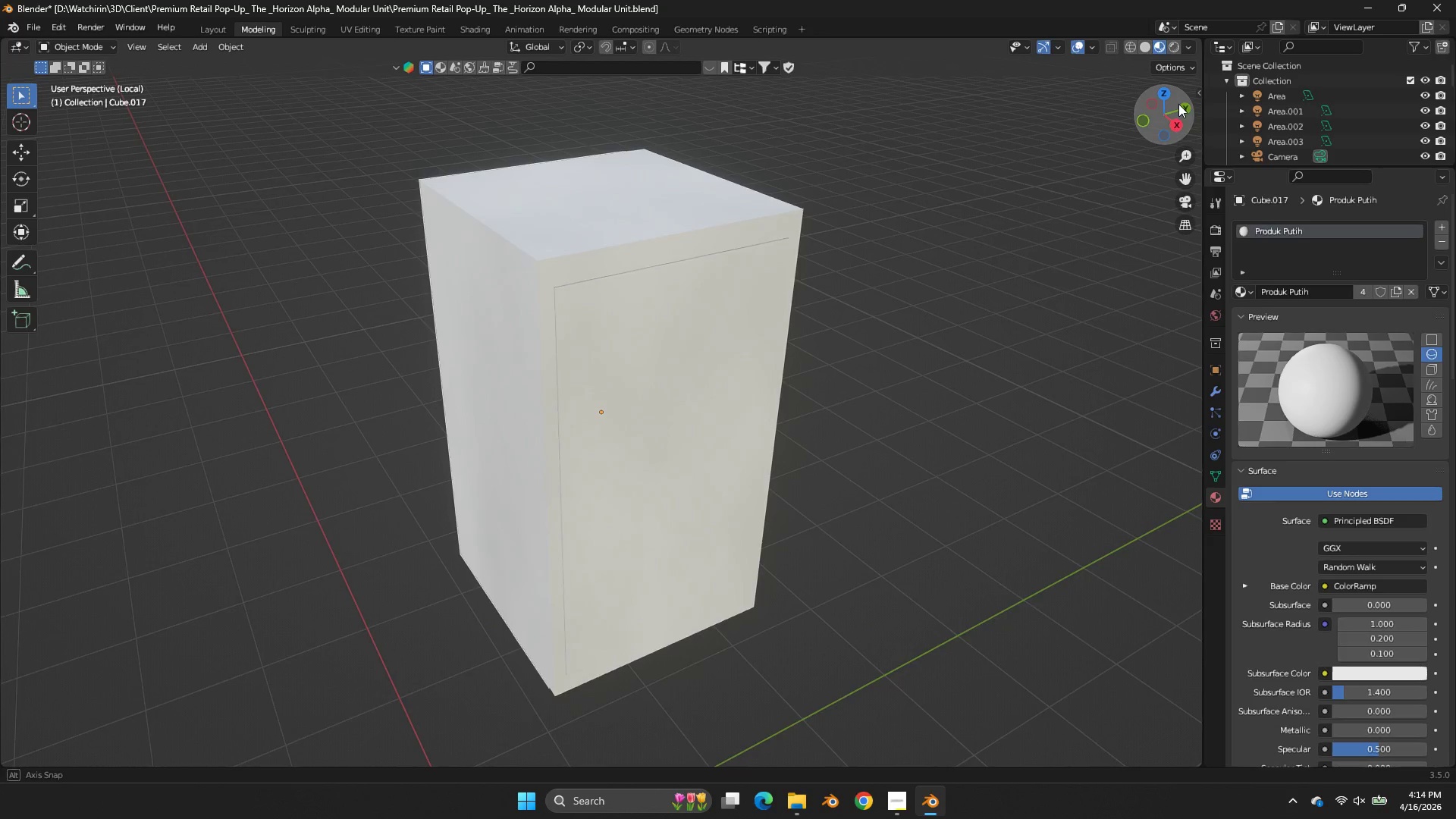 
left_click([1220, 389])
 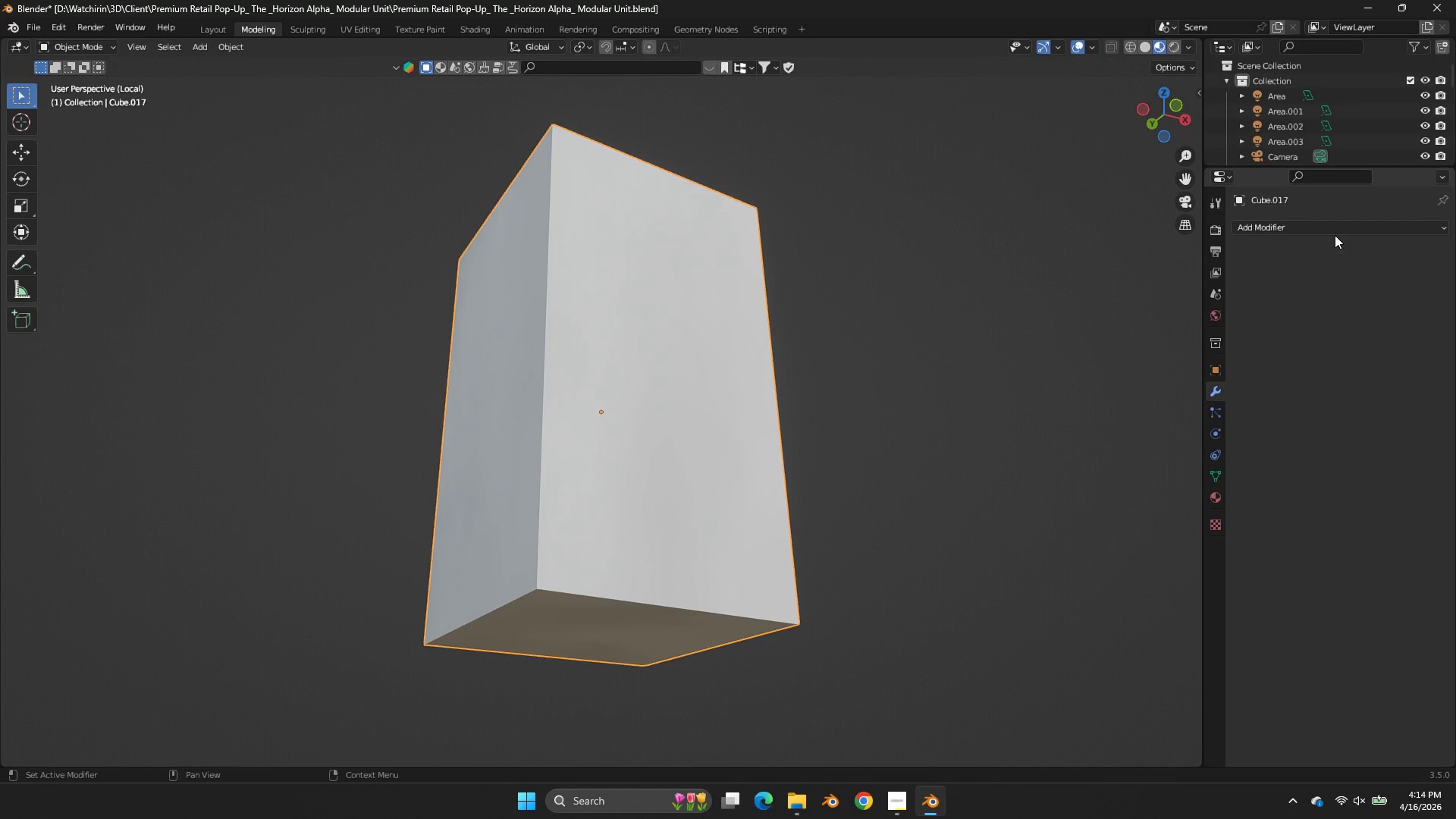 
double_click([1320, 212])
 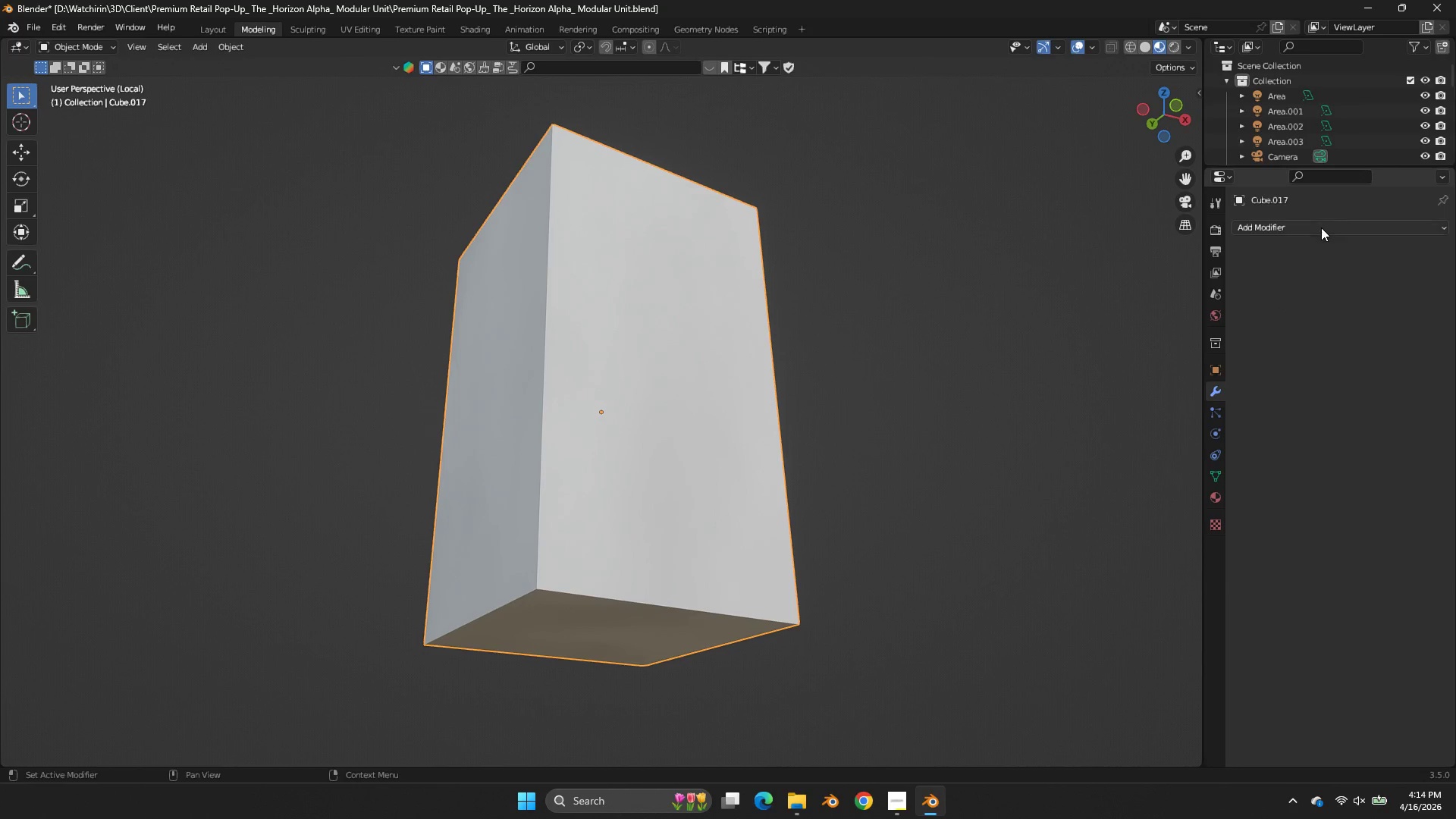 
triple_click([1321, 228])
 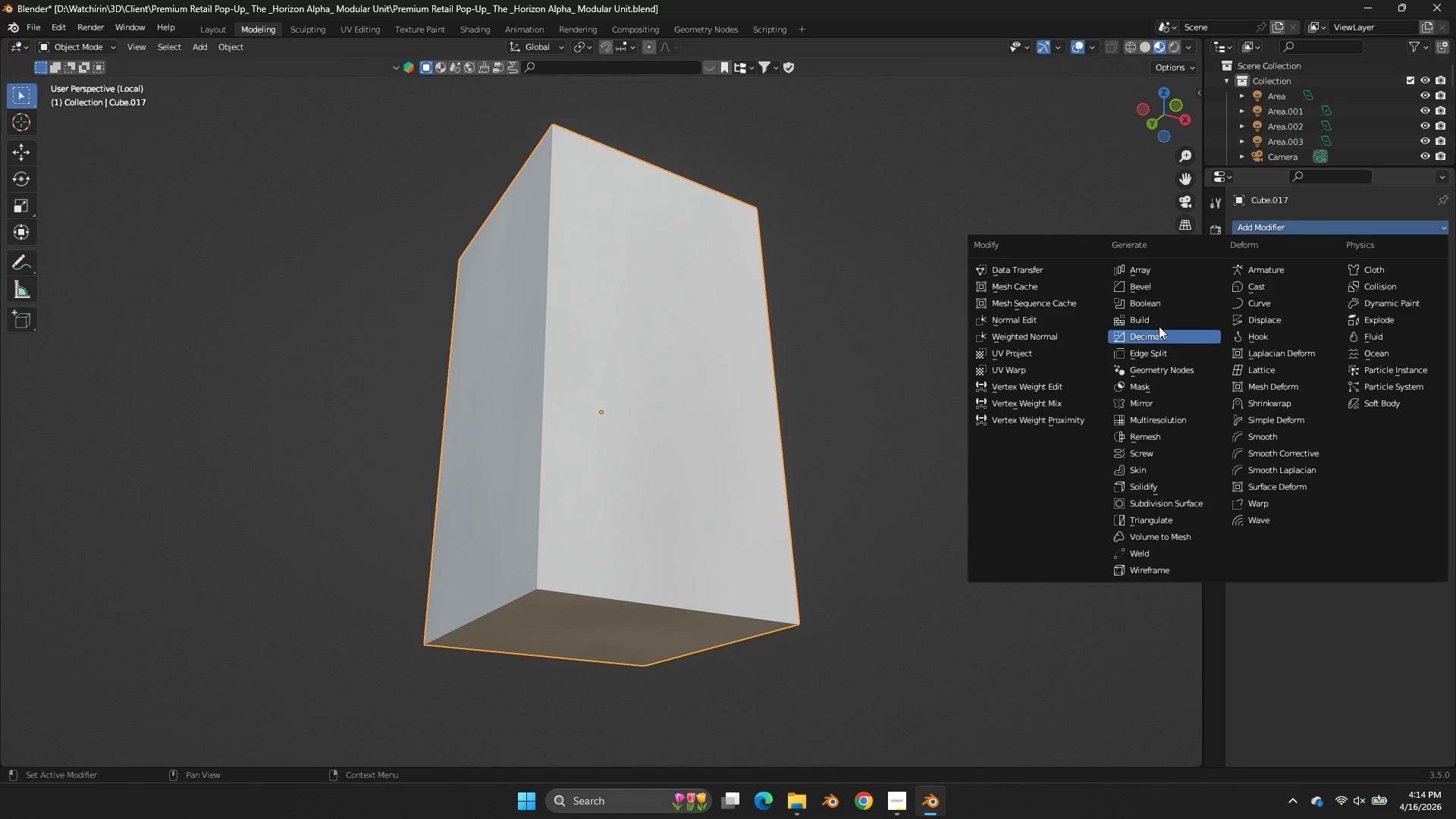 
left_click([1161, 284])
 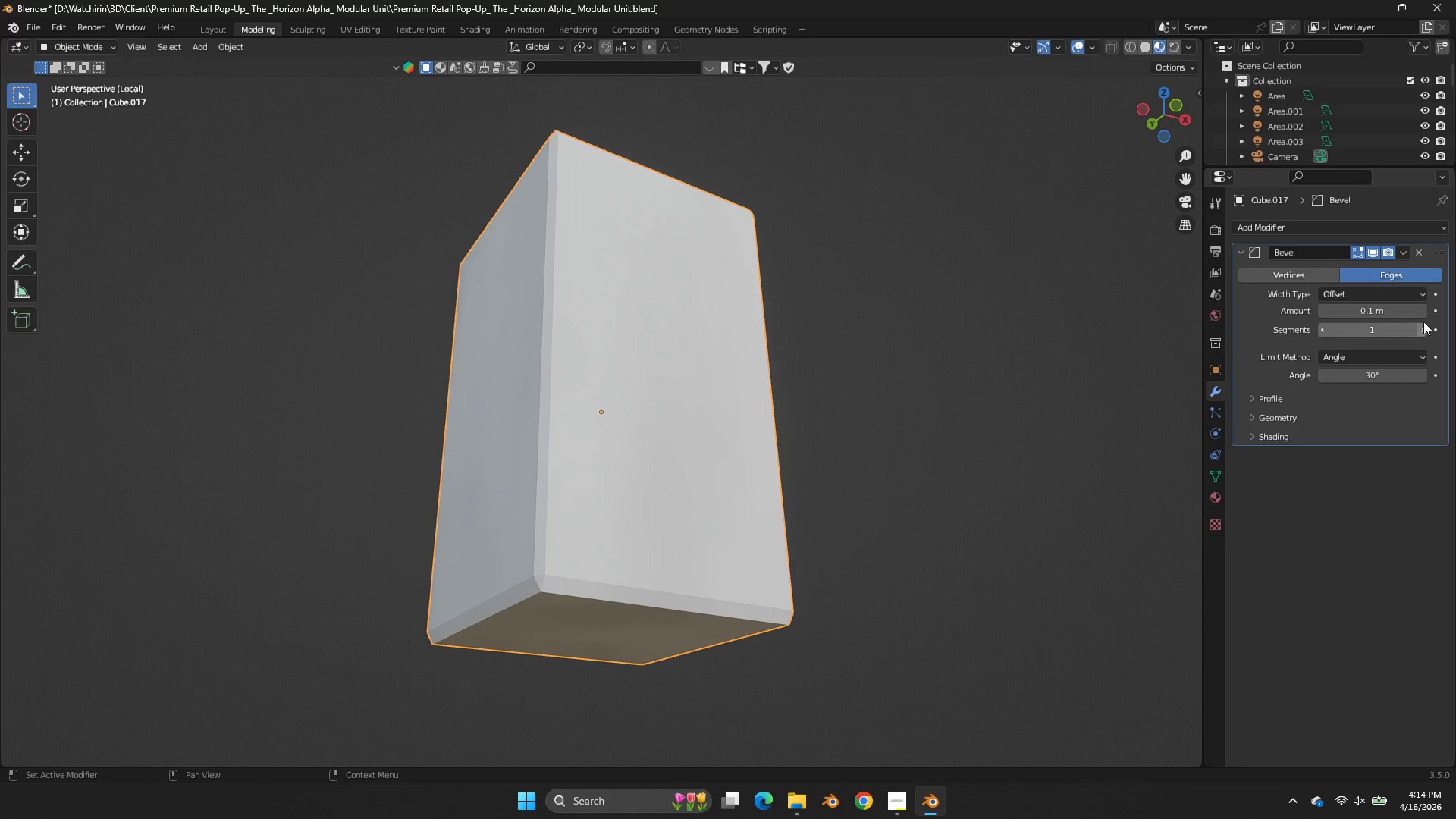 
left_click([1423, 314])
 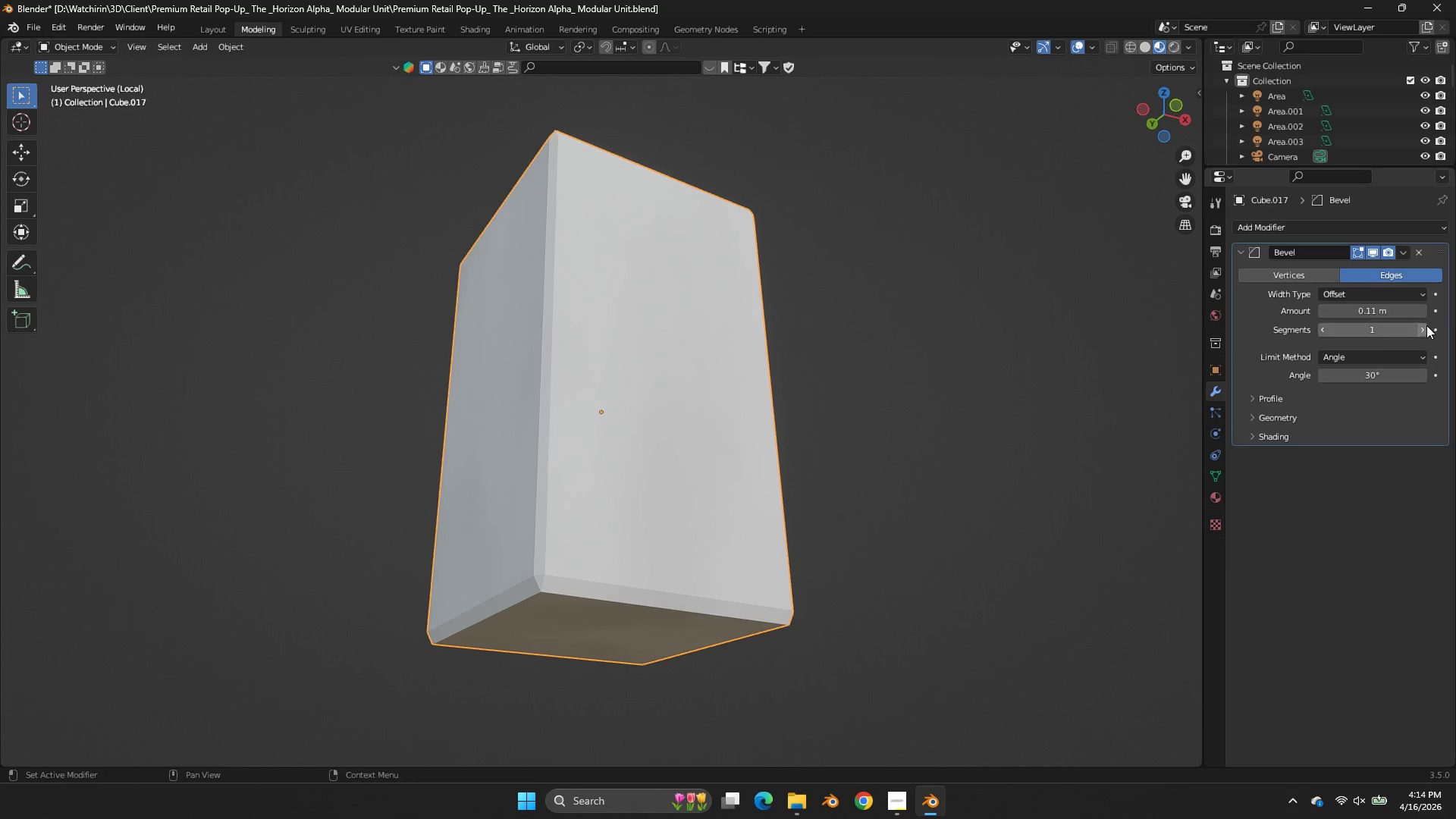 
left_click([1426, 328])
 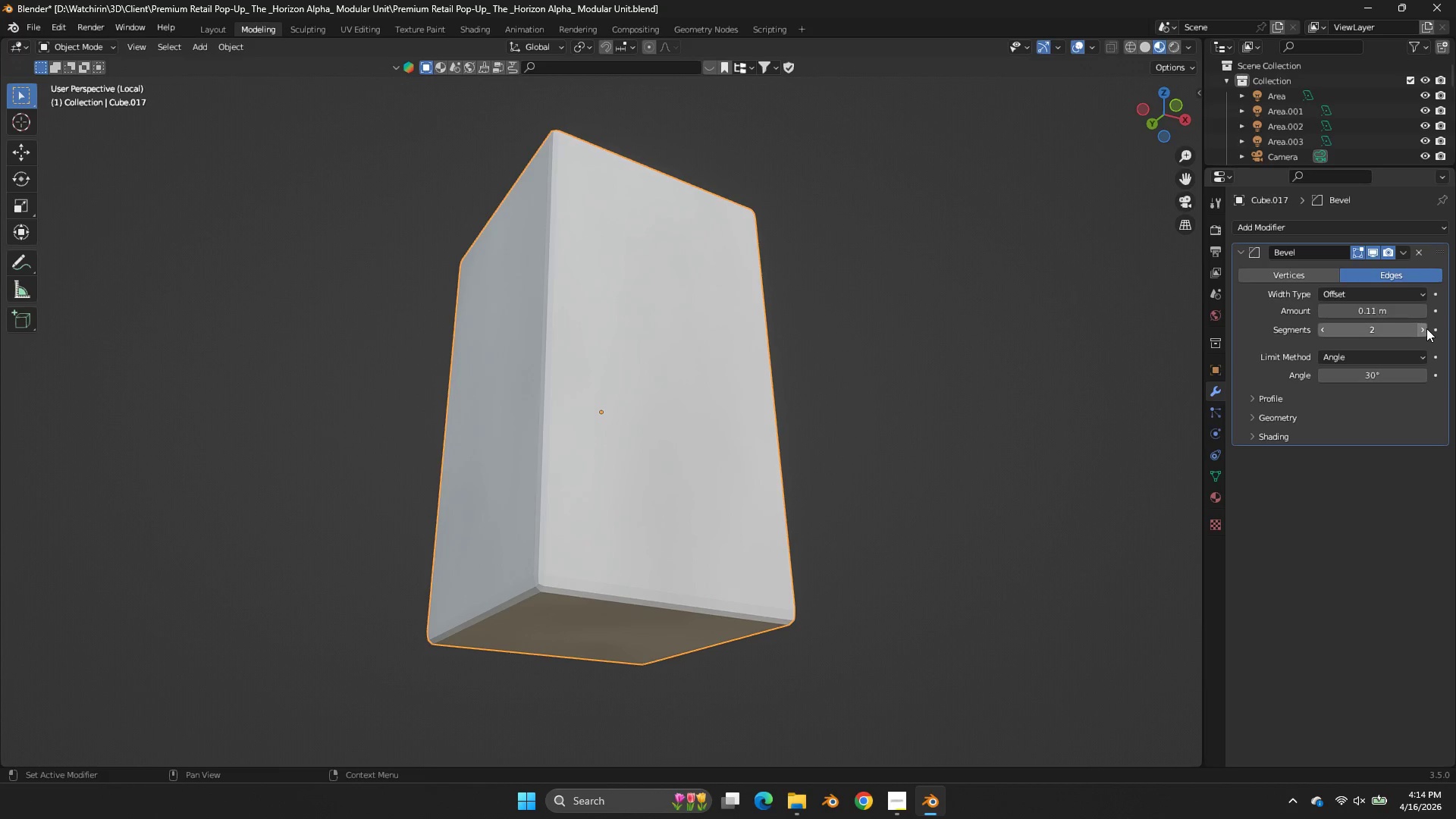 
left_click([1426, 328])
 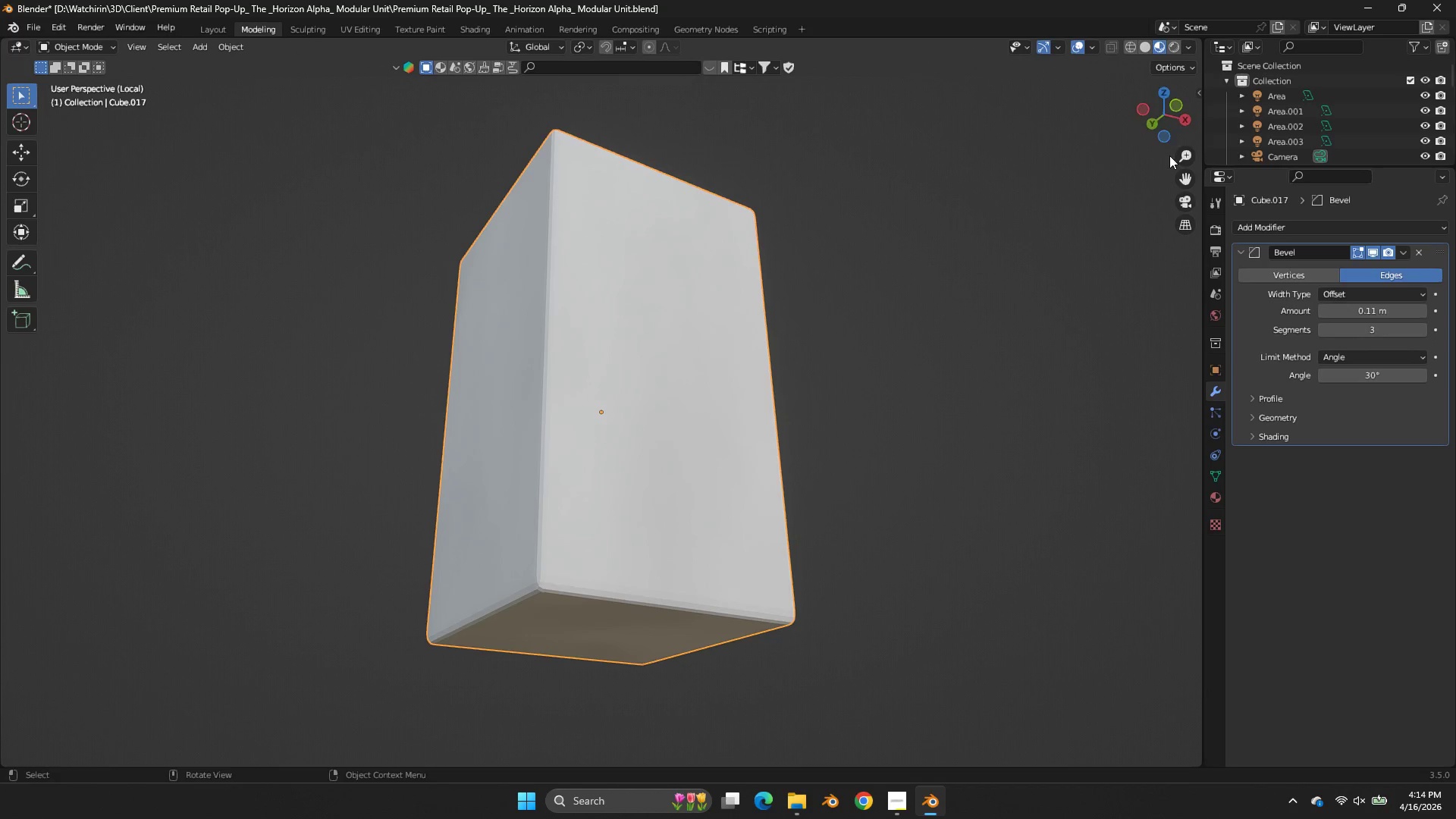 
left_click_drag(start_coordinate=[1152, 119], to_coordinate=[603, 204])
 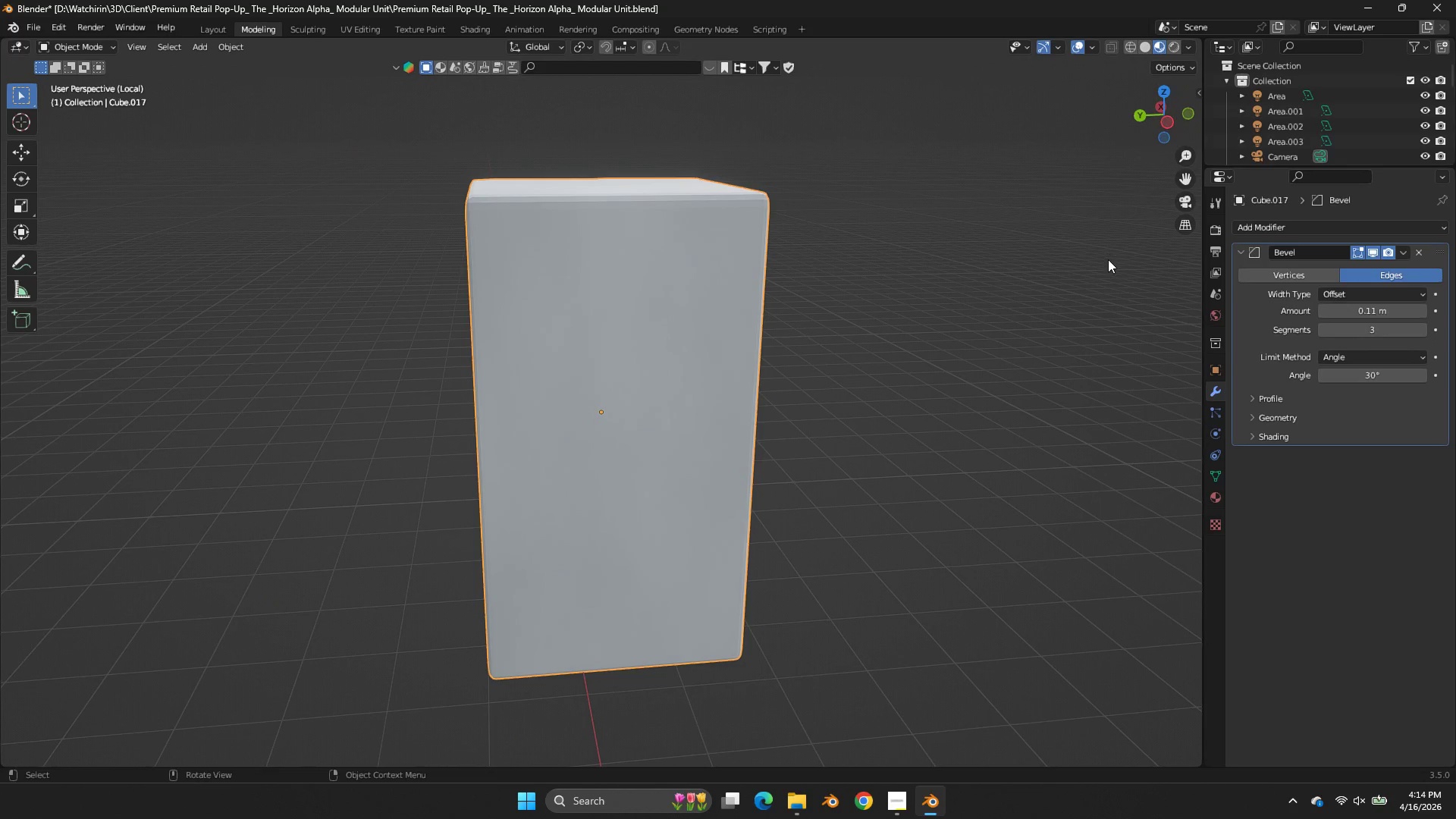 
left_click([1108, 259])
 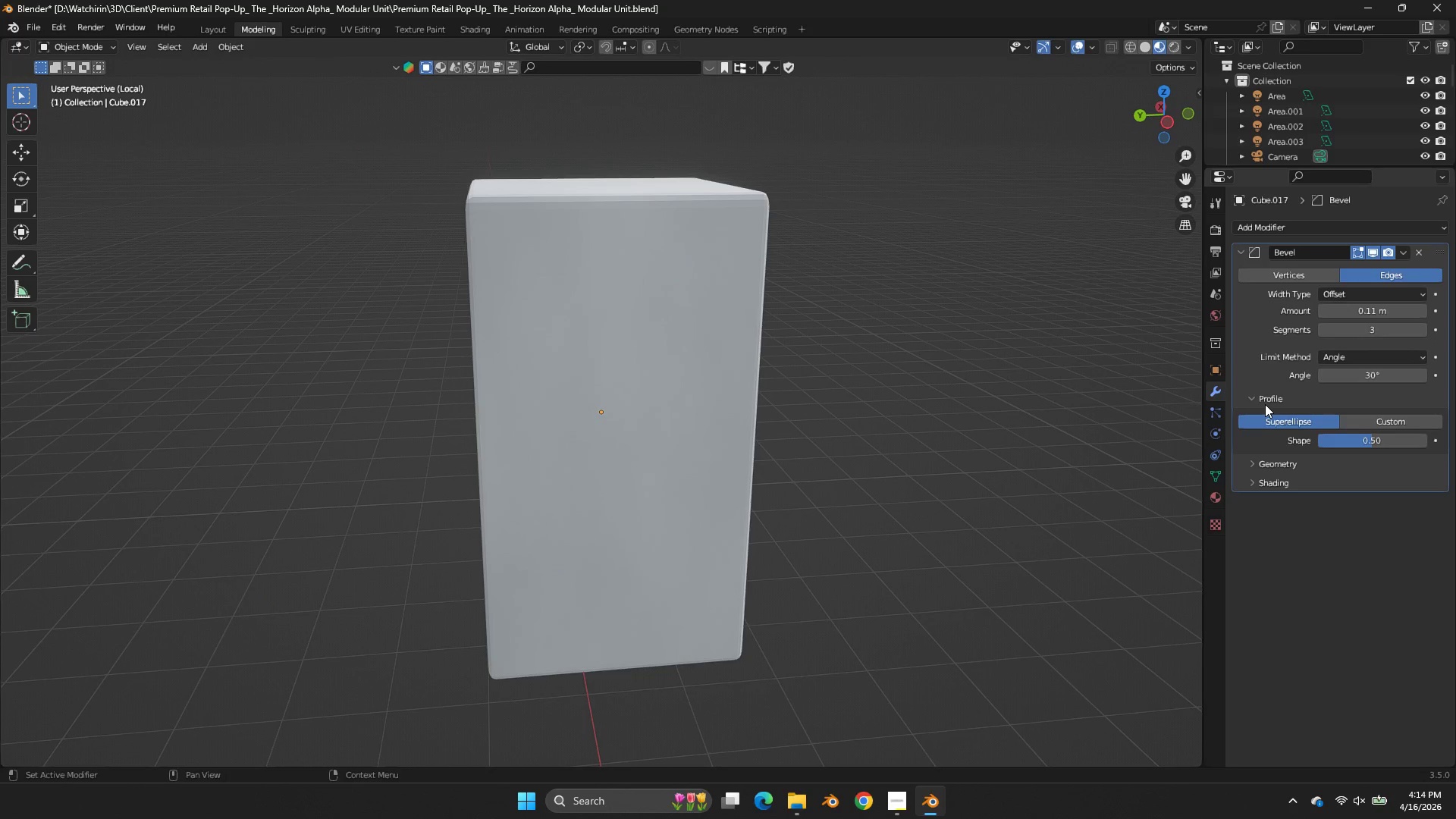 
double_click([1265, 404])
 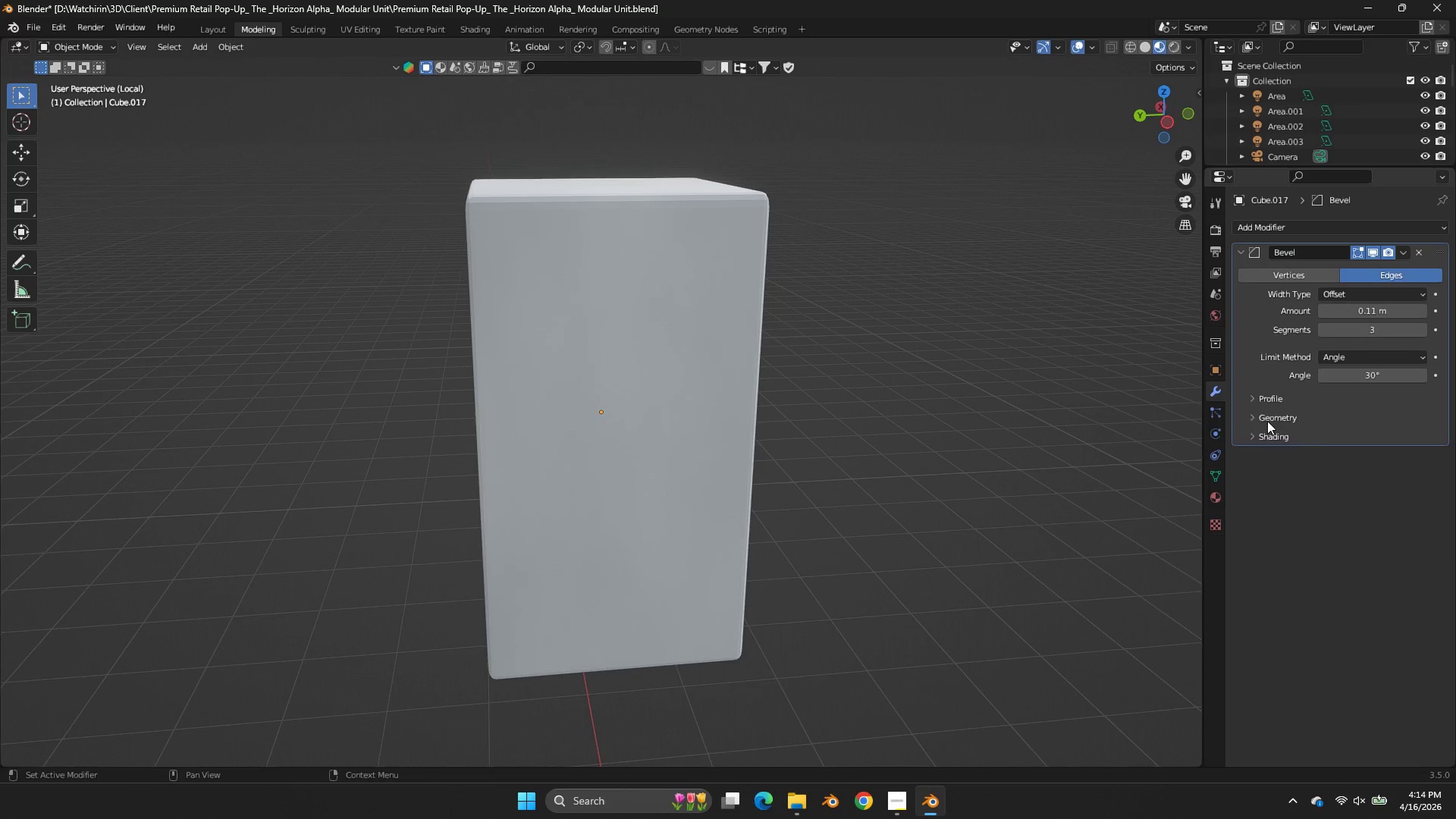 
triple_click([1268, 422])
 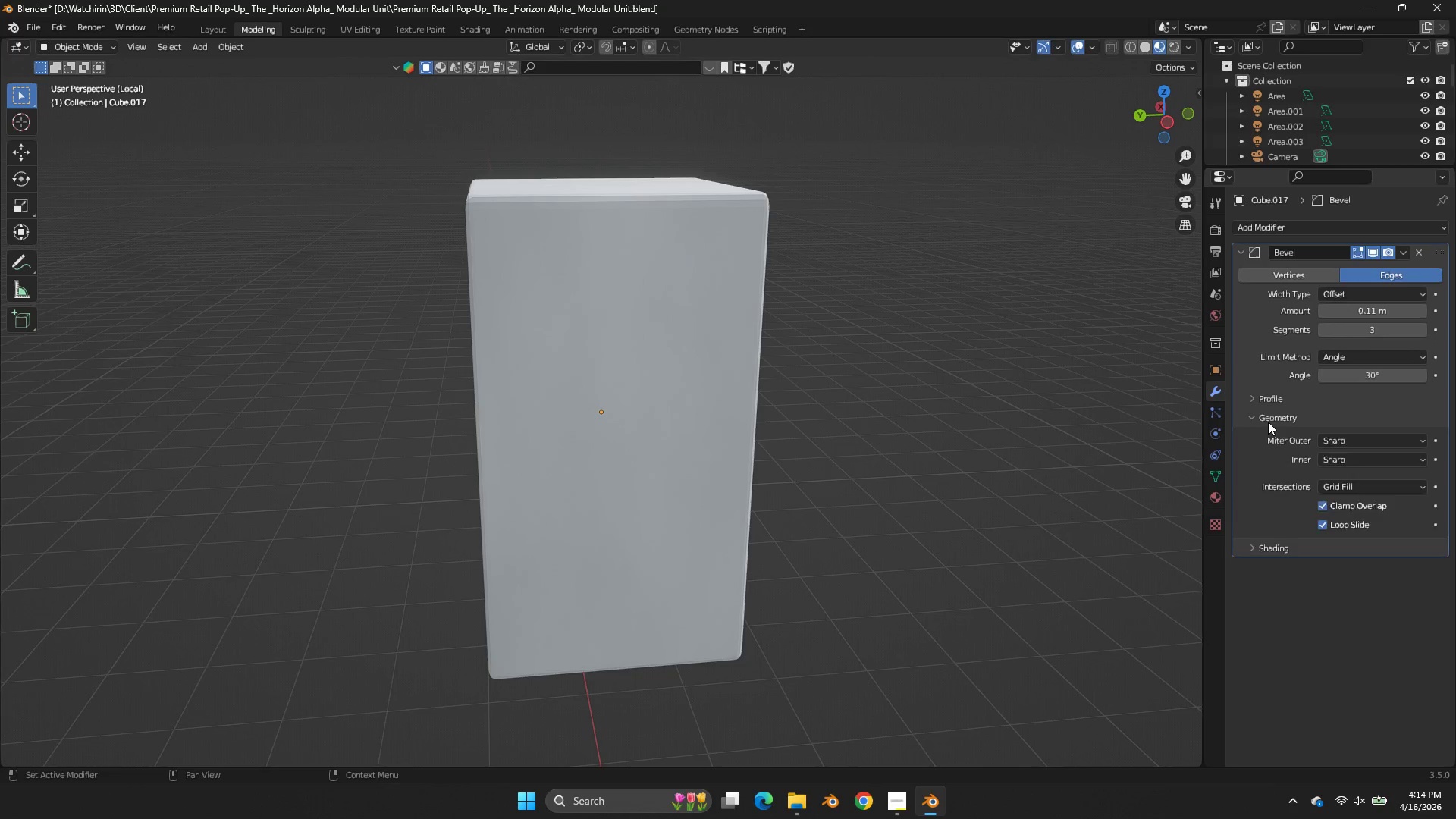 
triple_click([1268, 422])
 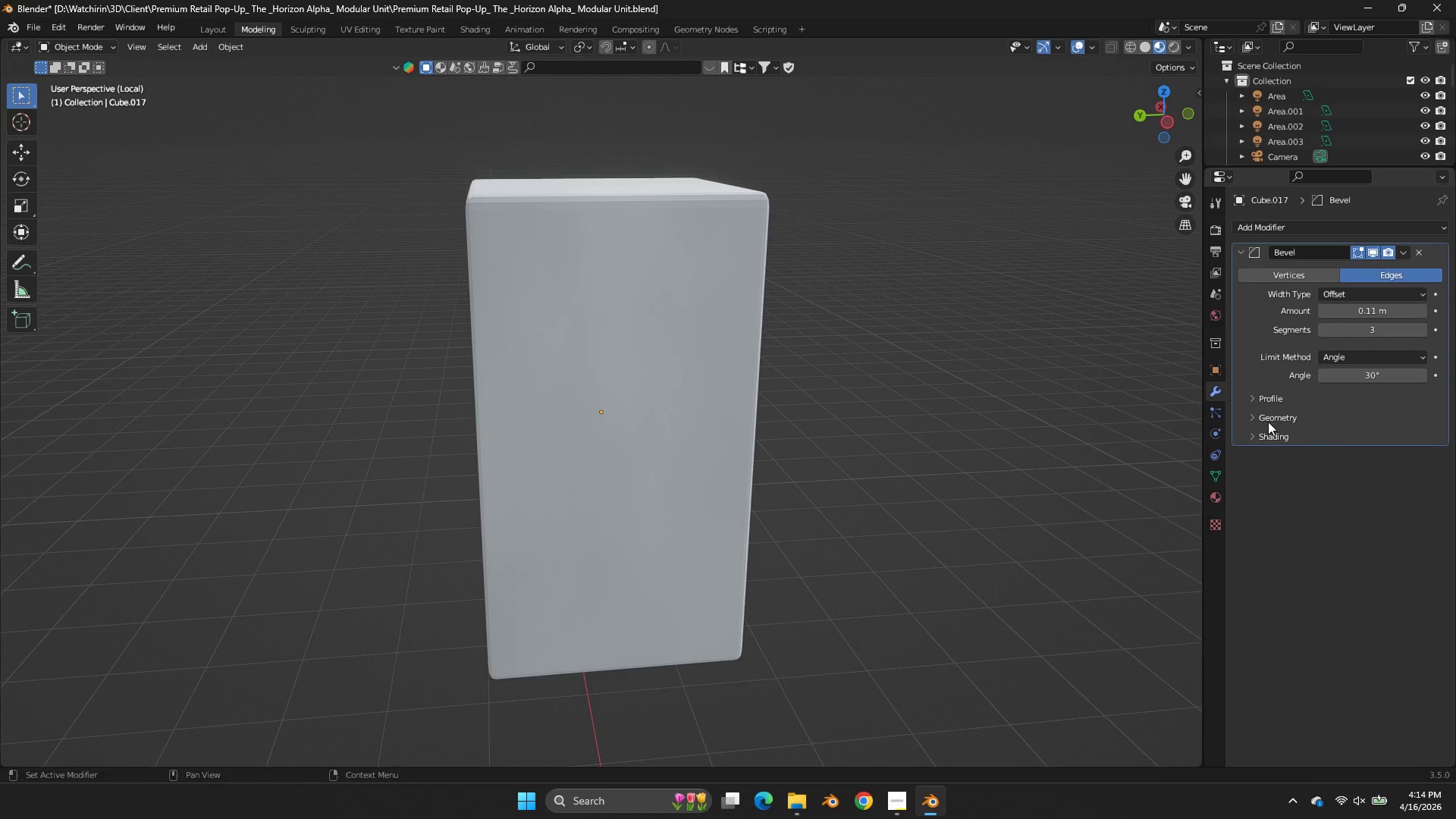 
triple_click([1268, 422])
 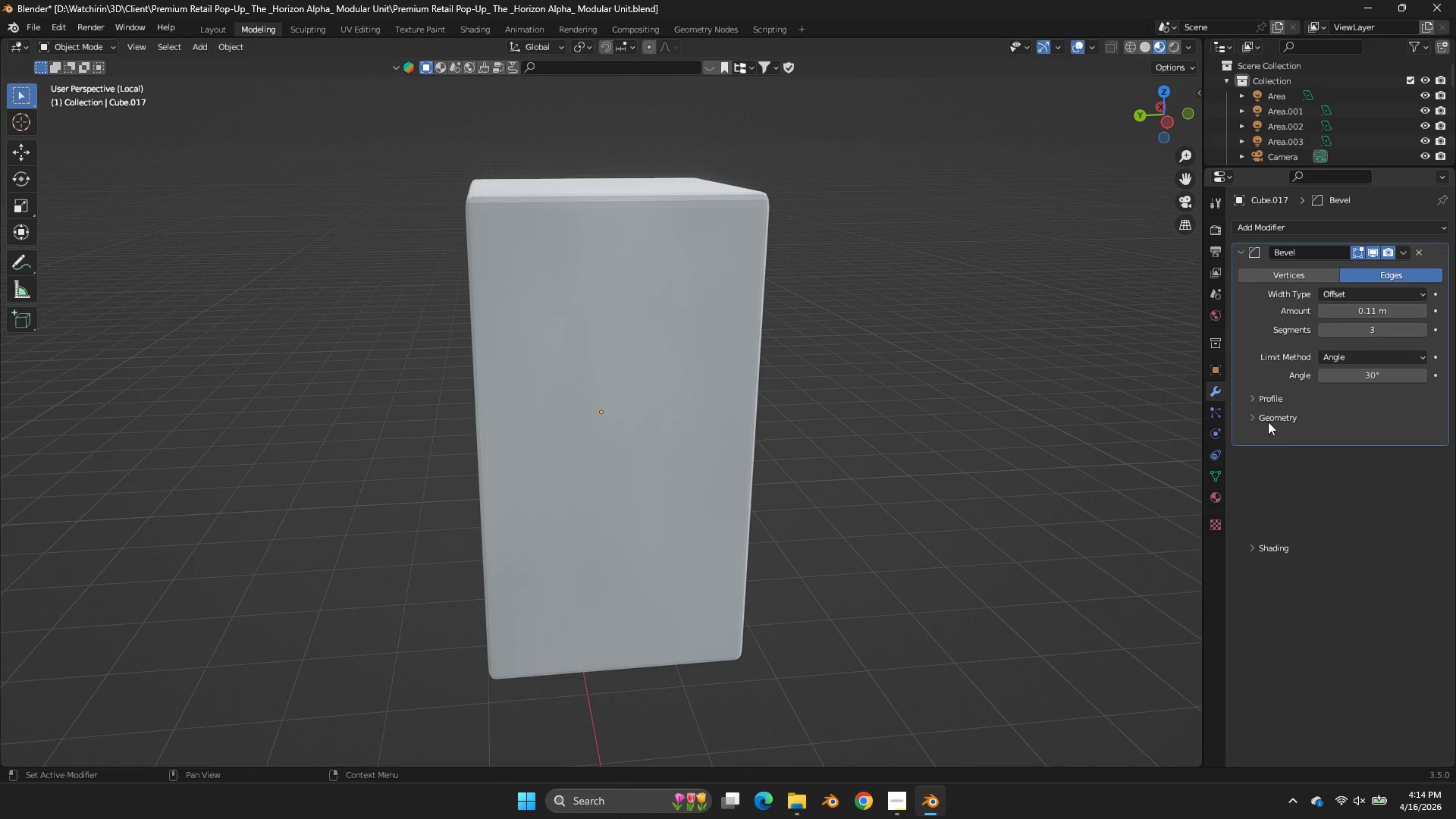 
triple_click([1268, 422])
 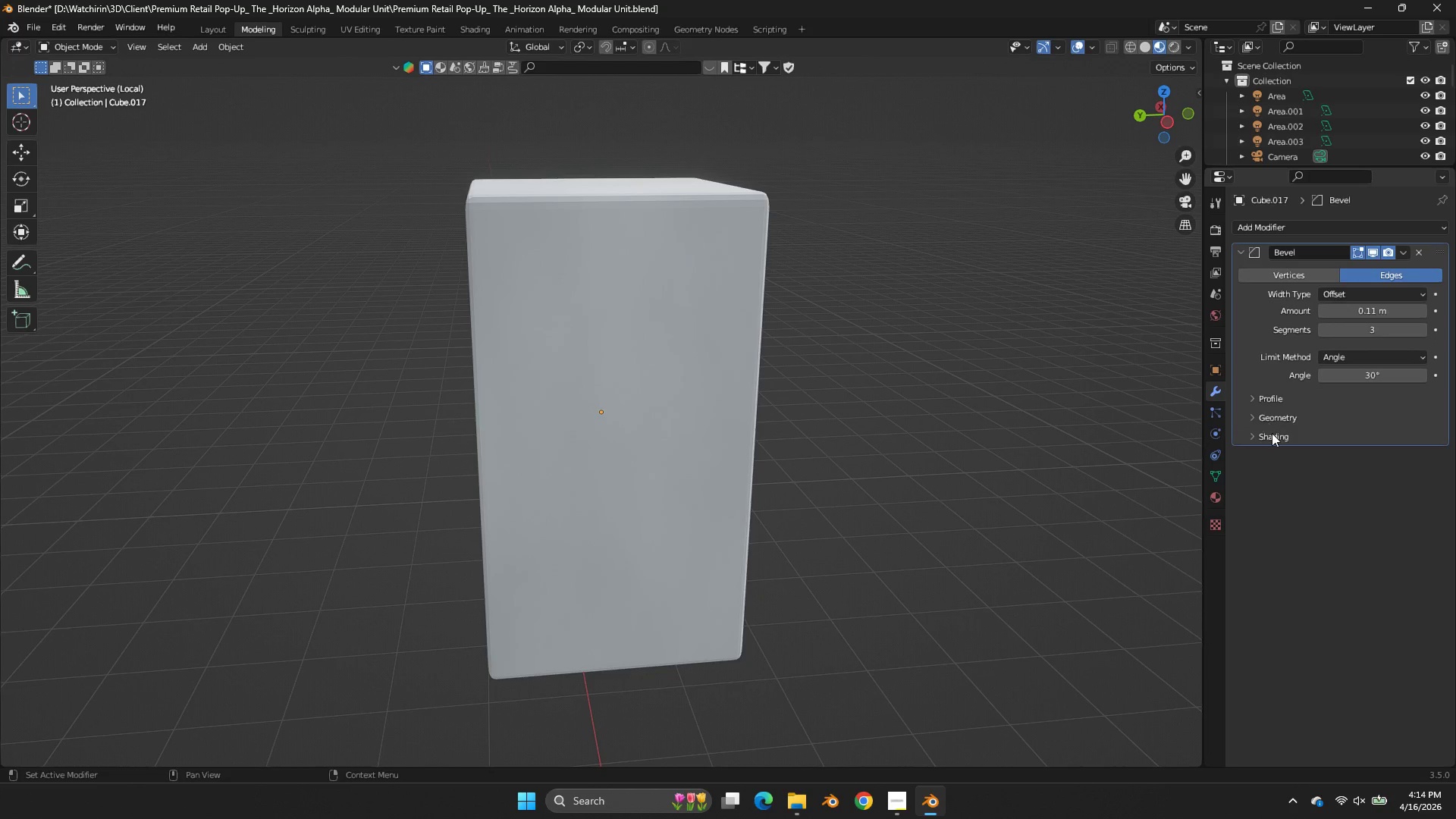 
triple_click([1272, 433])
 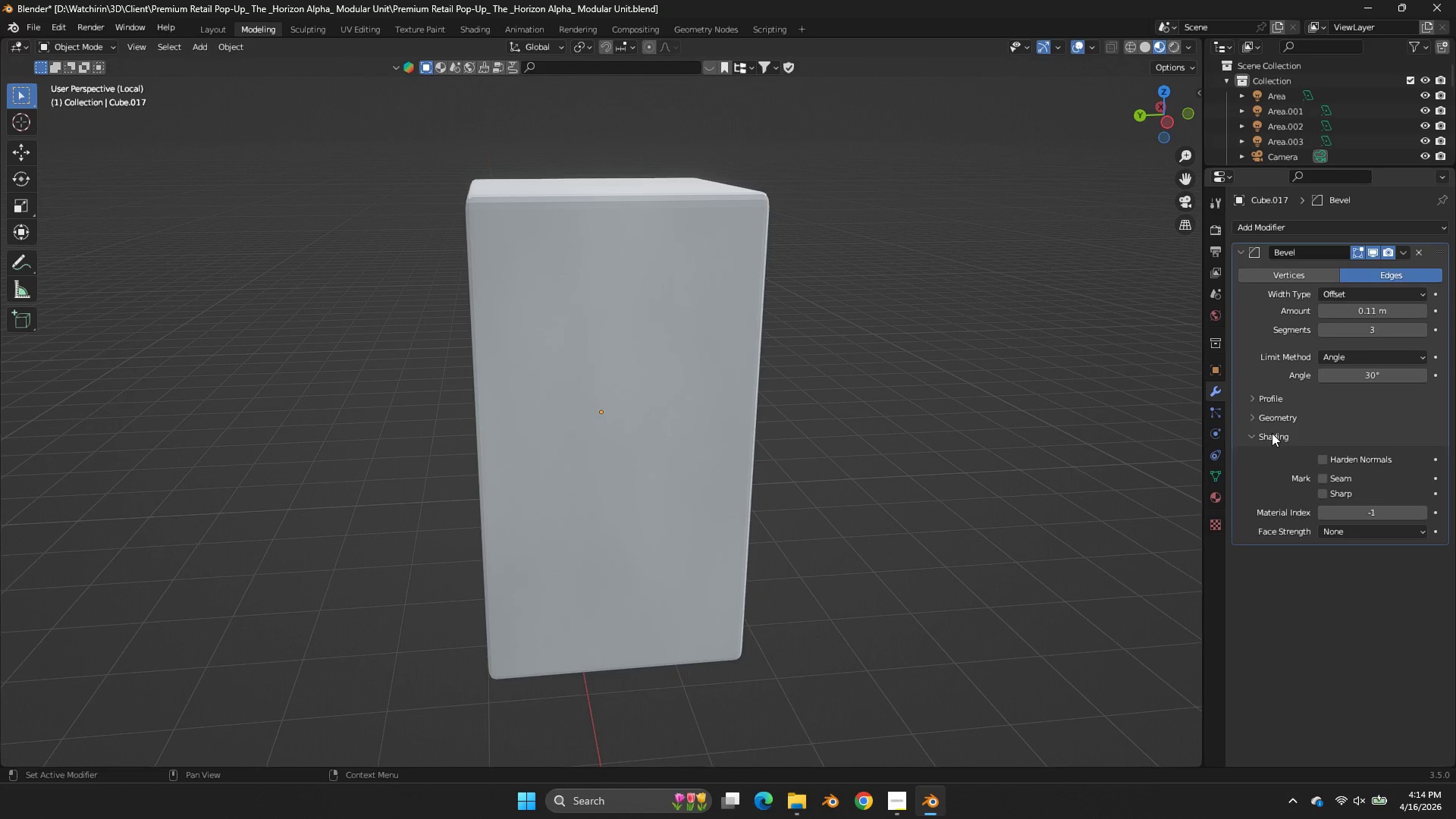 
triple_click([1272, 433])
 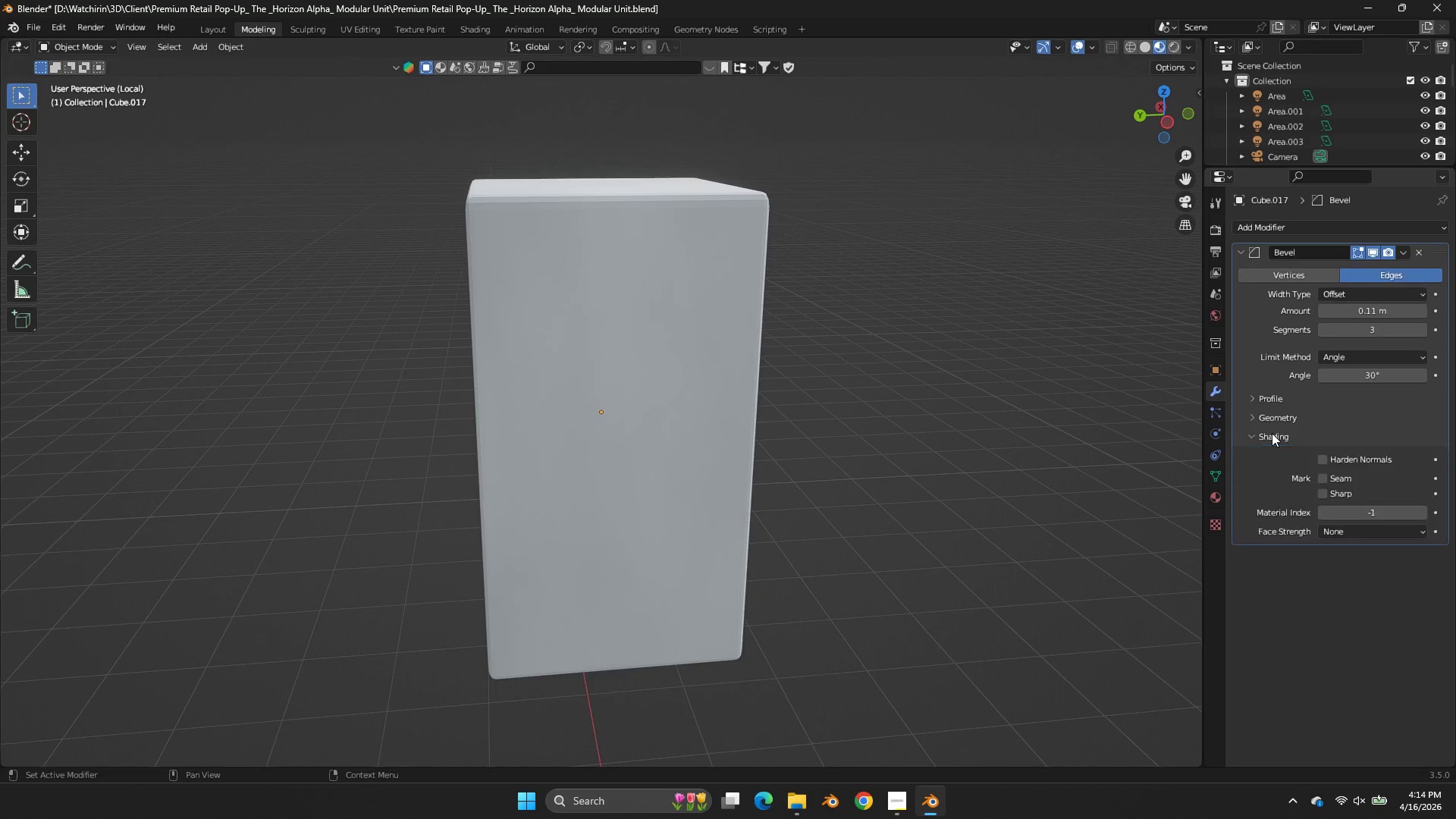 
triple_click([1272, 433])
 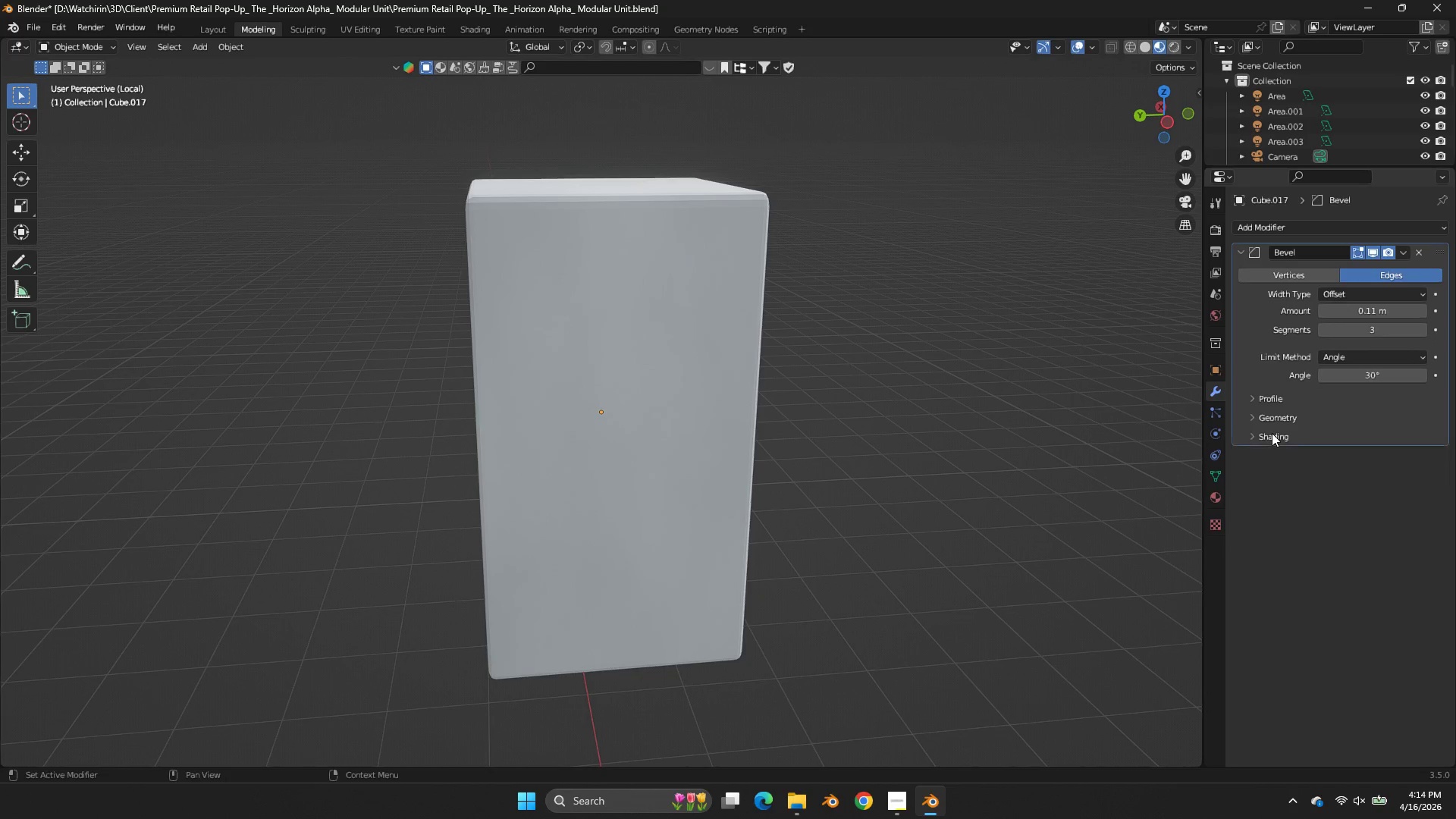 
triple_click([1272, 433])
 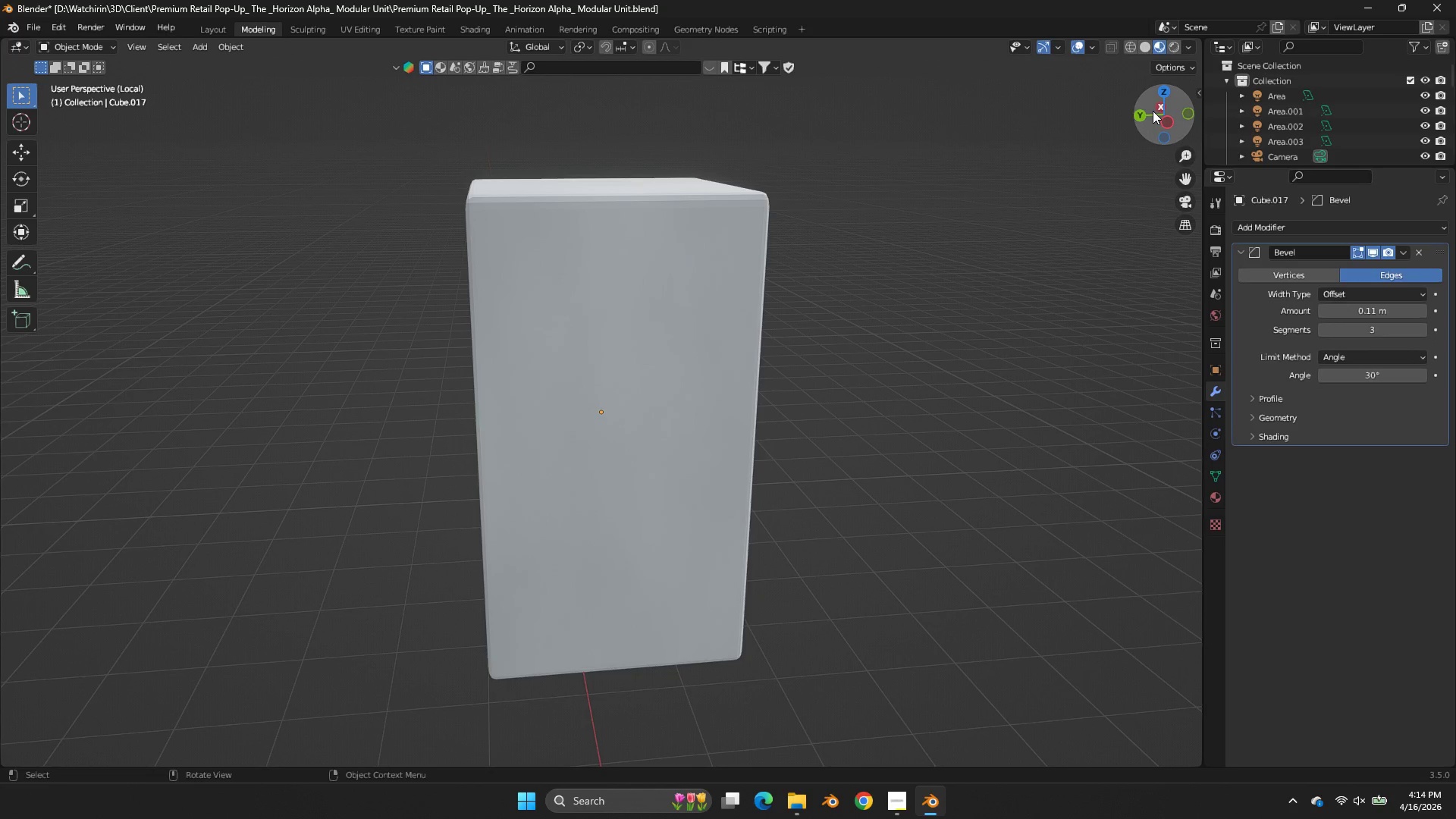 
left_click_drag(start_coordinate=[1166, 118], to_coordinate=[1181, 123])
 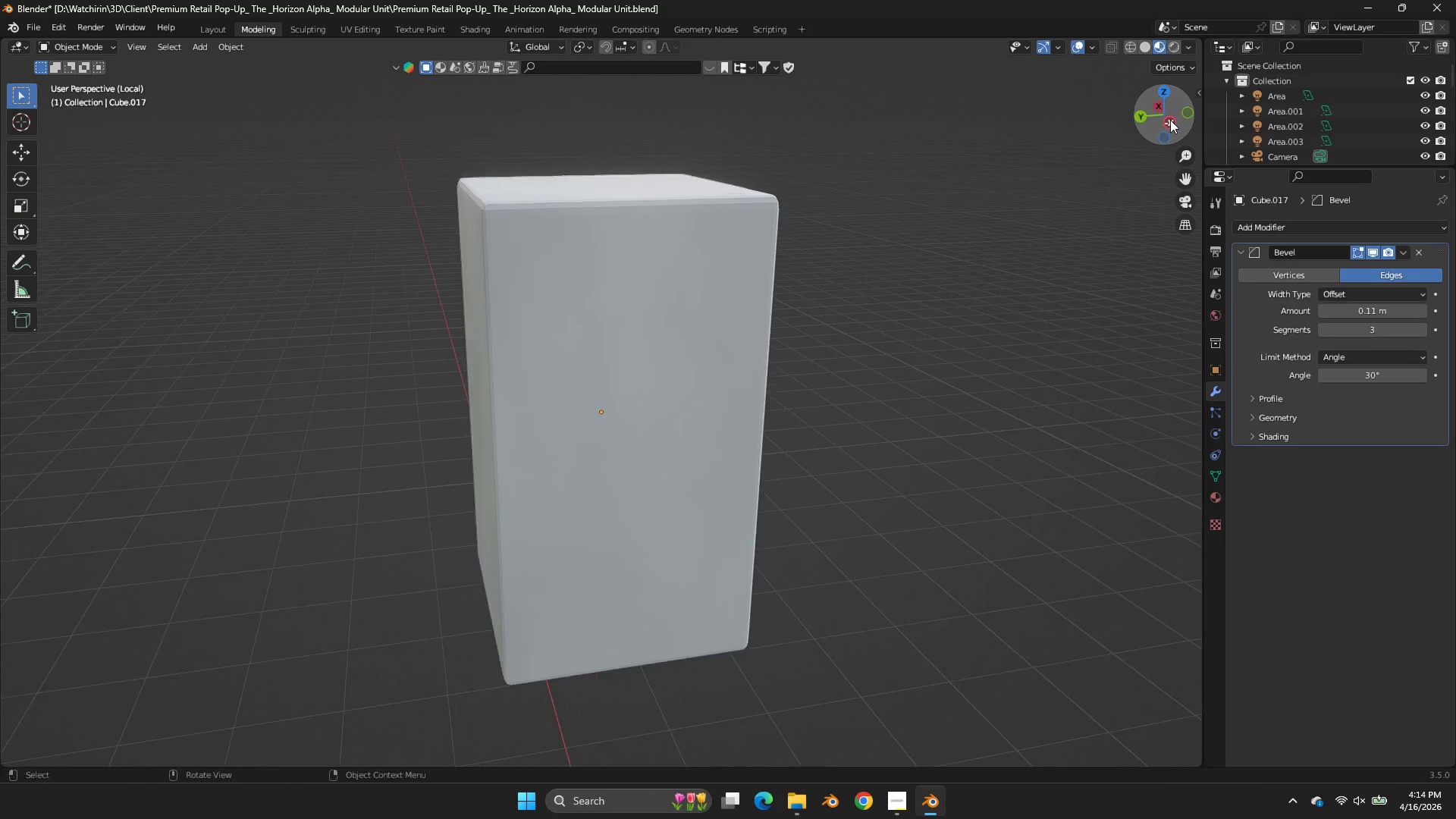 
double_click([1170, 120])
 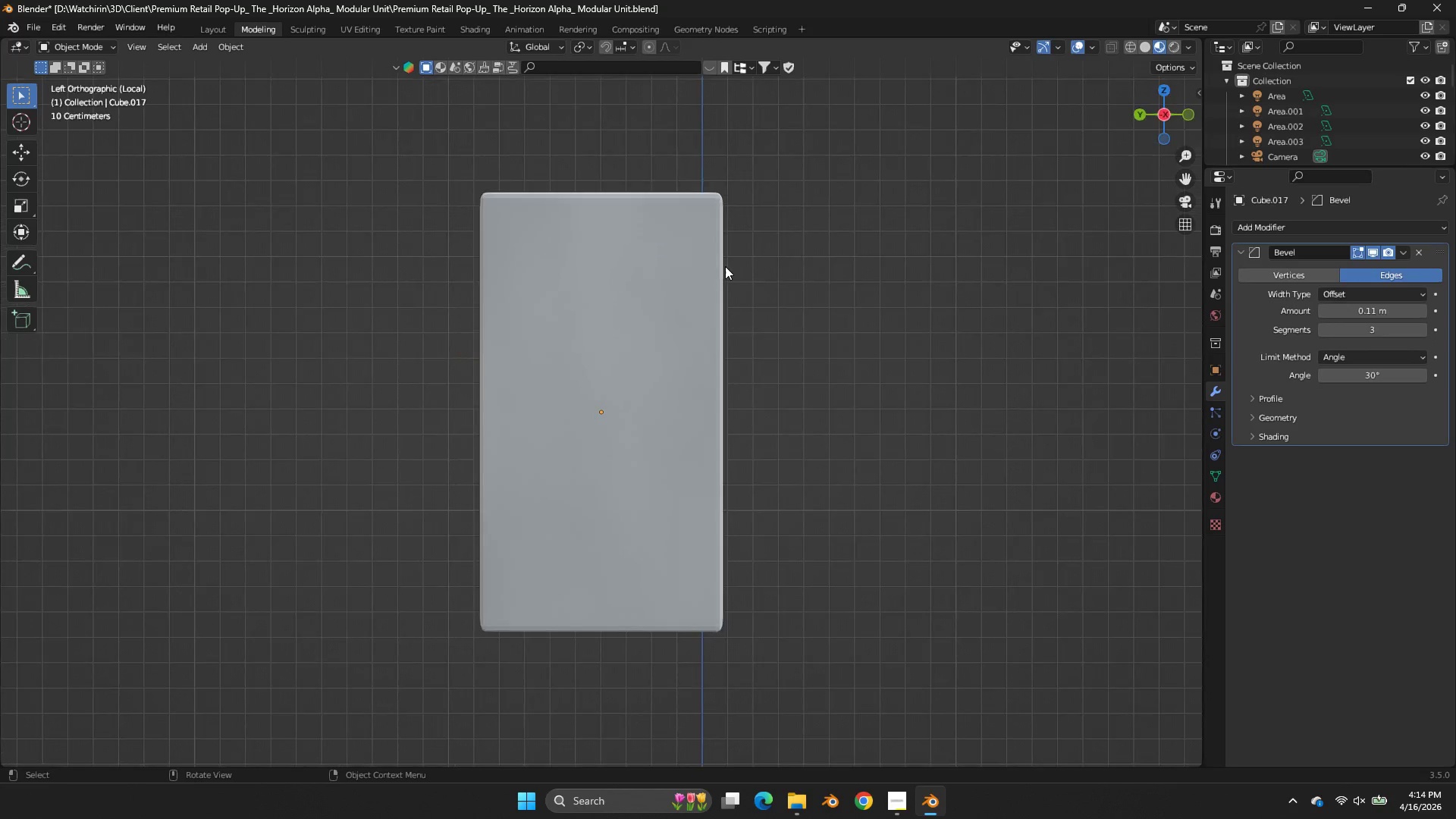 
triple_click([725, 266])
 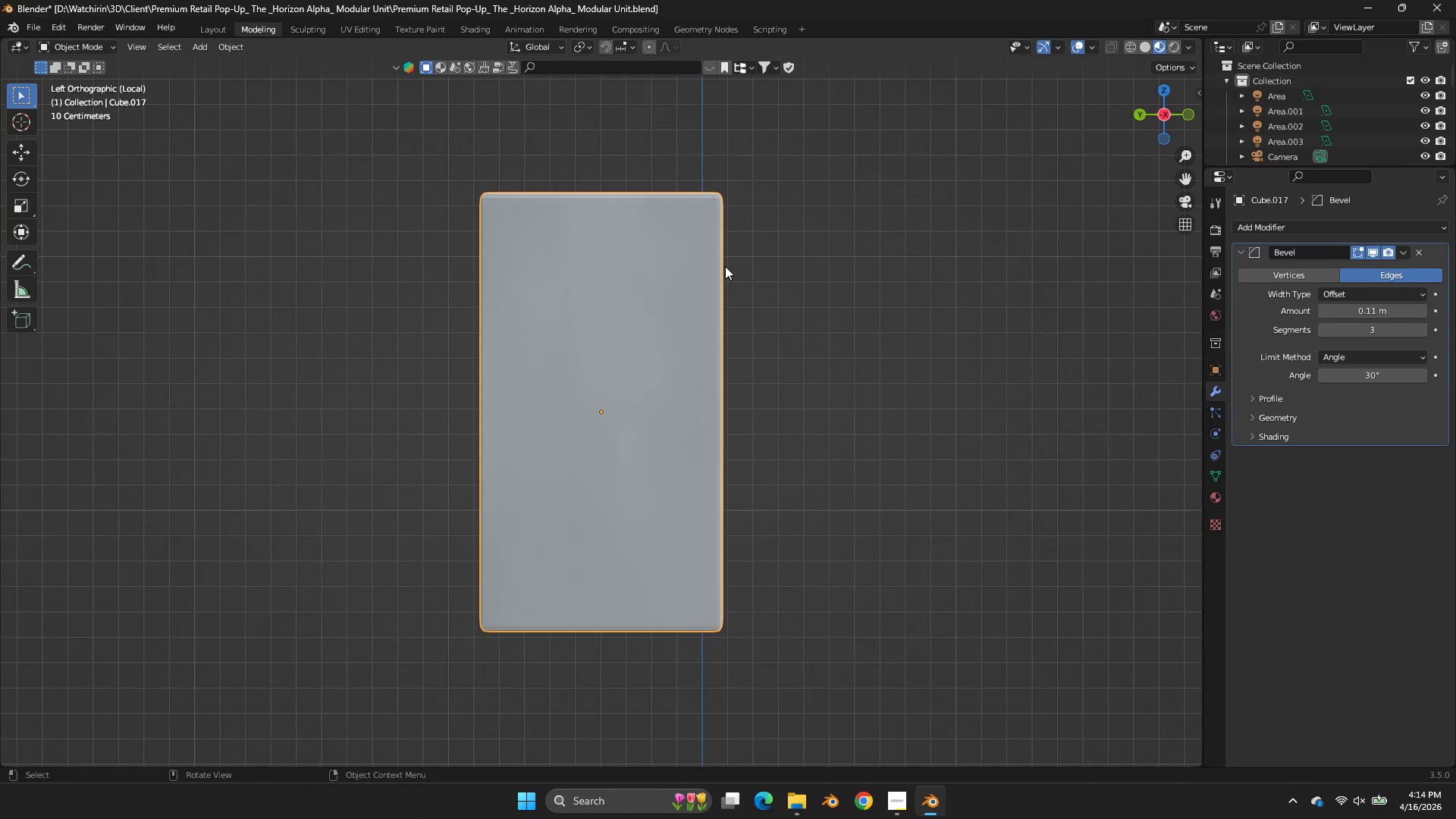 
triple_click([725, 266])
 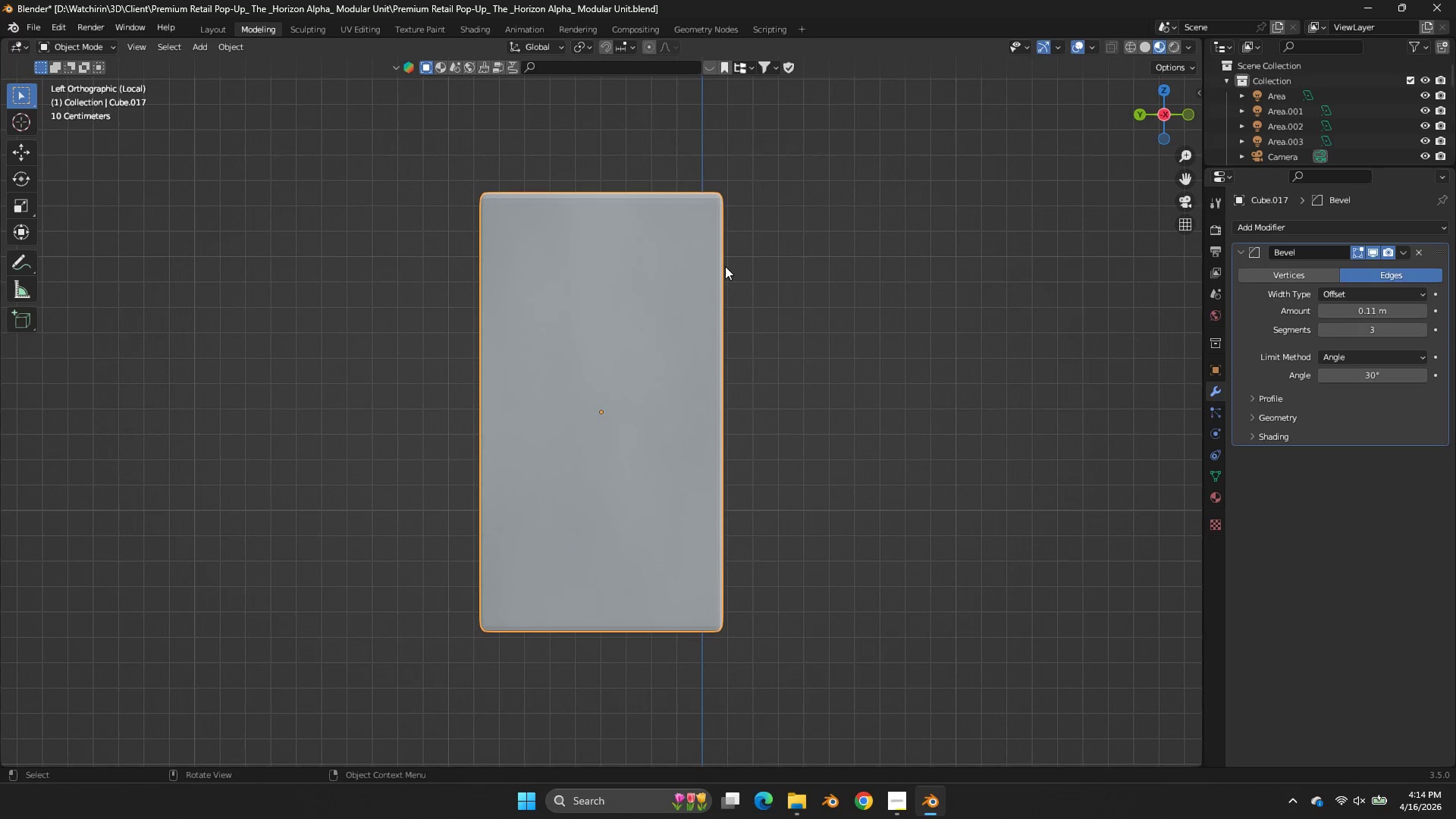 
right_click([725, 266])
 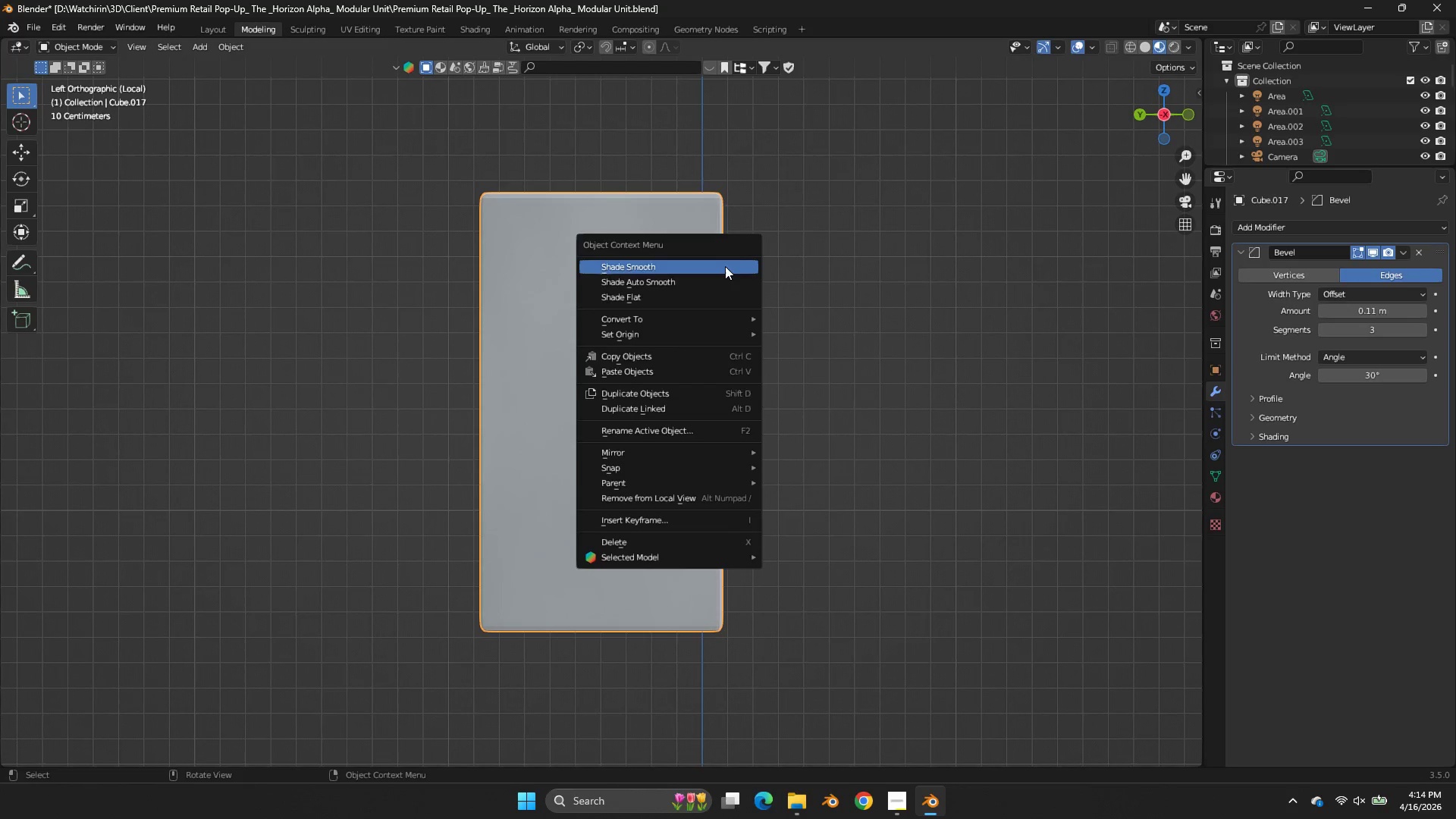 
left_click([725, 266])
 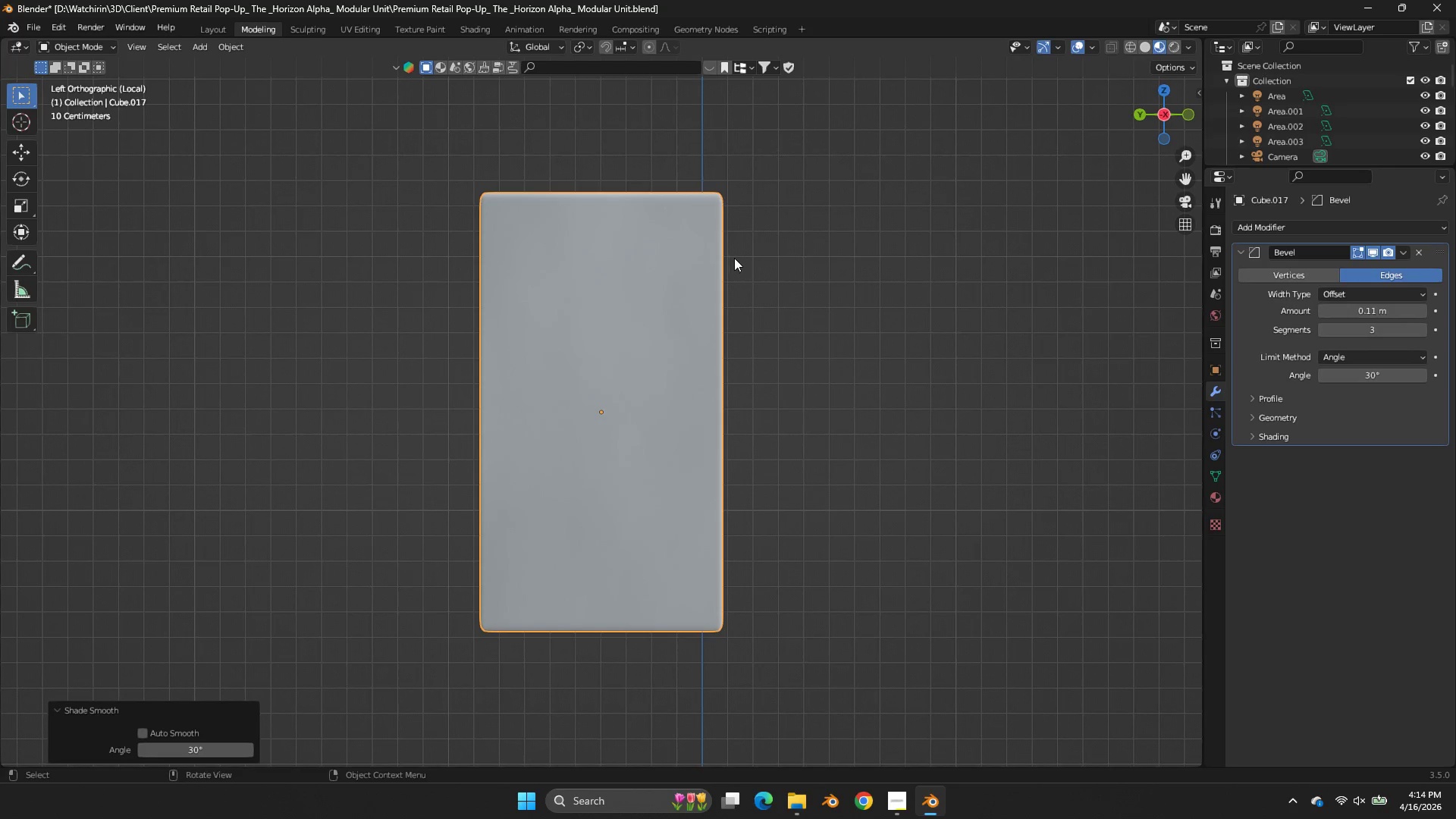 
left_click_drag(start_coordinate=[1160, 106], to_coordinate=[305, 141])
 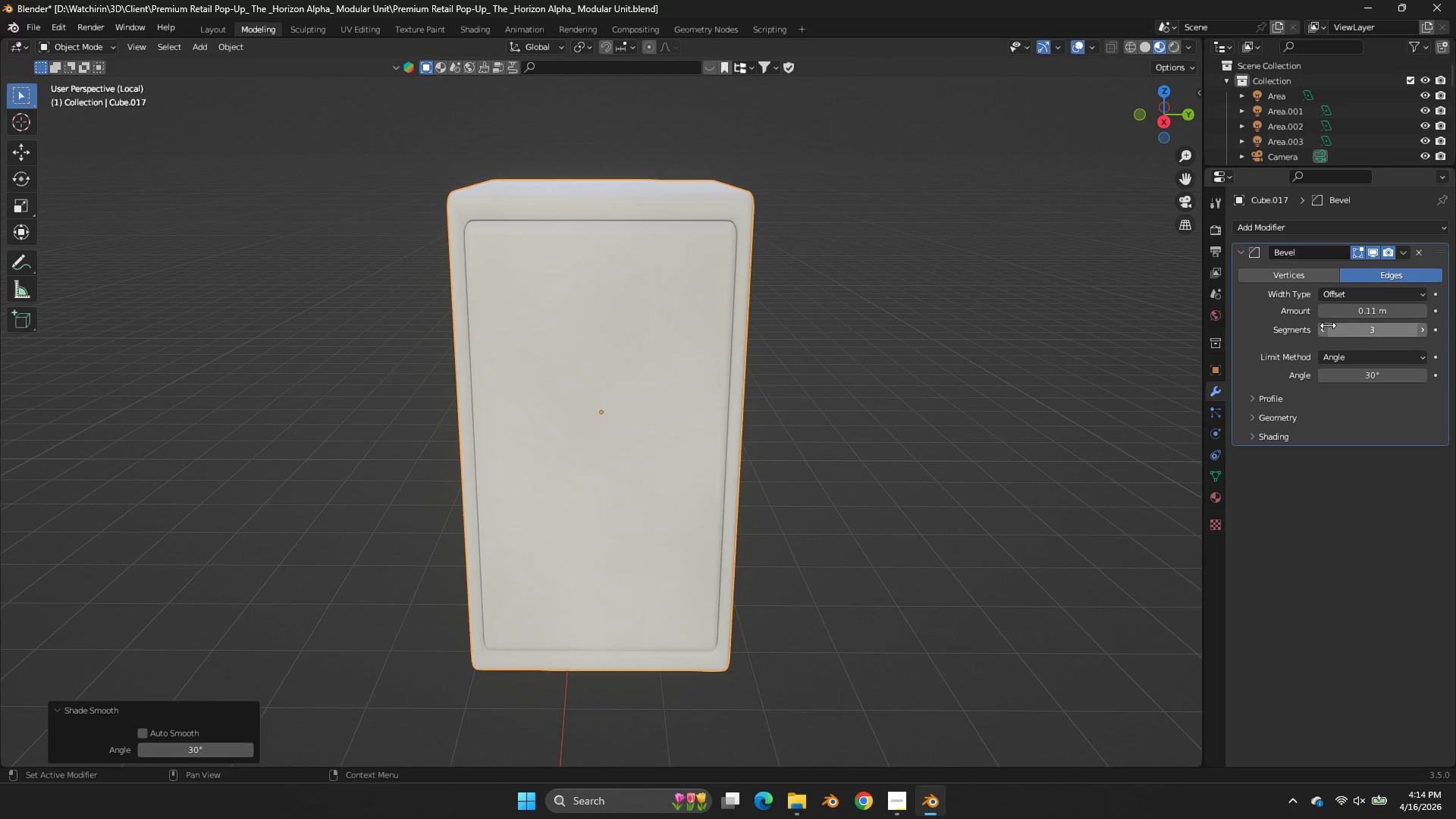 
left_click([1325, 325])
 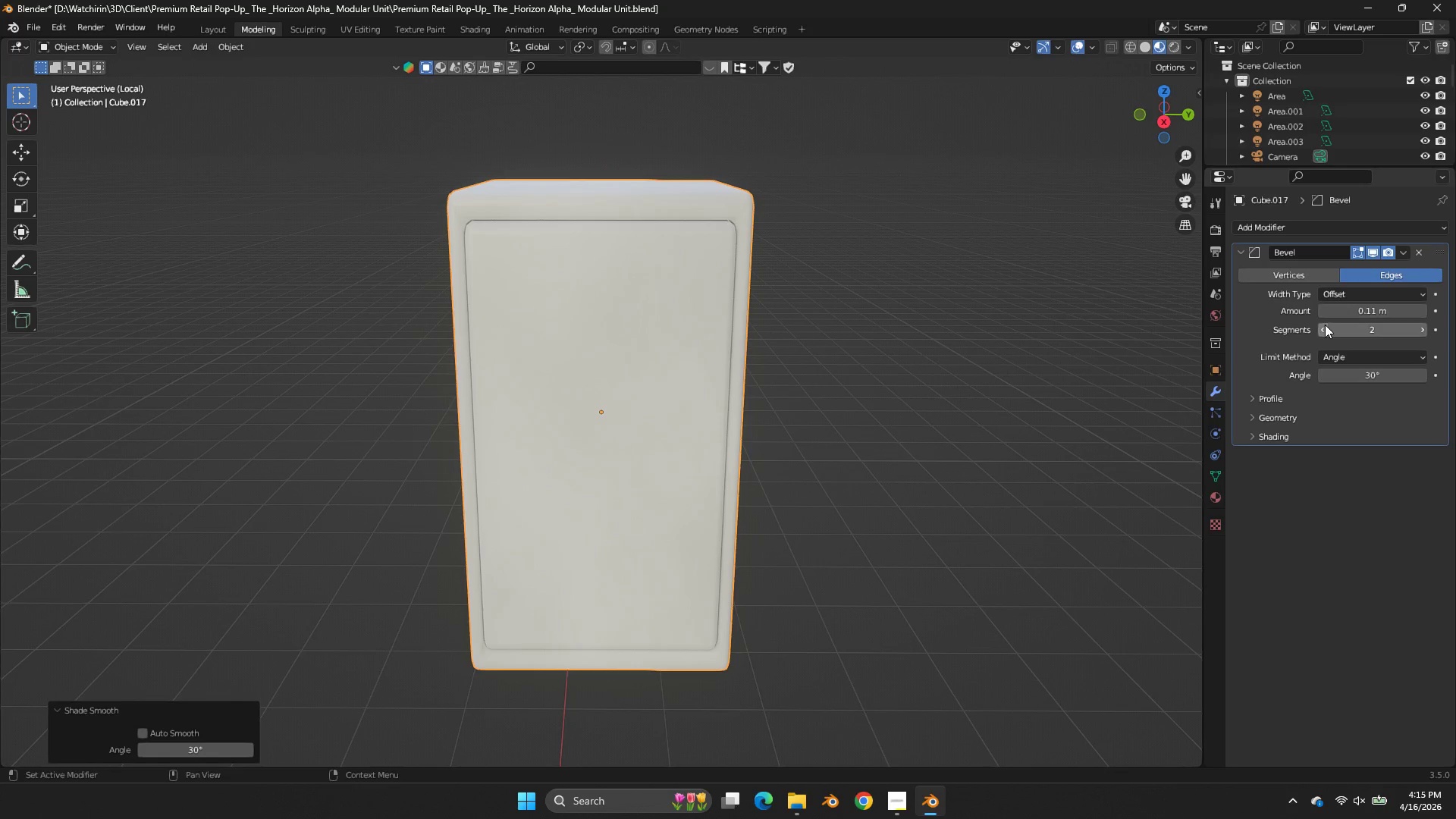 
left_click([1325, 325])
 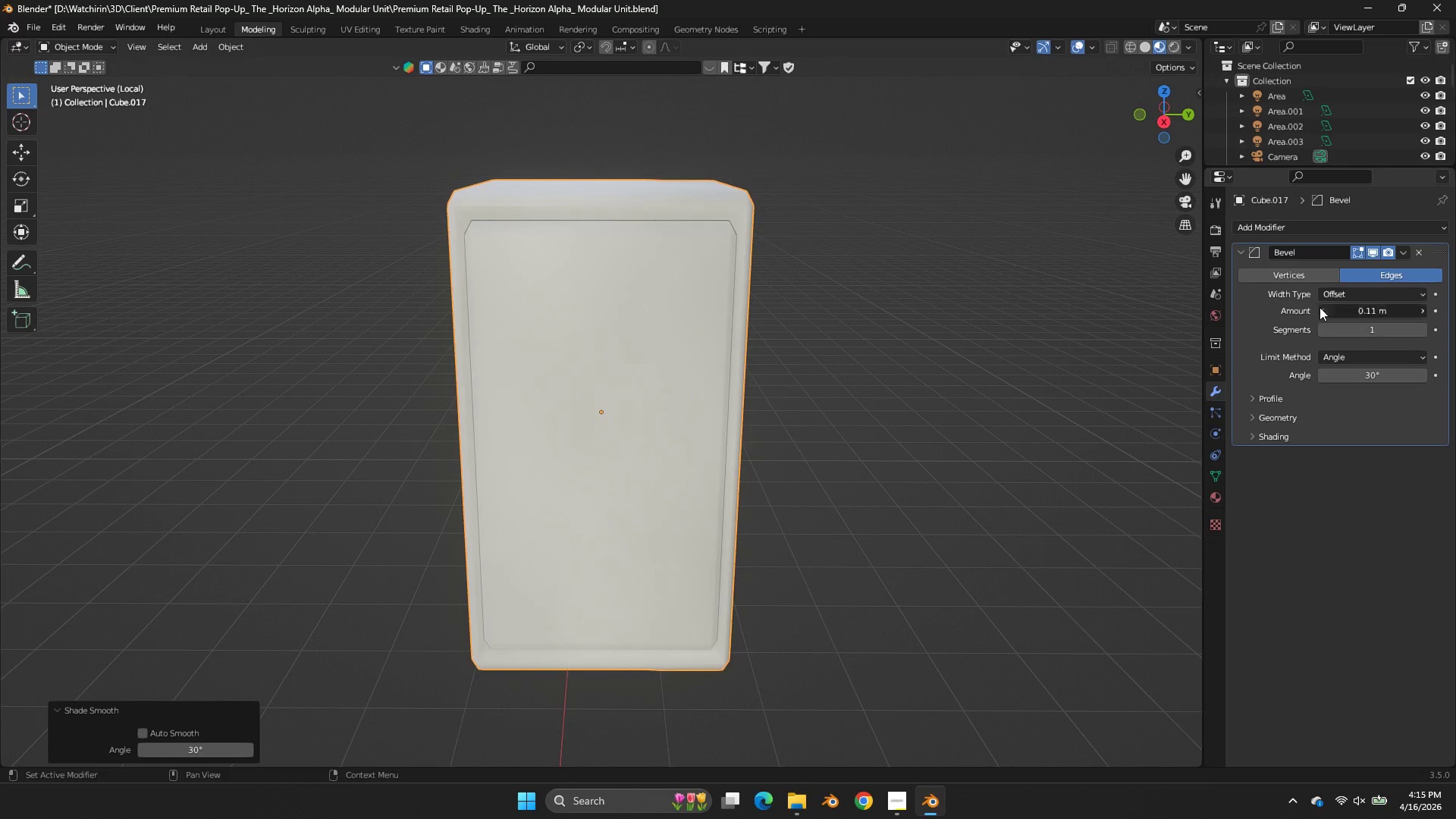 
double_click([1320, 307])
 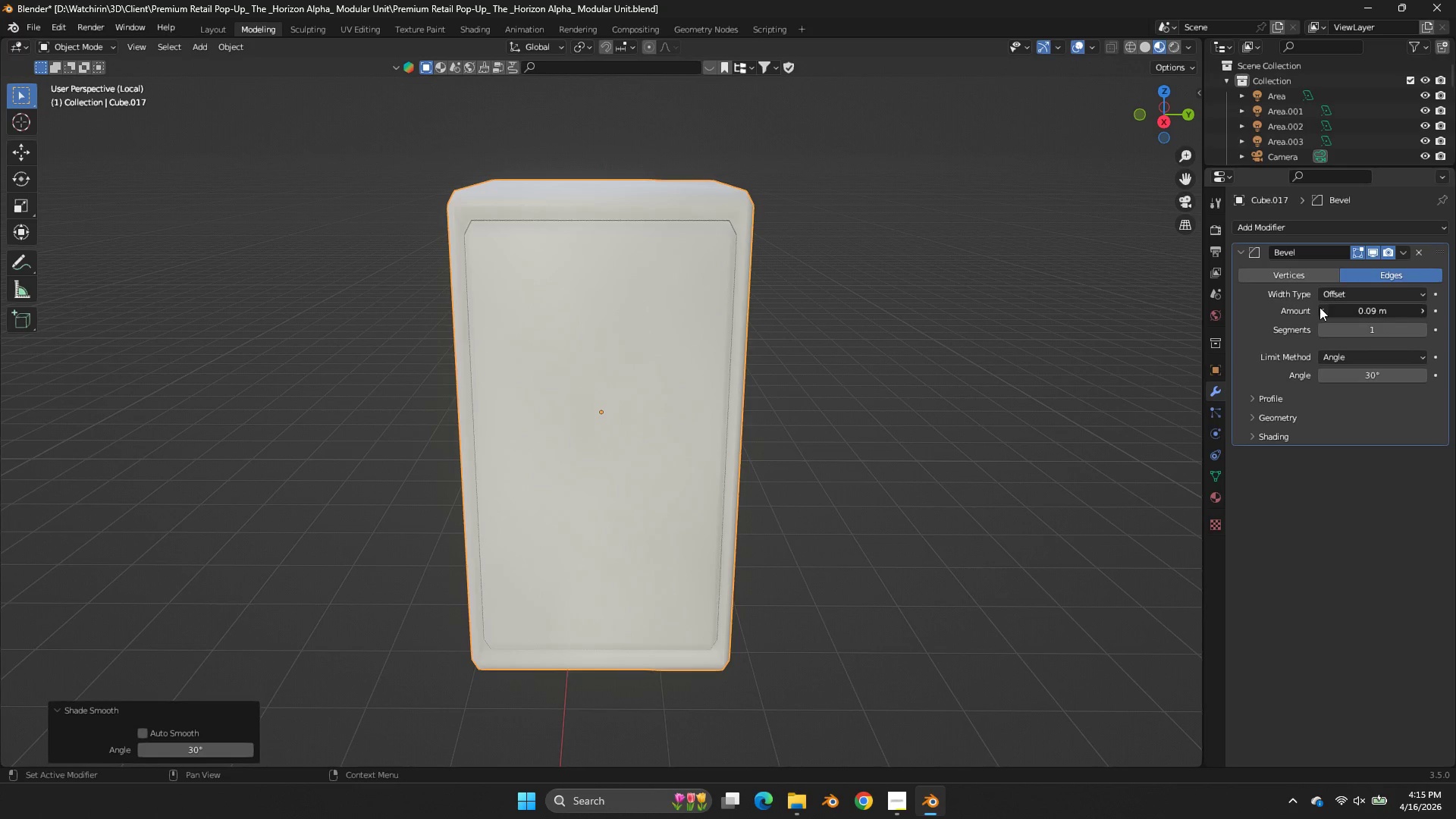 
triple_click([1320, 307])
 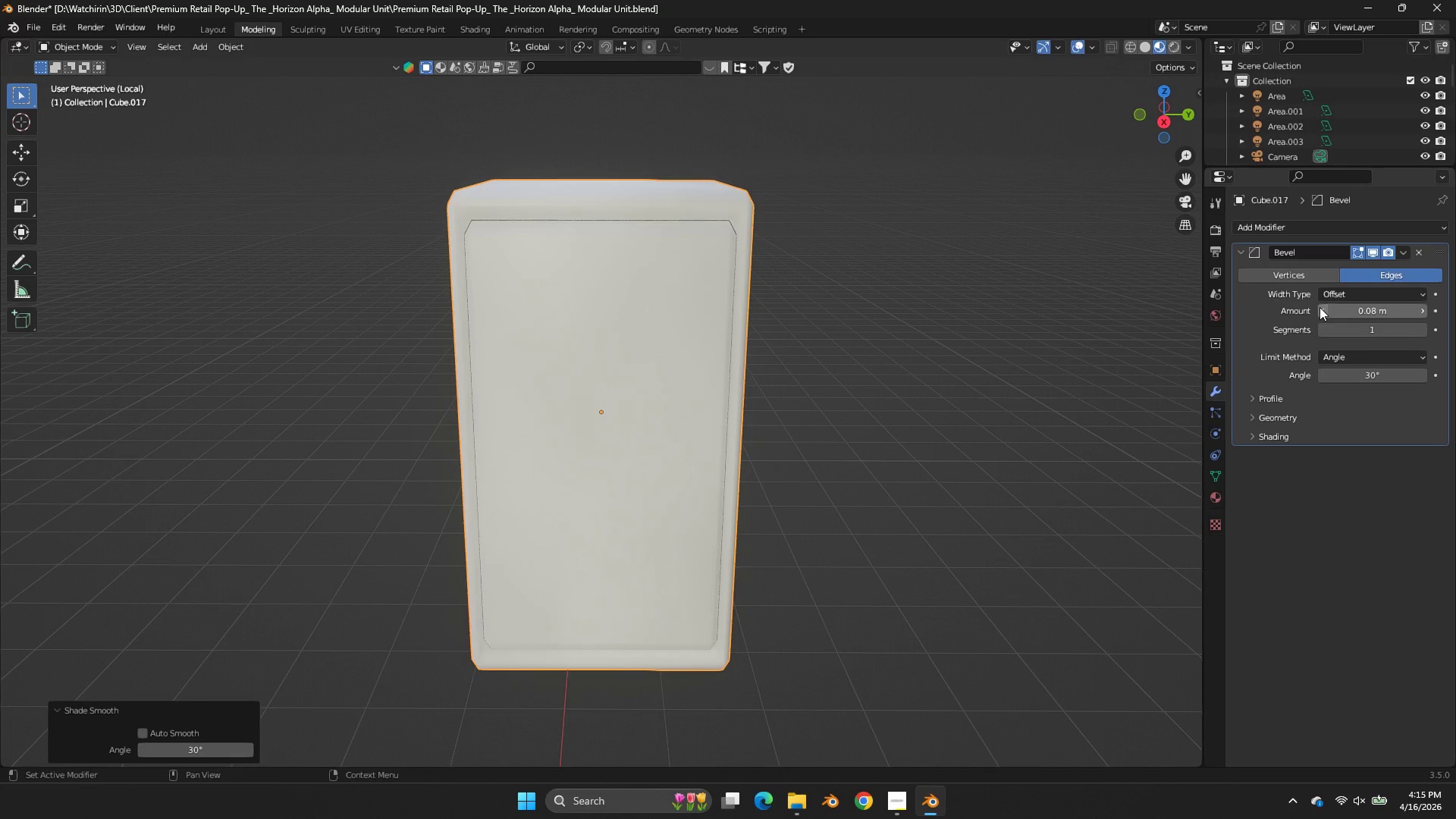 
triple_click([1320, 307])
 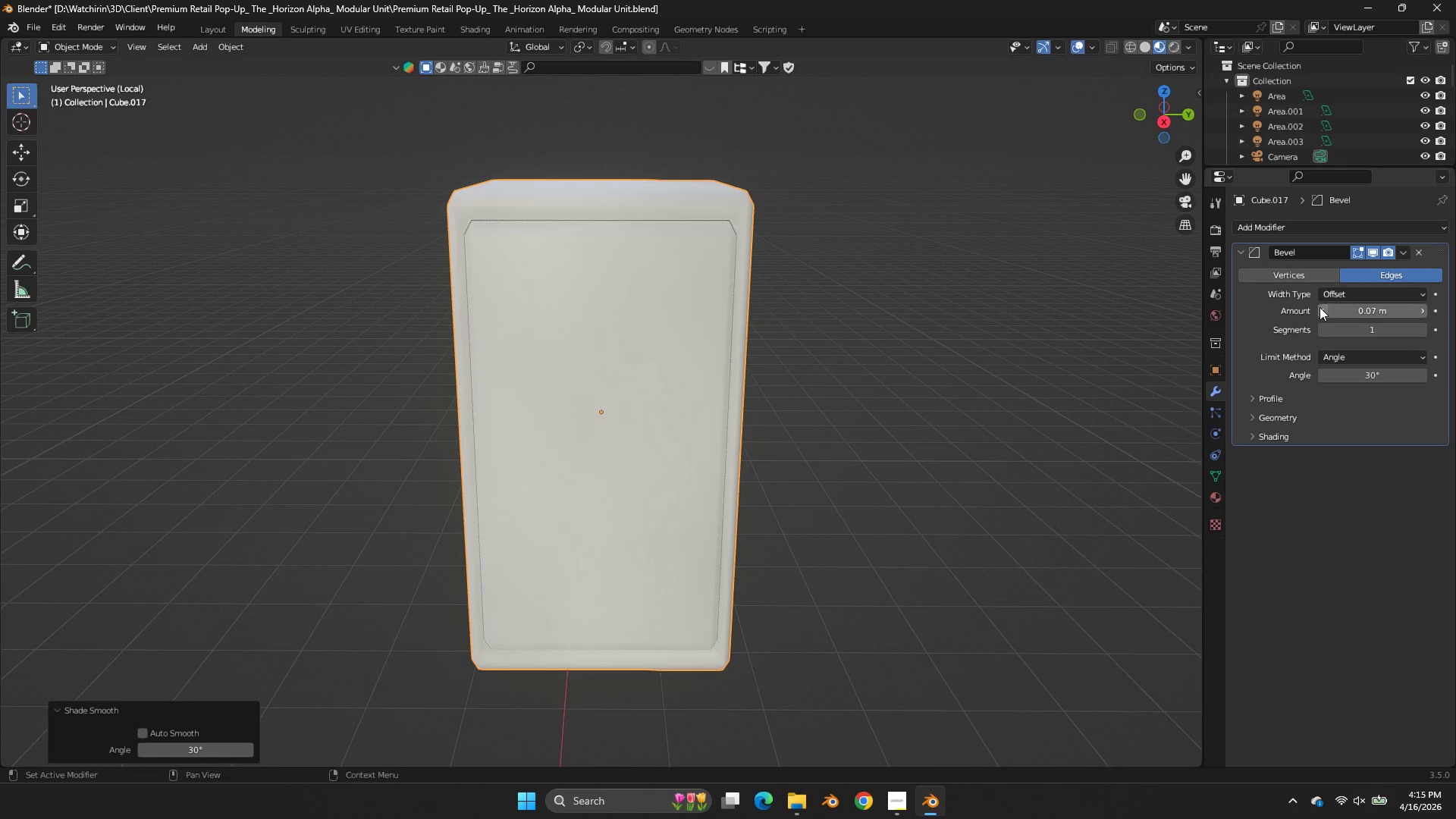 
triple_click([1320, 307])
 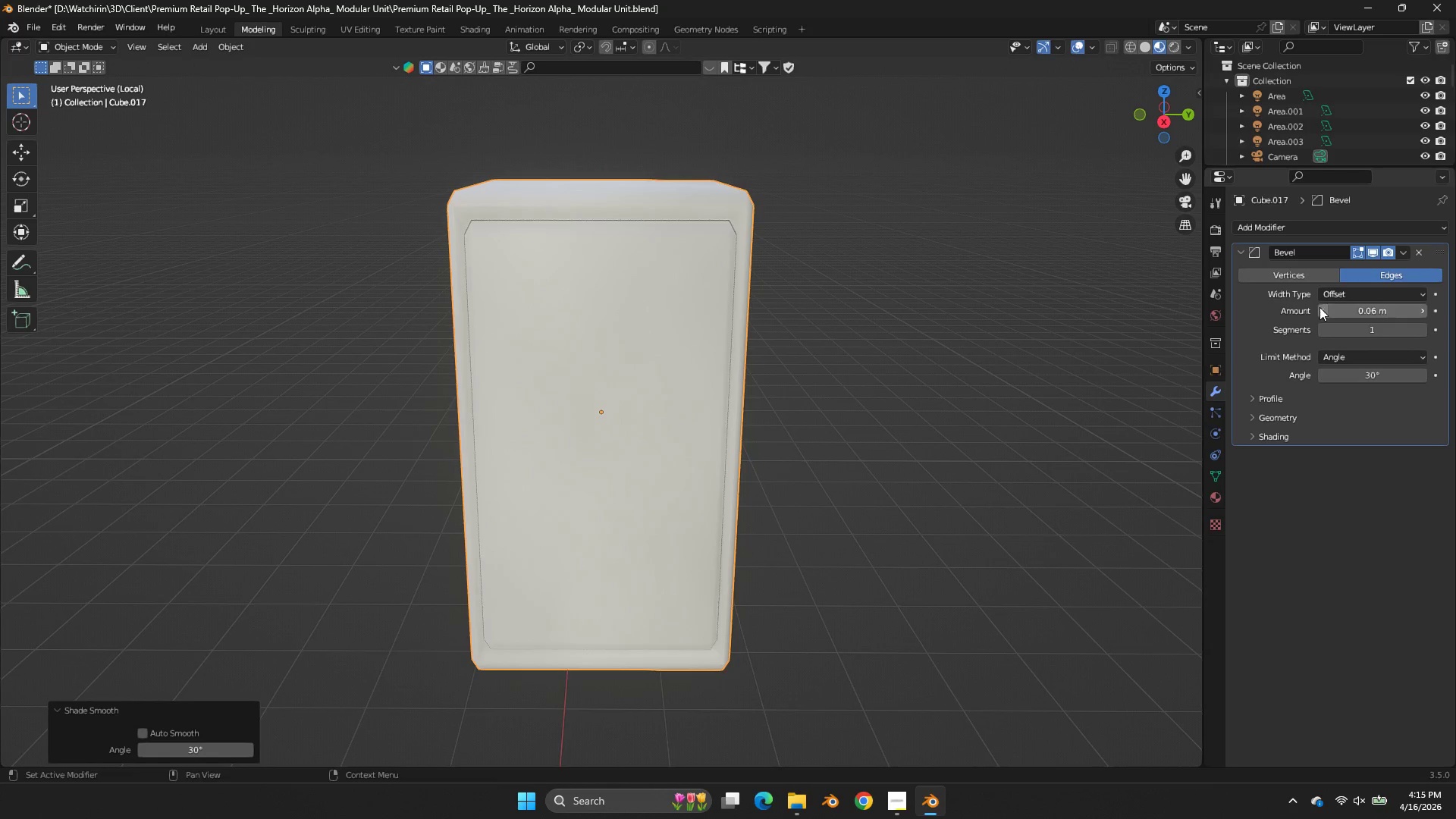 
triple_click([1320, 307])
 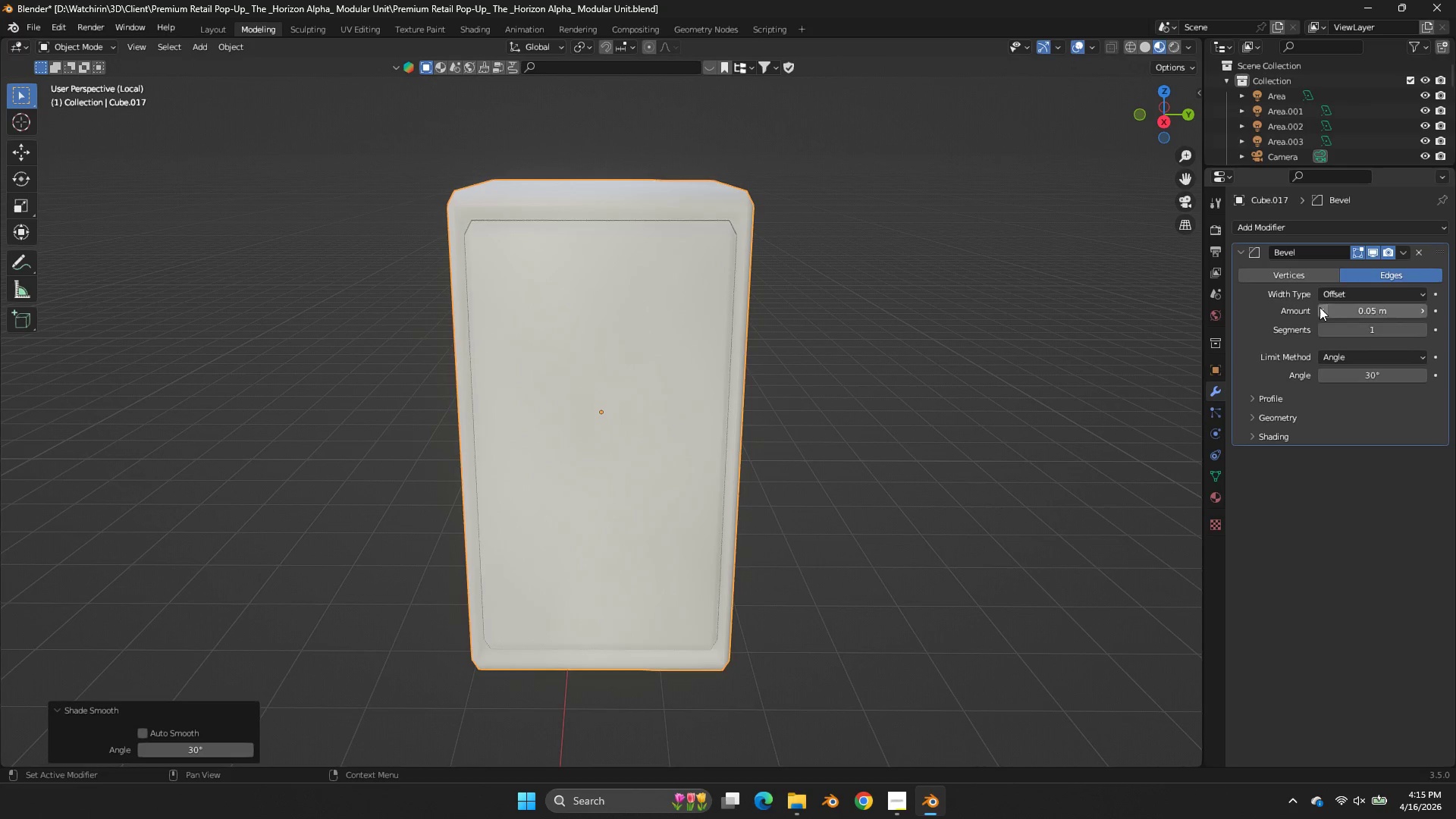 
triple_click([1320, 307])
 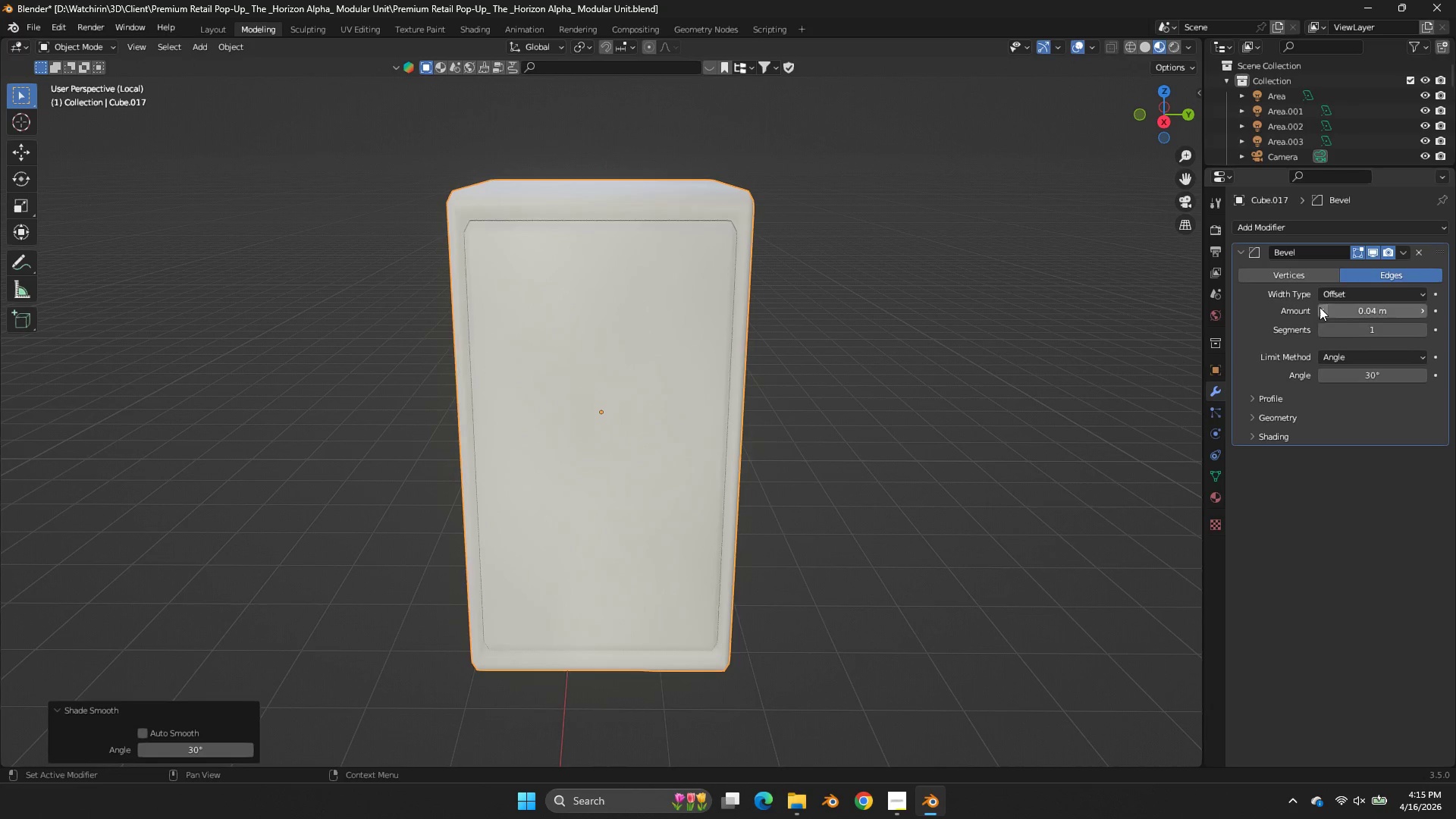 
triple_click([1320, 307])
 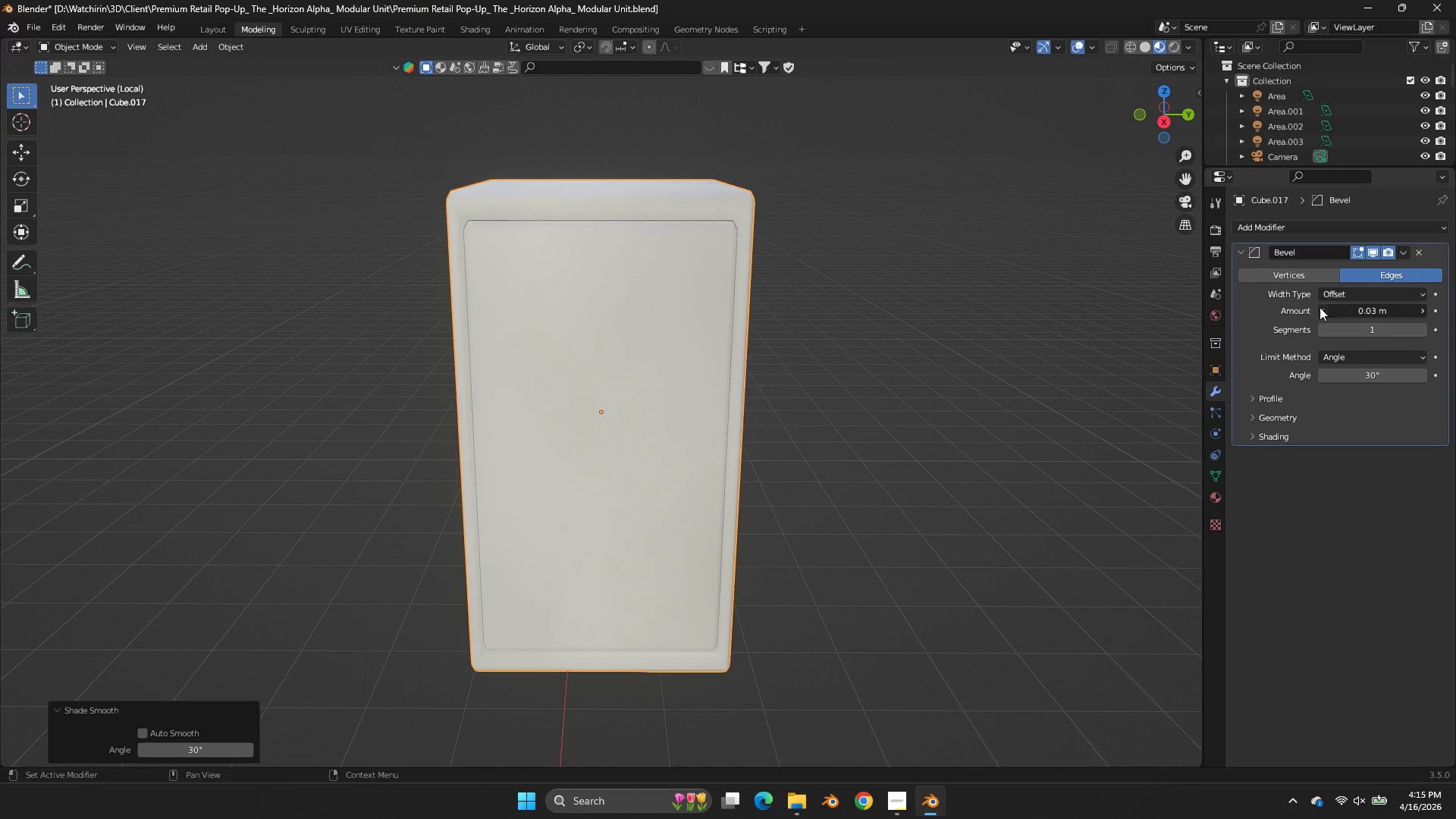 
triple_click([1320, 307])
 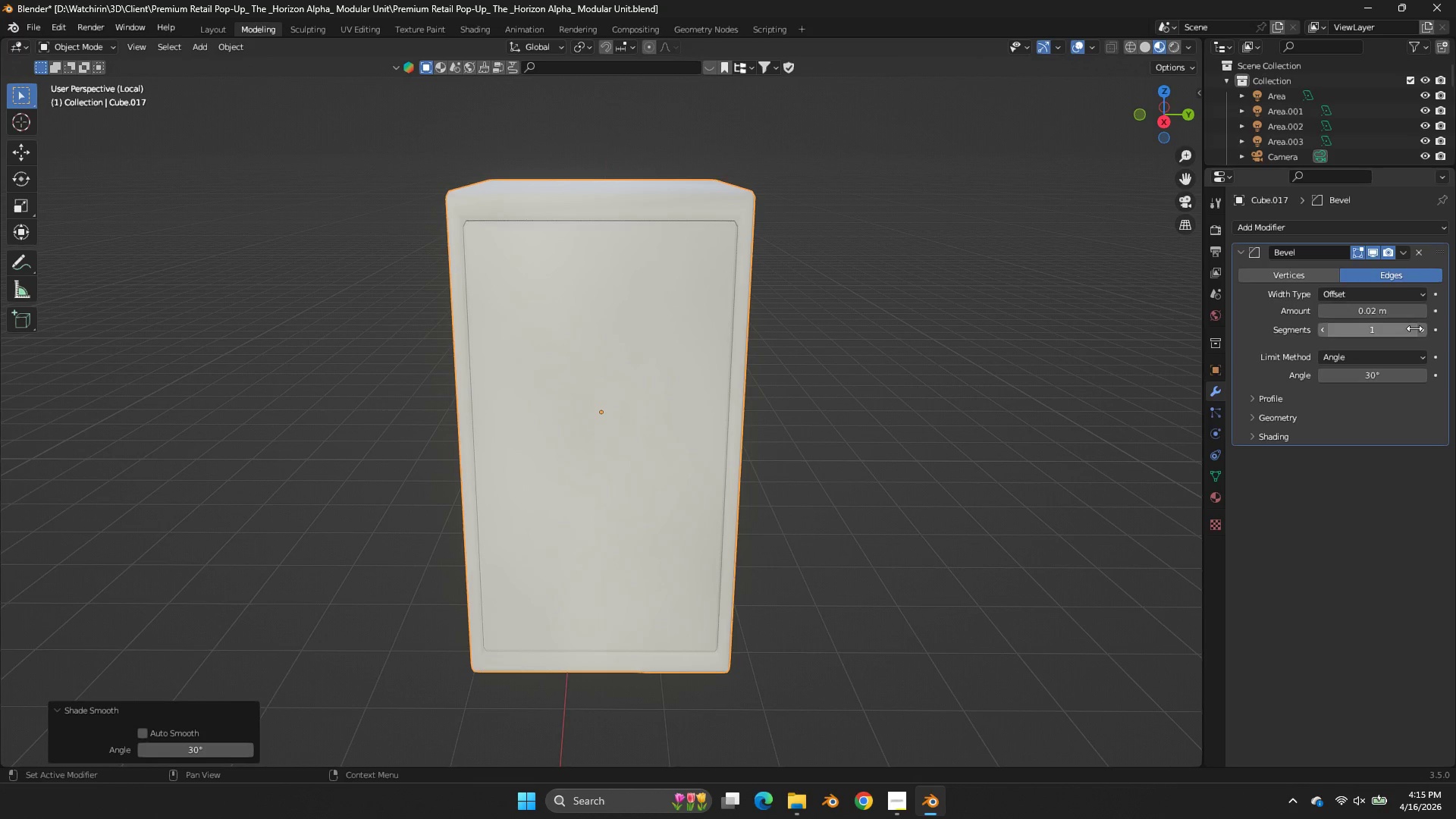 
left_click_drag(start_coordinate=[1420, 331], to_coordinate=[693, 331])
 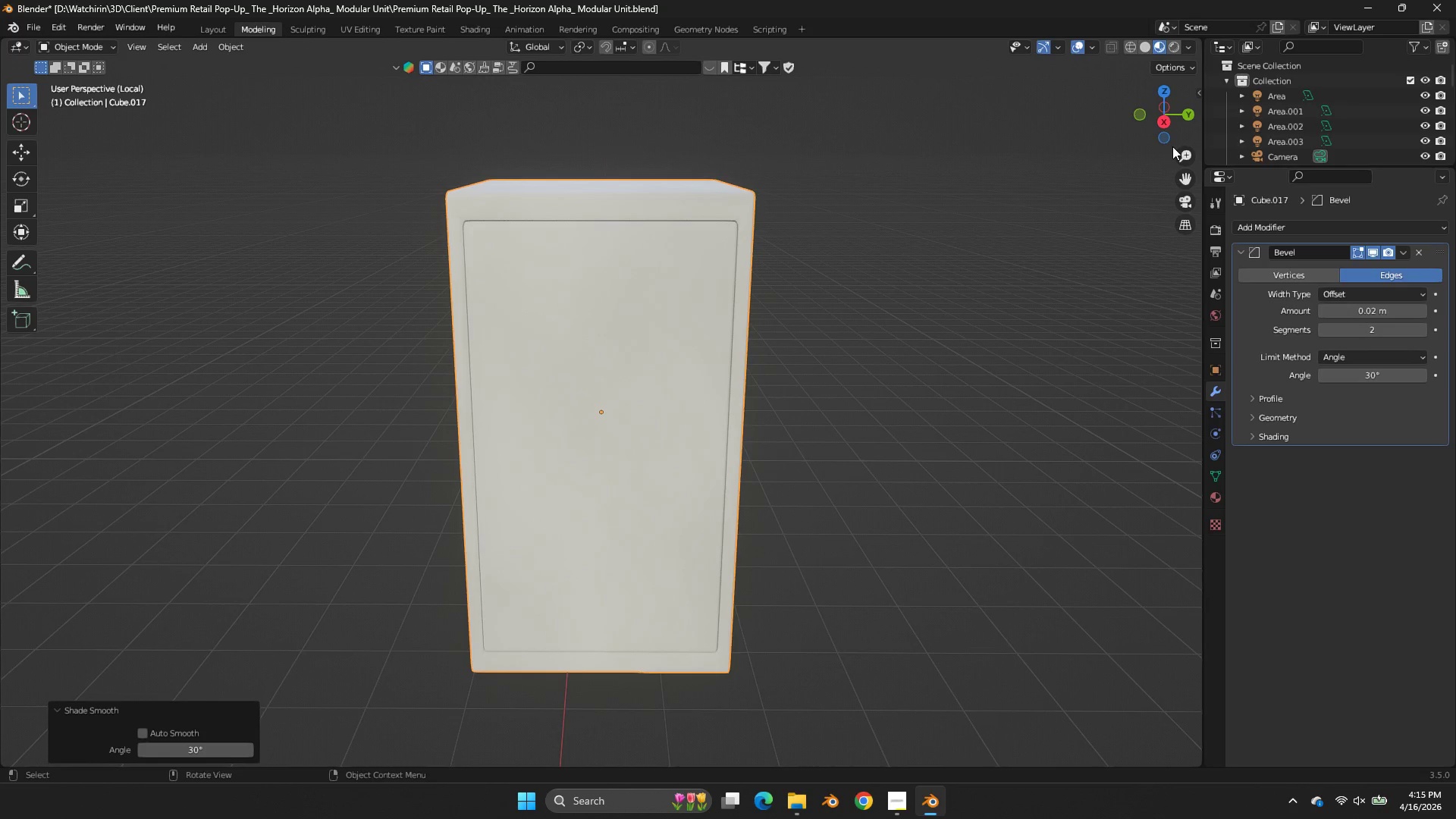 
left_click_drag(start_coordinate=[1163, 124], to_coordinate=[1155, 144])
 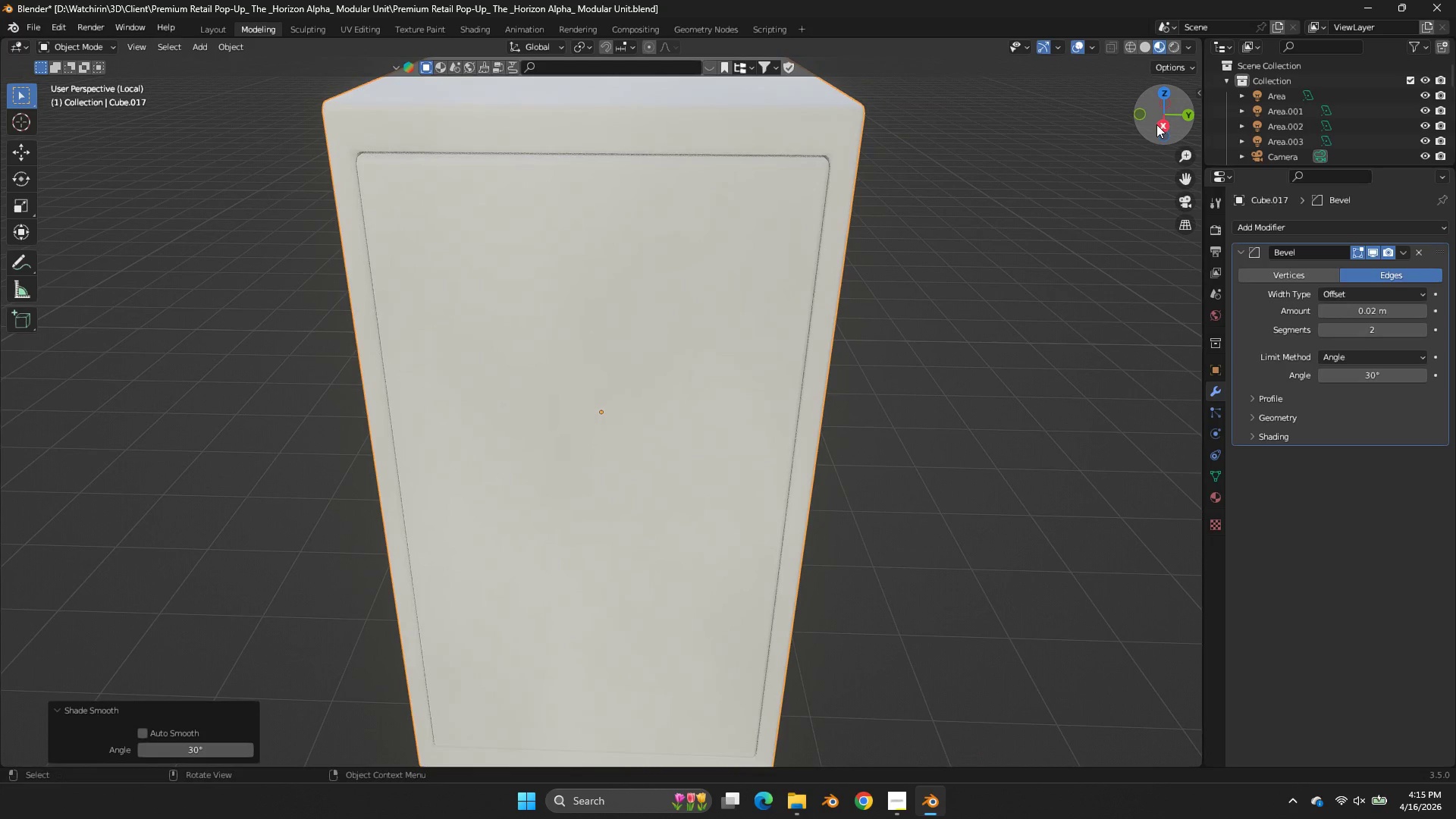 
scroll: coordinate [1172, 146], scroll_direction: up, amount: 2.0
 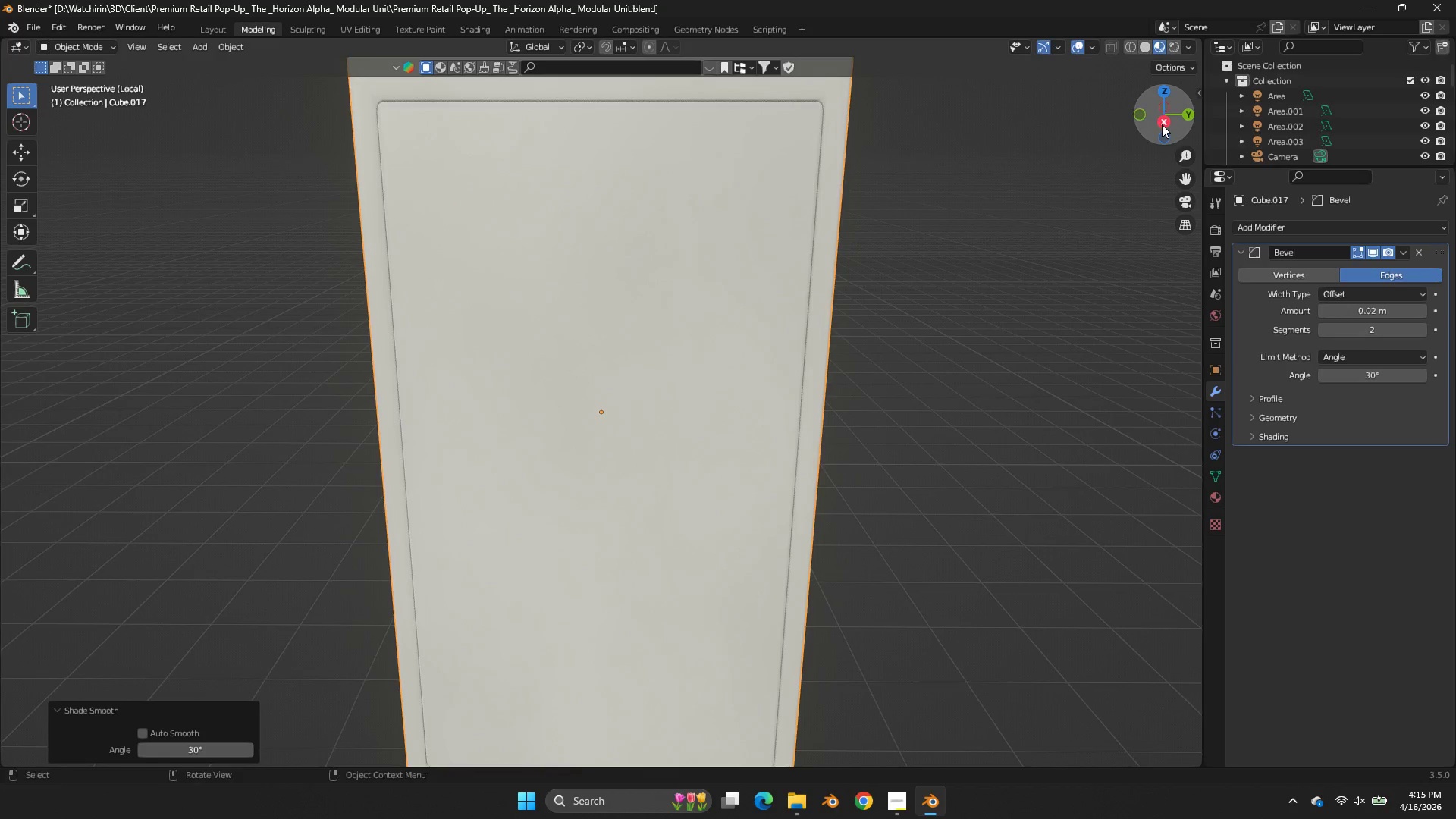 
mouse_move([1138, 127])
 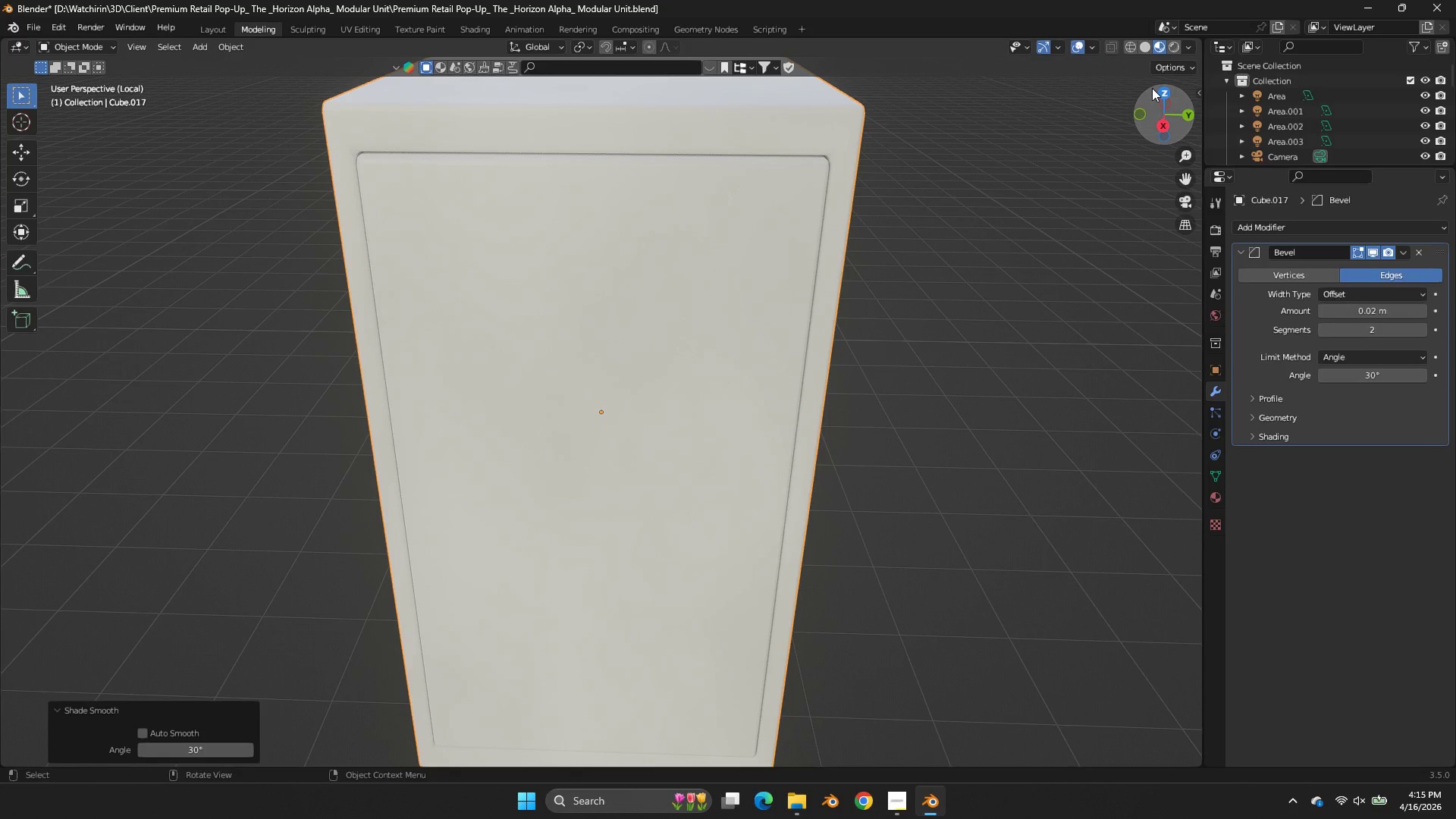 
left_click([793, 153])
 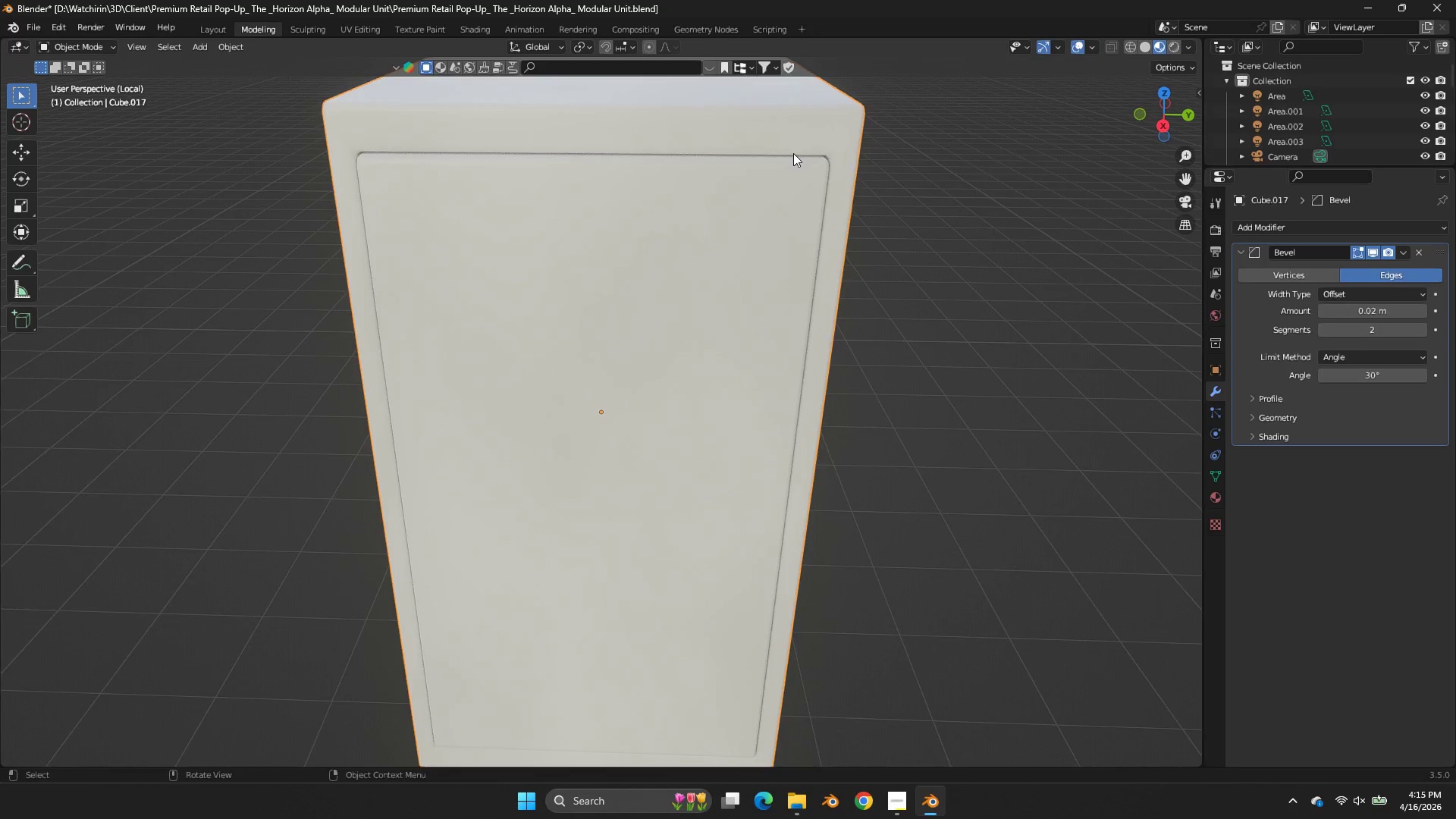 
left_click([608, 154])
 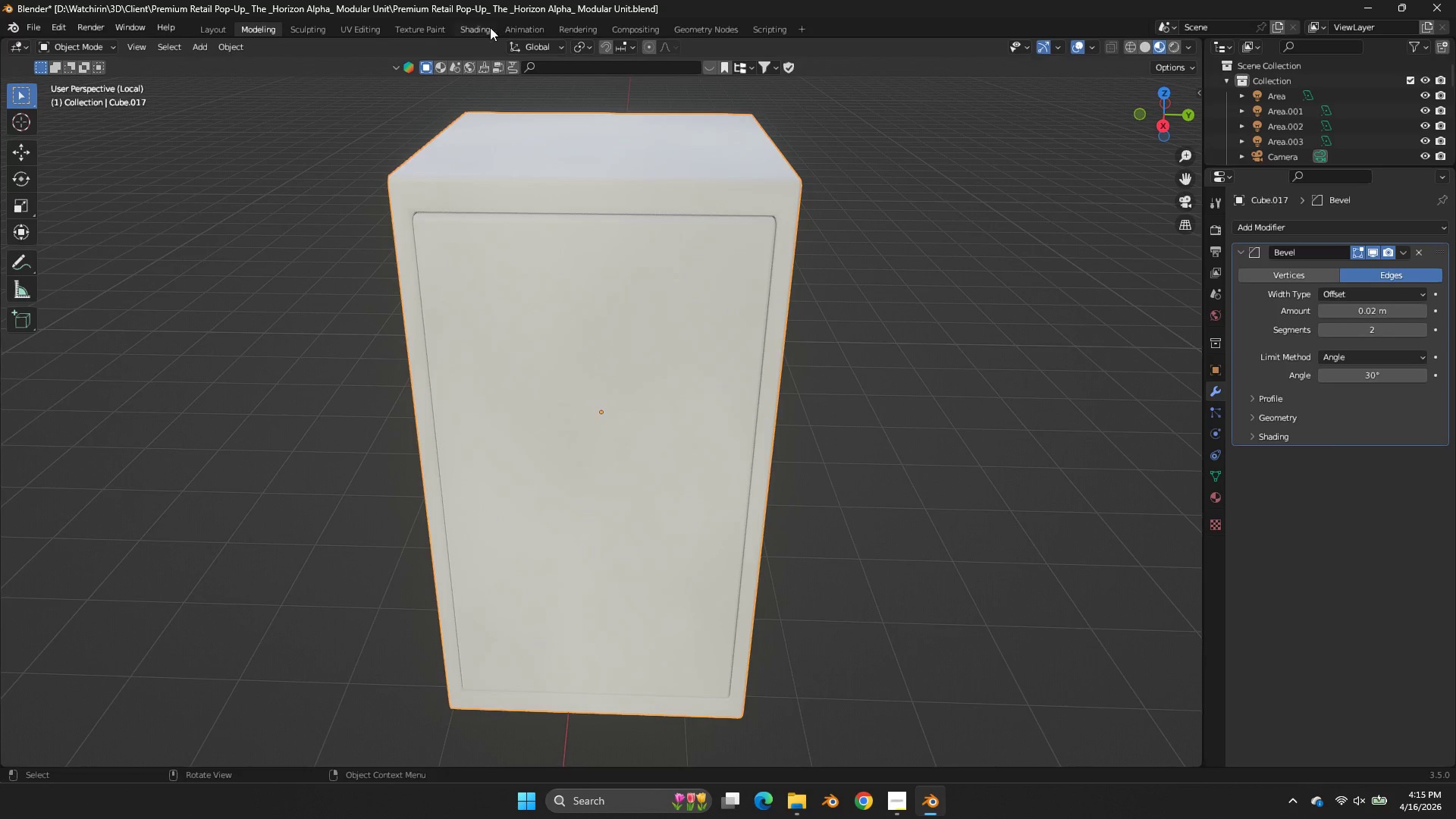 
scroll: coordinate [793, 153], scroll_direction: down, amount: 1.0
 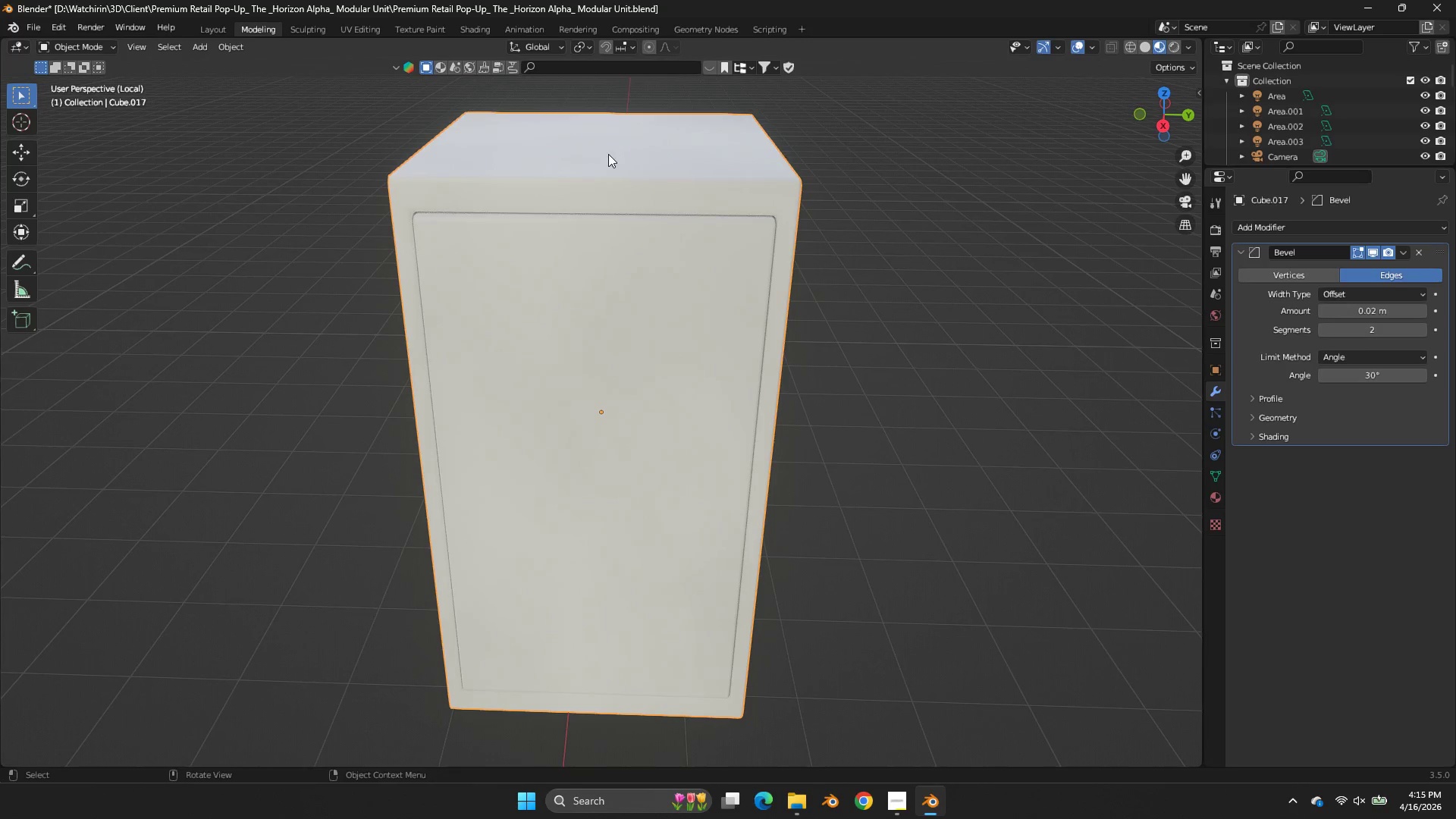 
left_click([488, 27])
 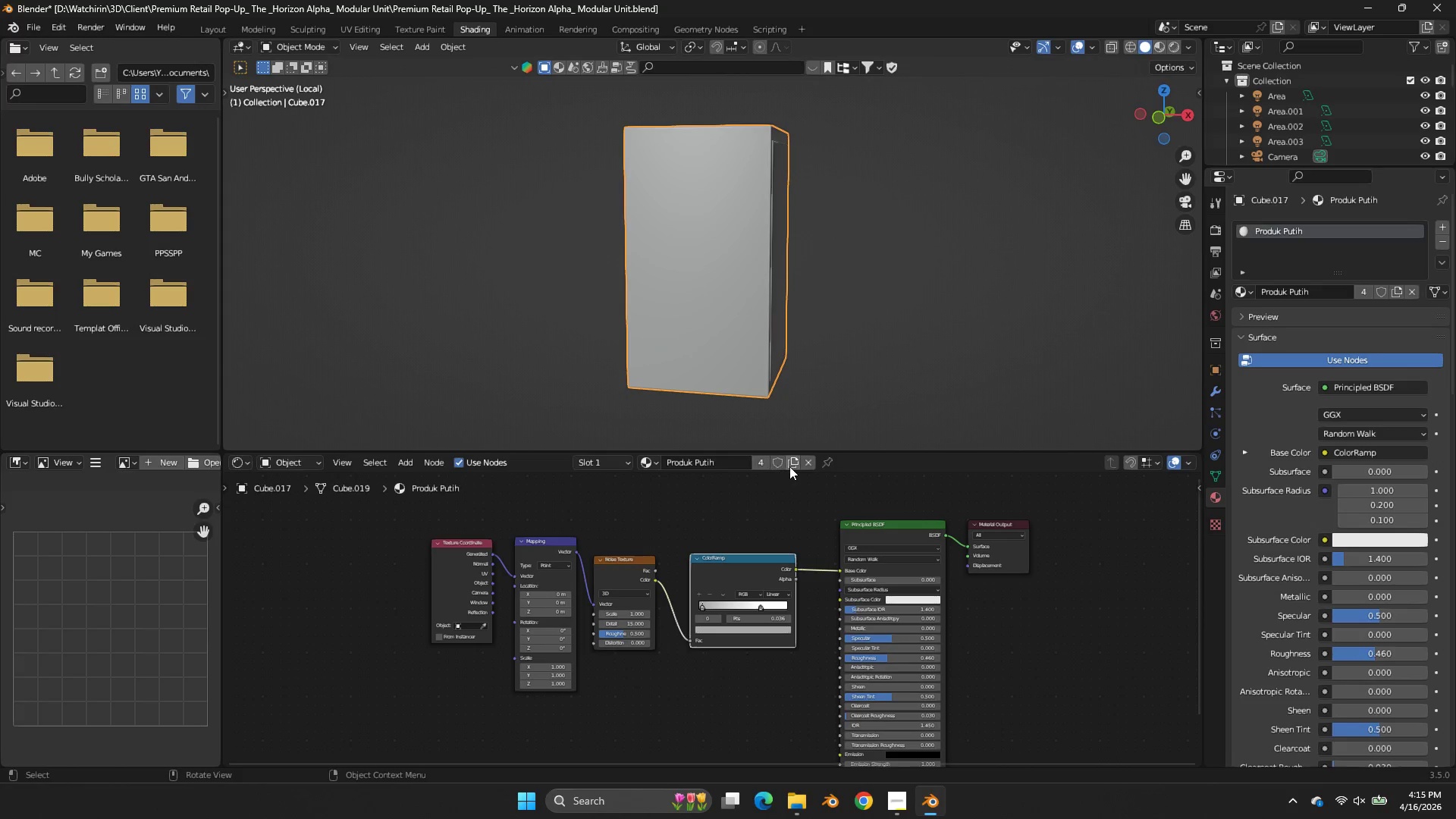 
left_click([789, 466])
 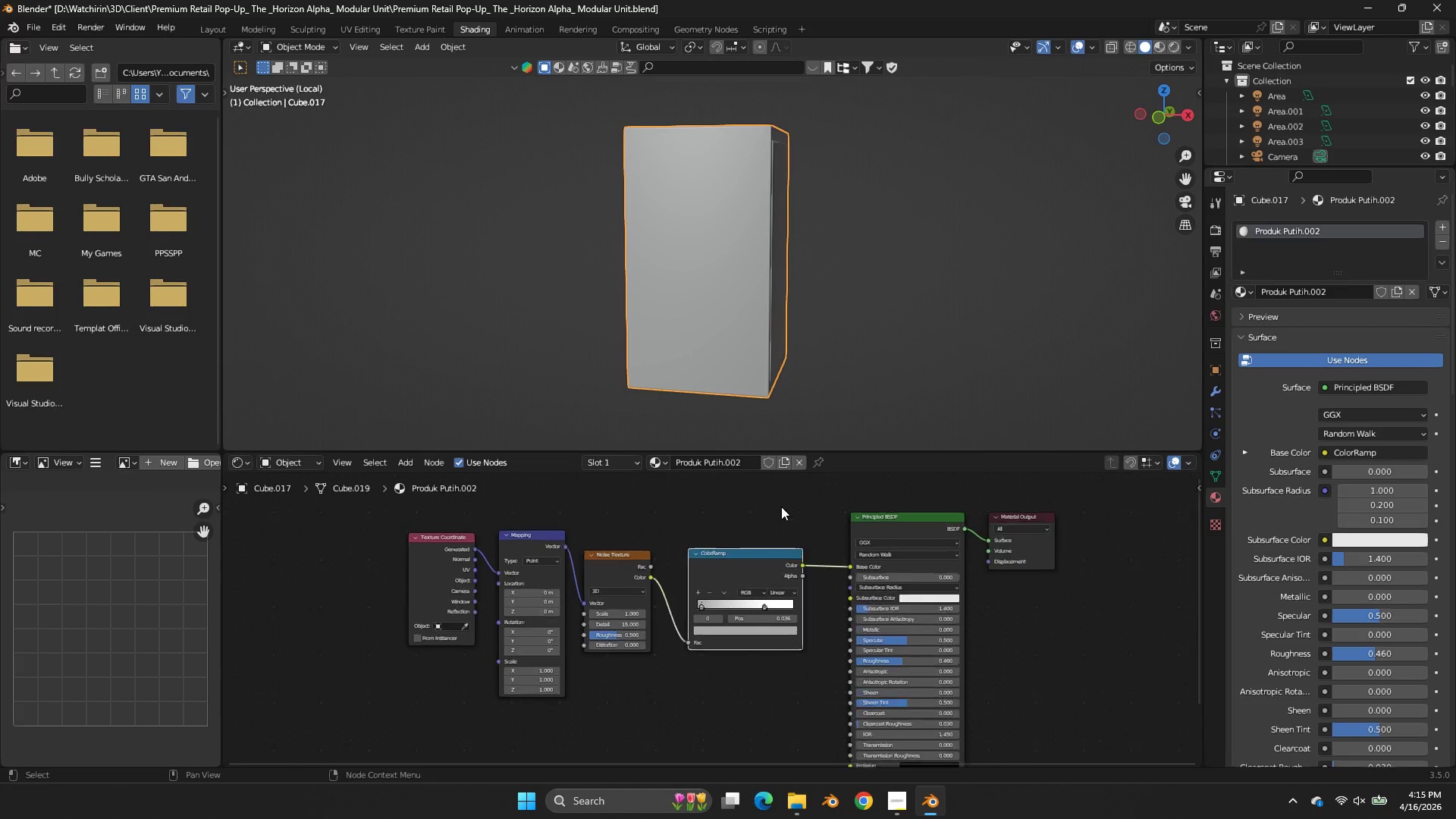 
scroll: coordinate [796, 358], scroll_direction: up, amount: 9.0
 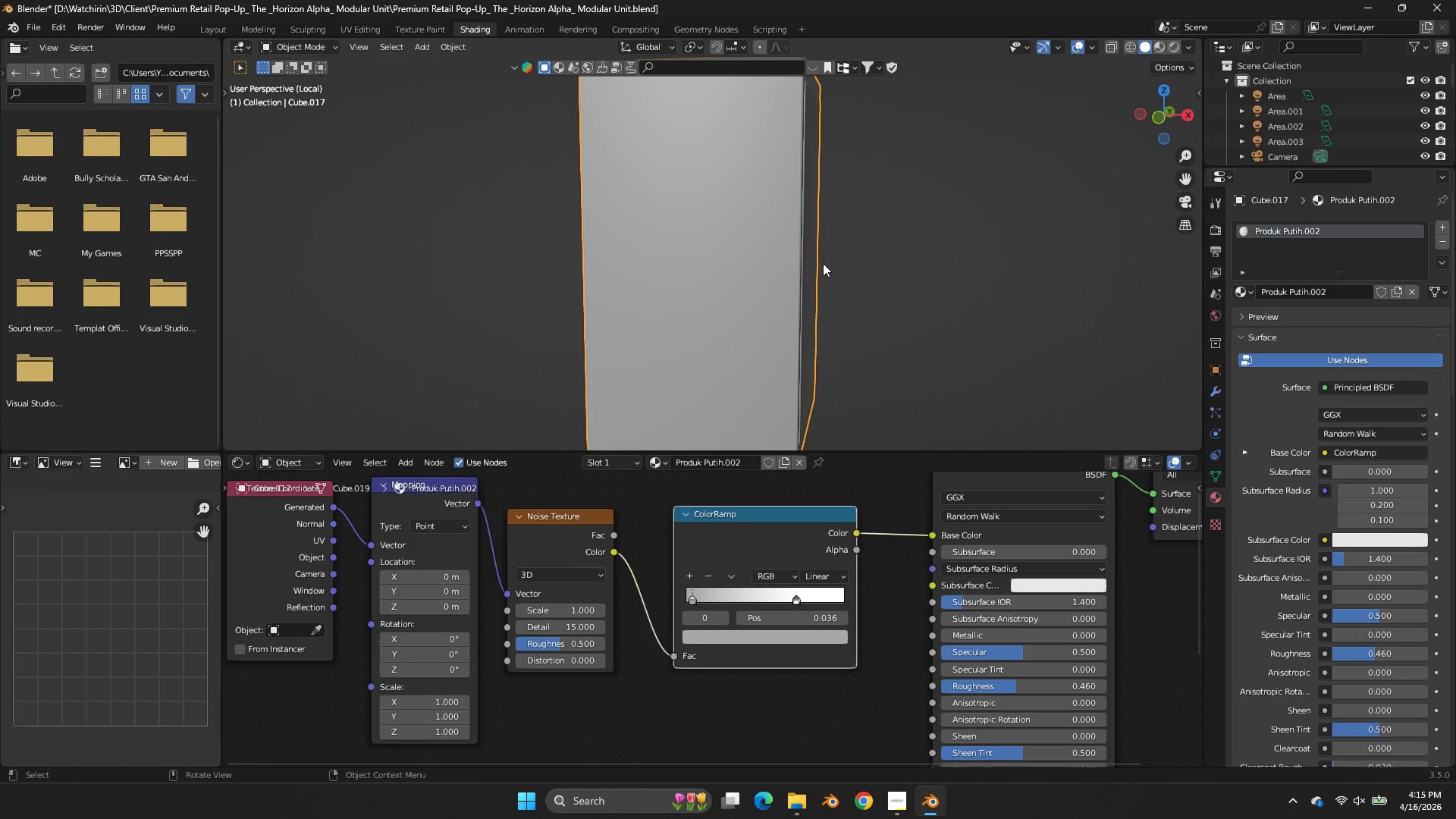 
key(Z)
 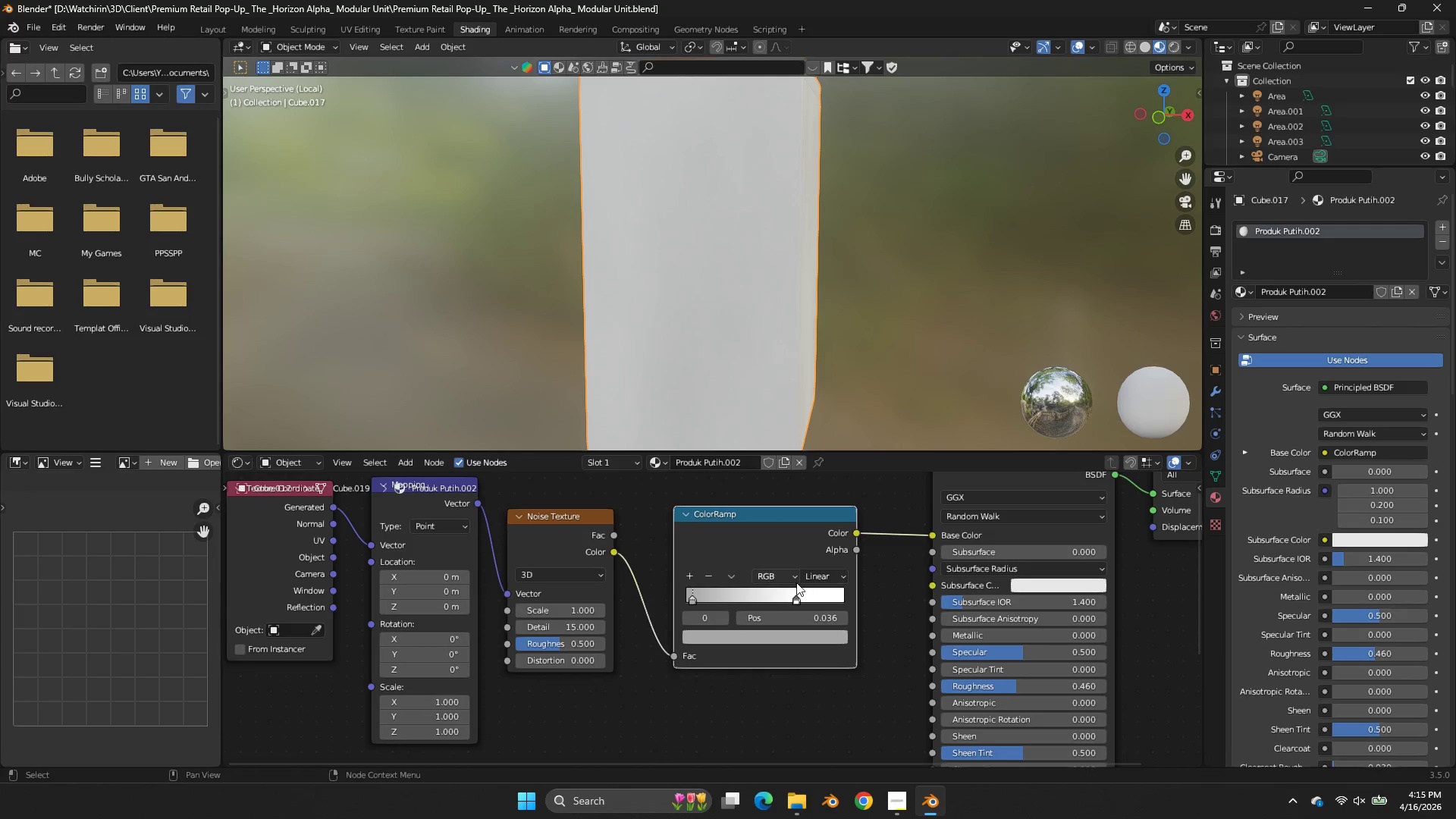 
left_click_drag(start_coordinate=[799, 590], to_coordinate=[794, 595])
 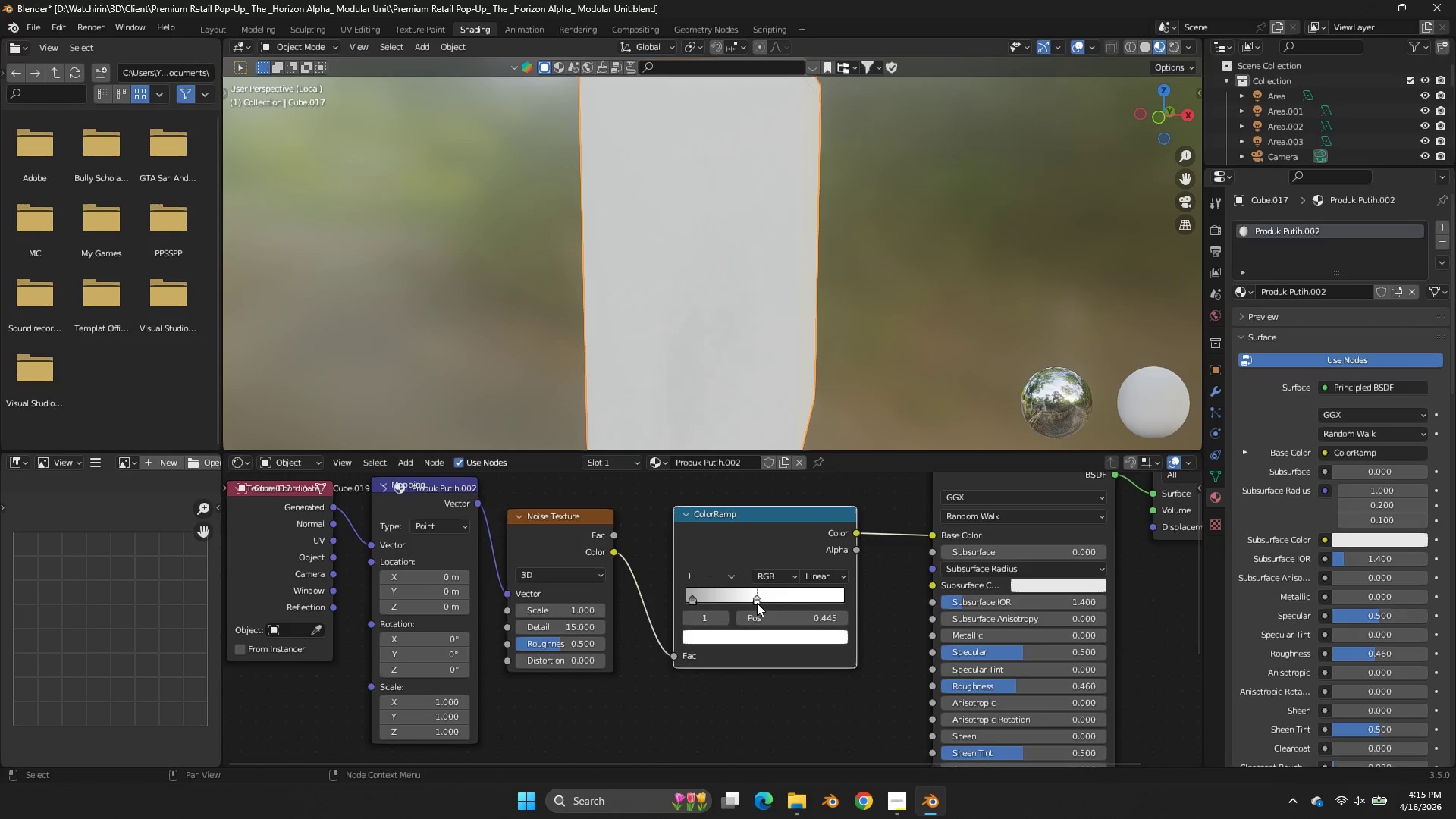 
left_click_drag(start_coordinate=[789, 597], to_coordinate=[792, 597])
 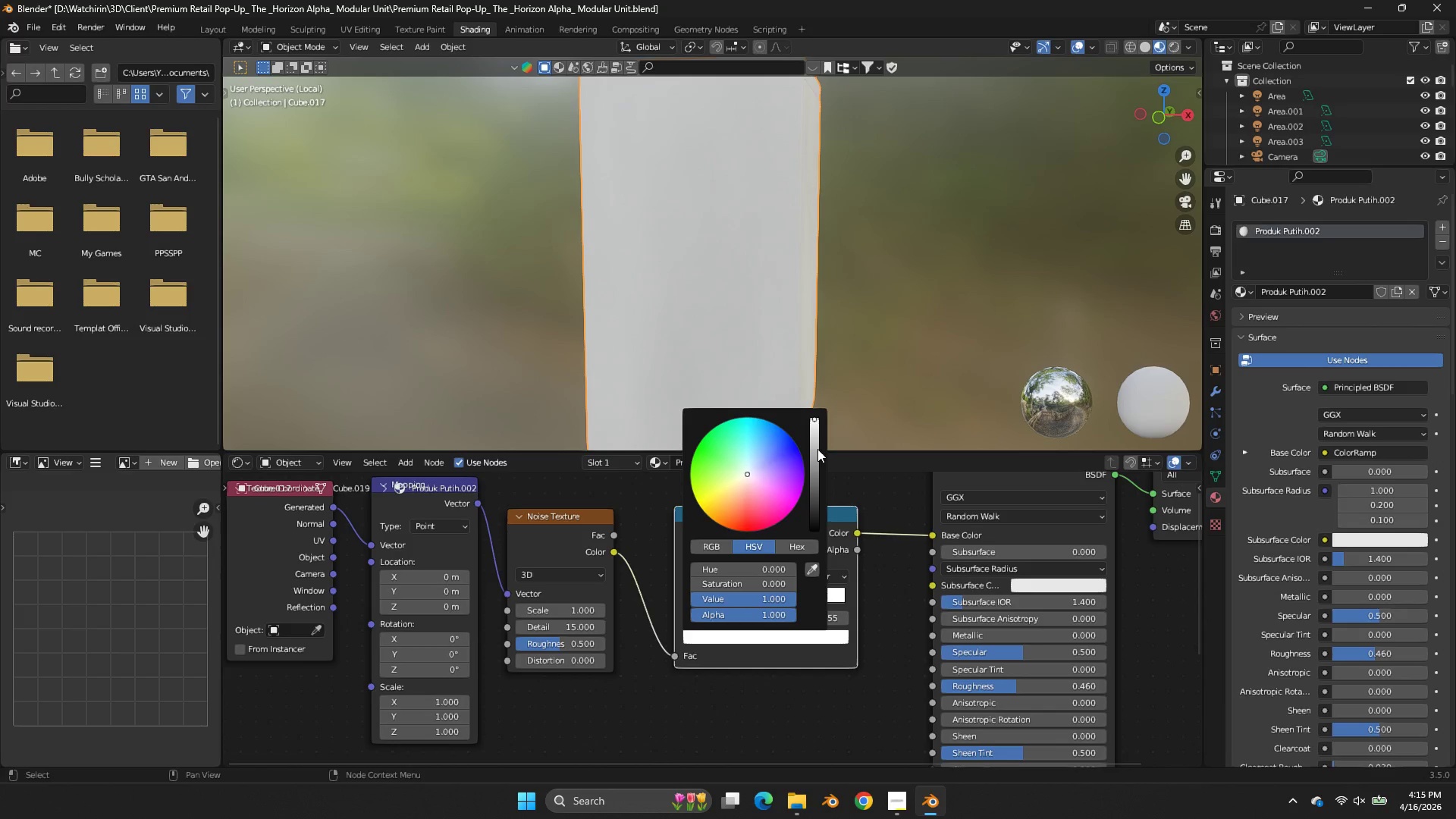 
left_click_drag(start_coordinate=[815, 435], to_coordinate=[819, 429])
 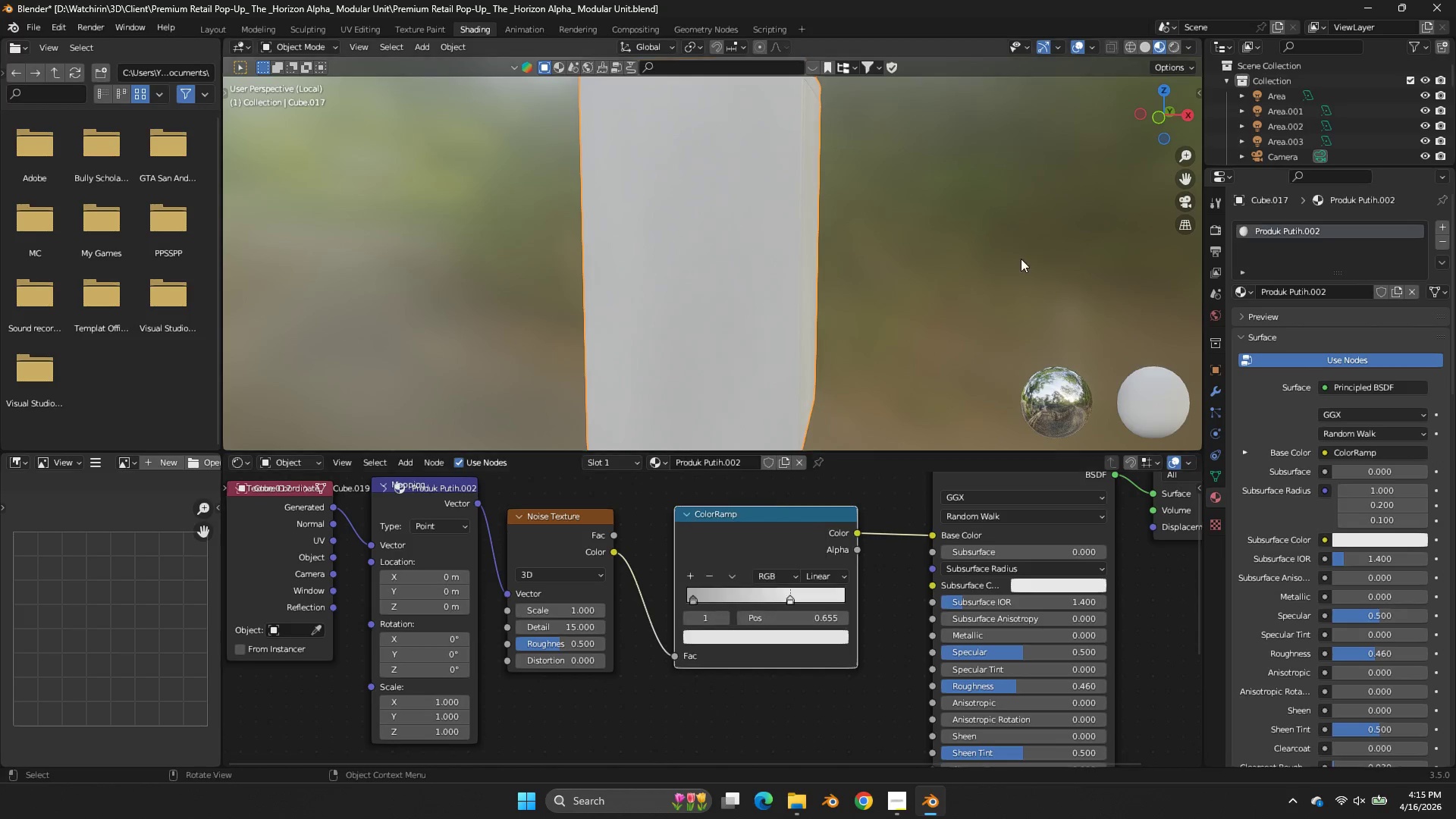 
left_click([1021, 259])
 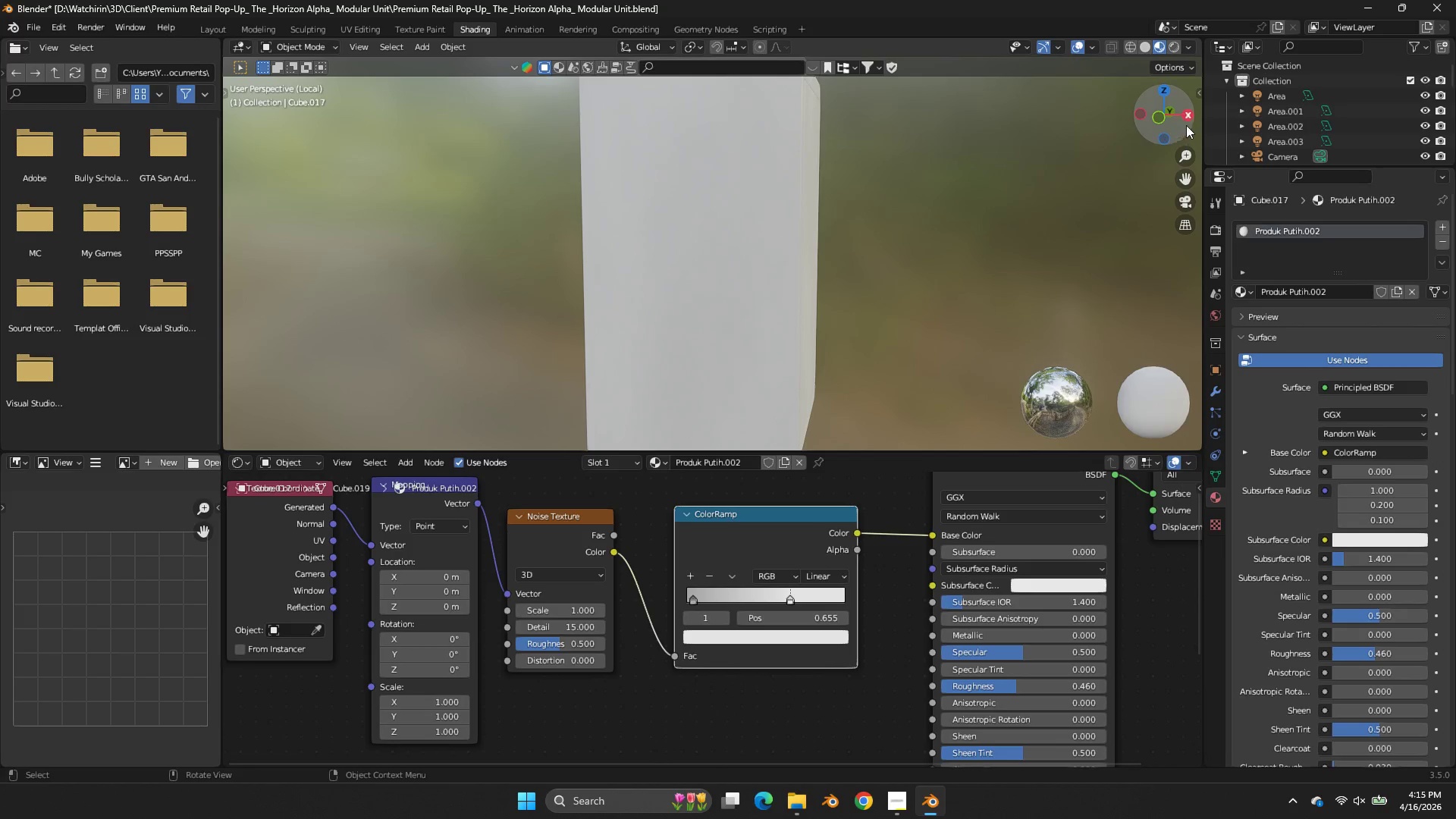 
left_click_drag(start_coordinate=[1188, 120], to_coordinate=[868, 133])
 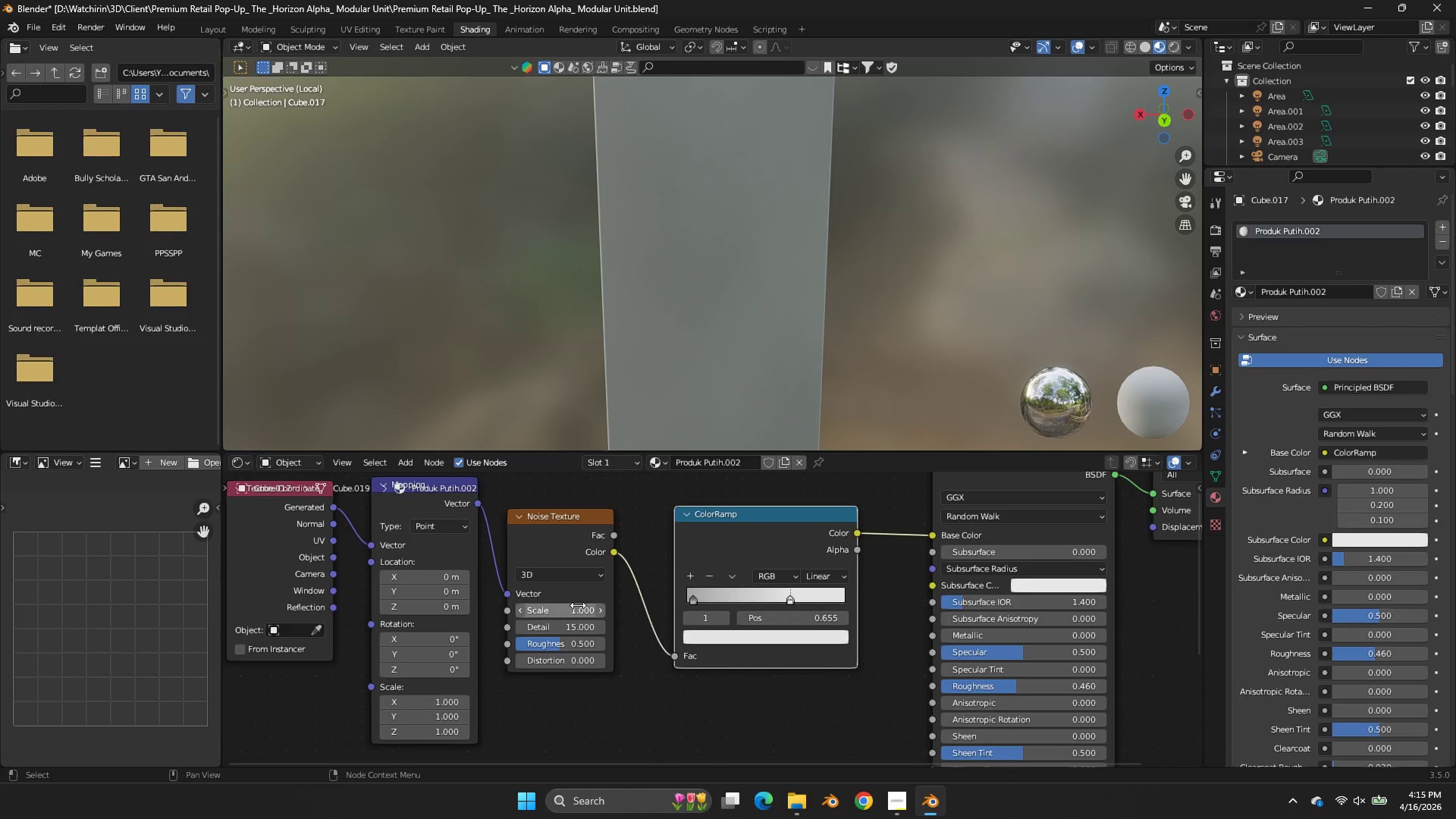 
left_click_drag(start_coordinate=[576, 606], to_coordinate=[564, 410])
 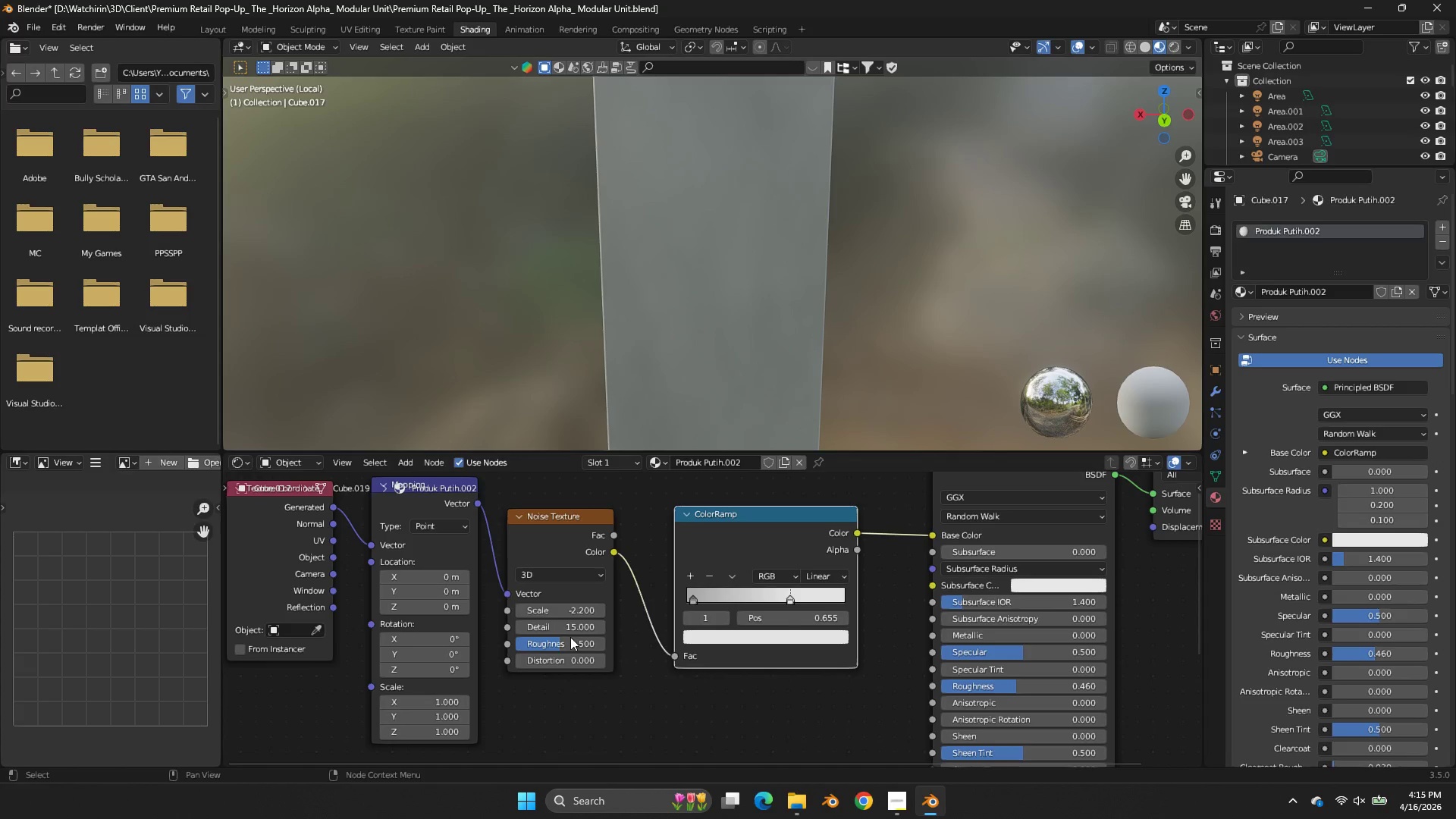 
left_click_drag(start_coordinate=[564, 643], to_coordinate=[712, 457])
 